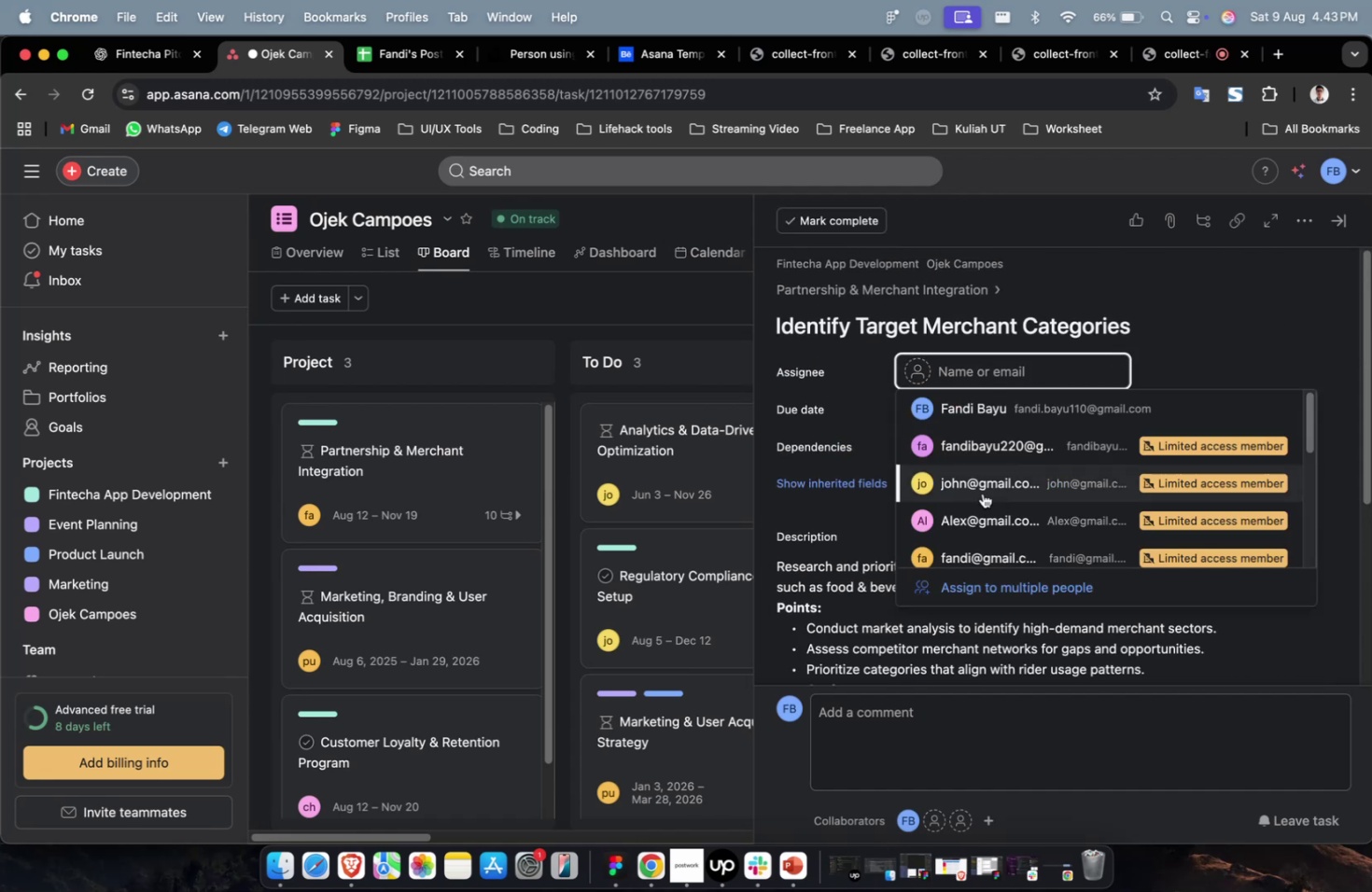 
left_click([980, 487])
 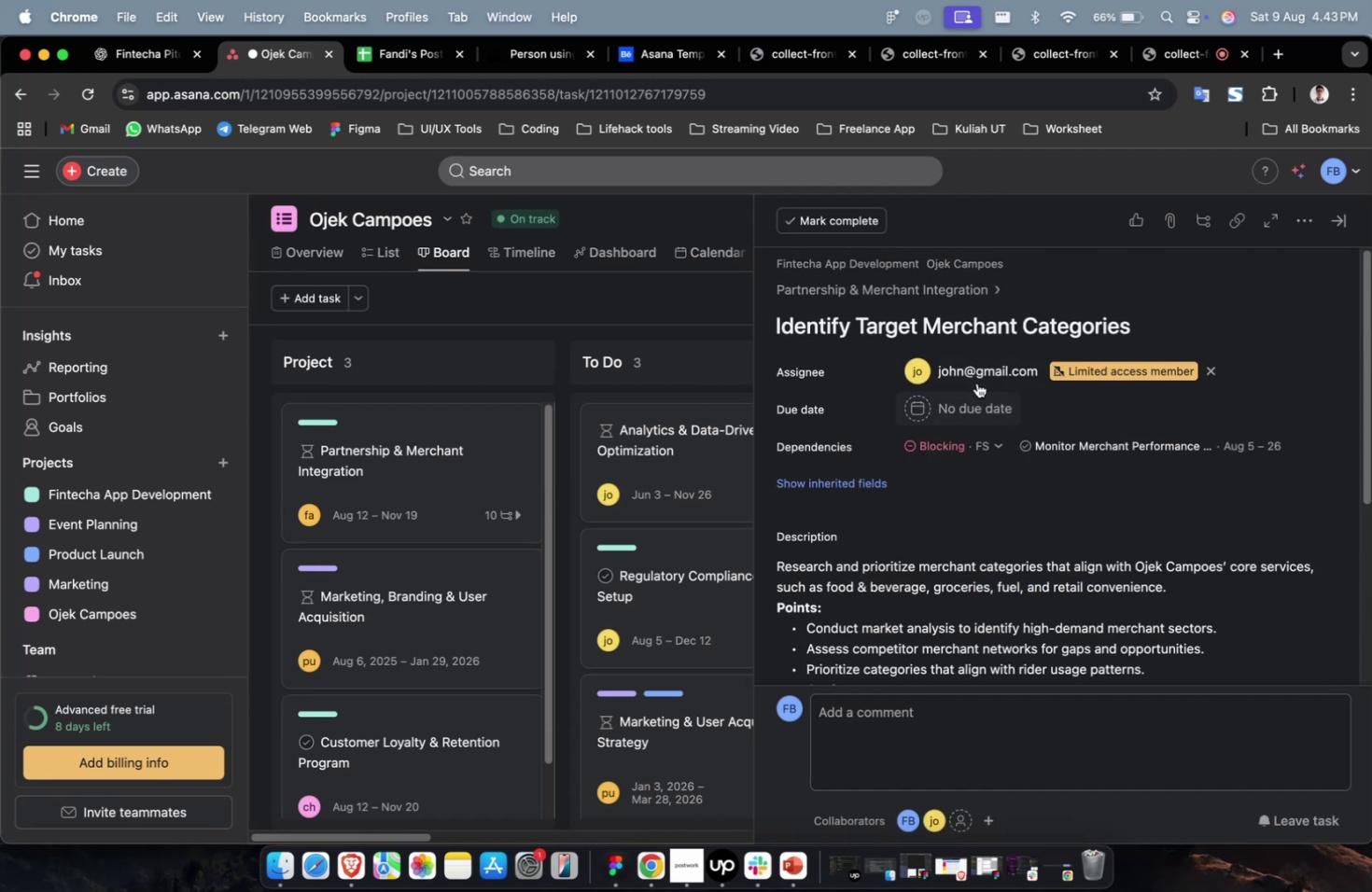 
double_click([974, 370])
 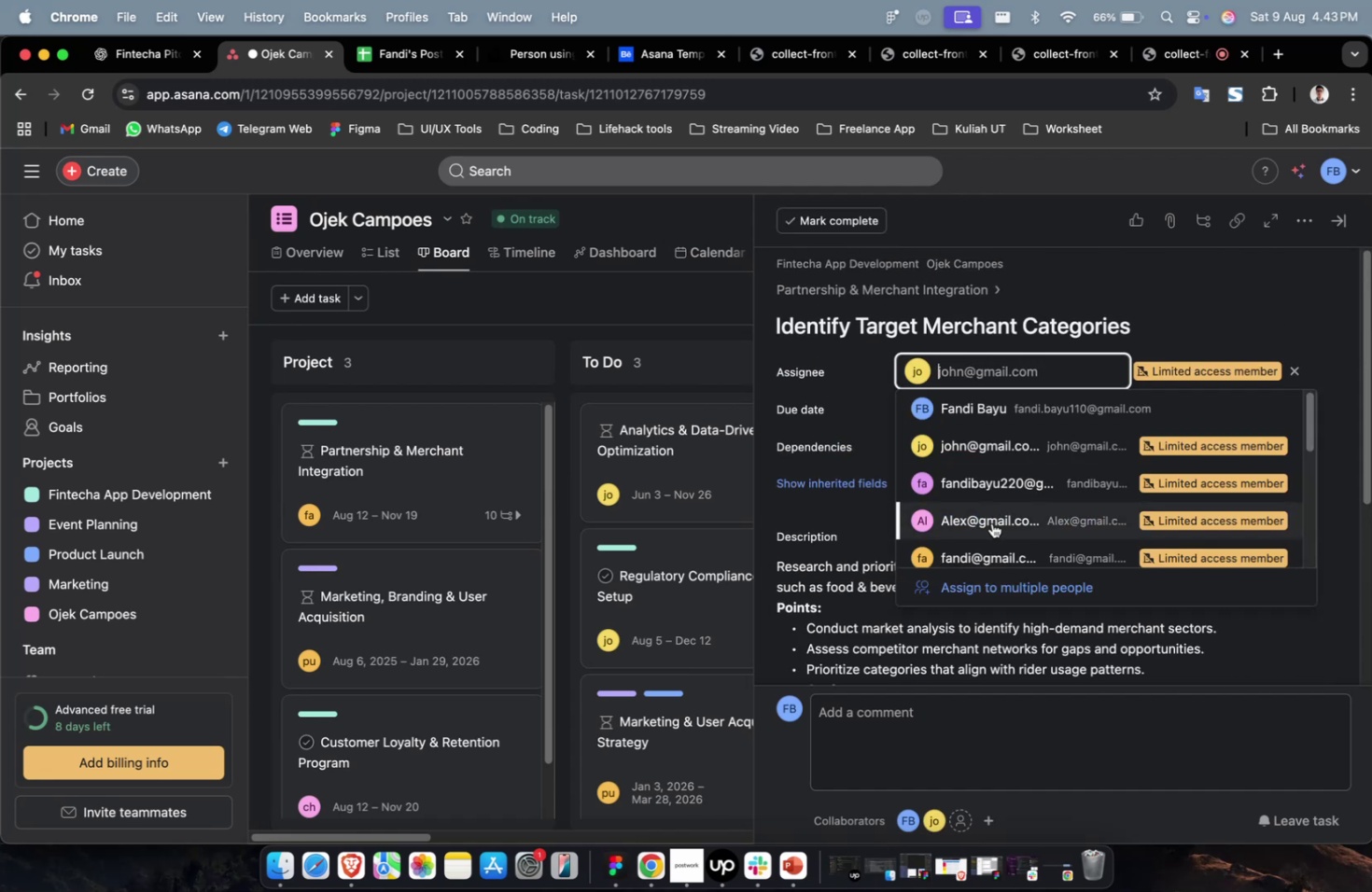 
triple_click([991, 523])
 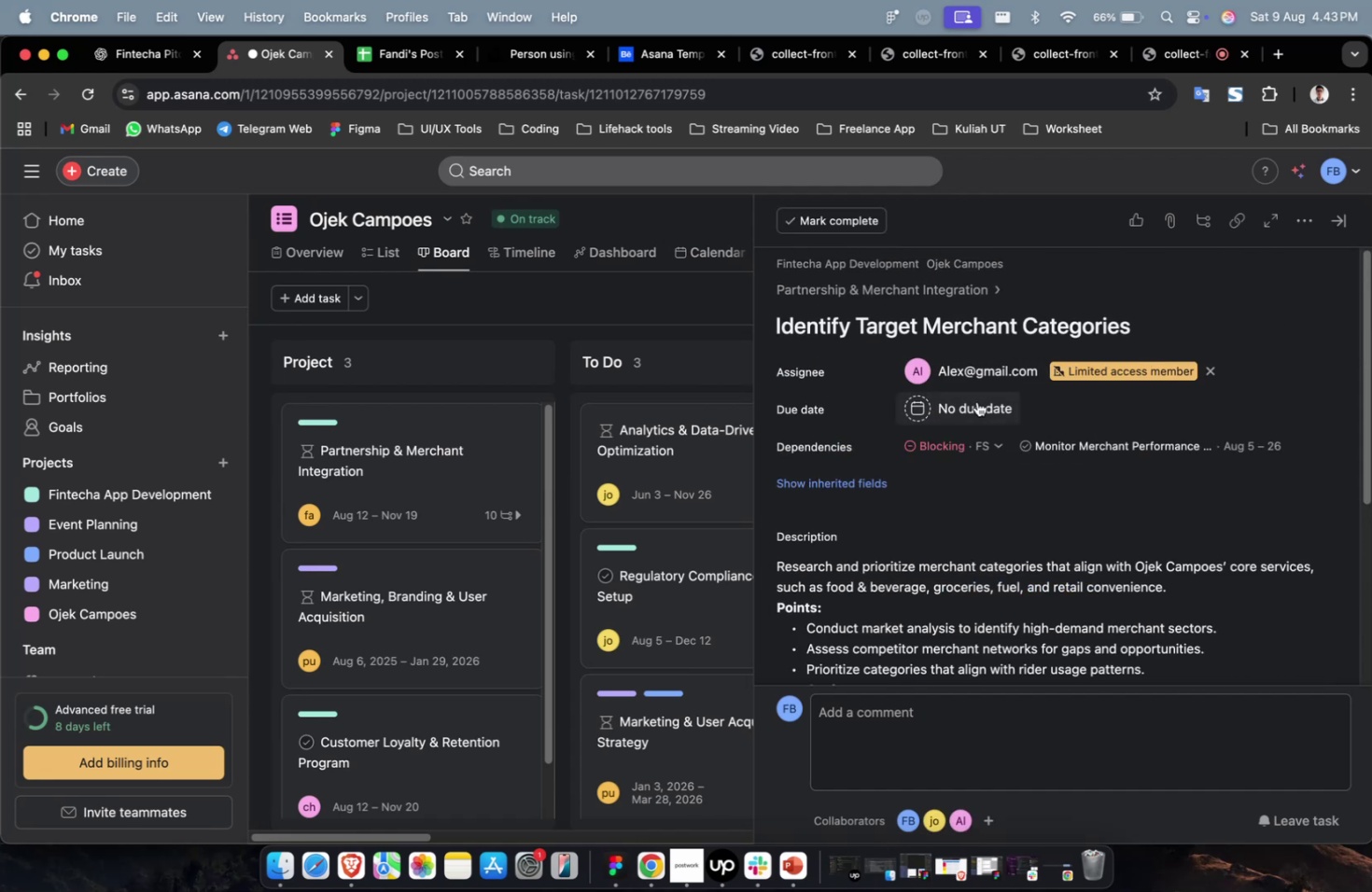 
triple_click([976, 398])
 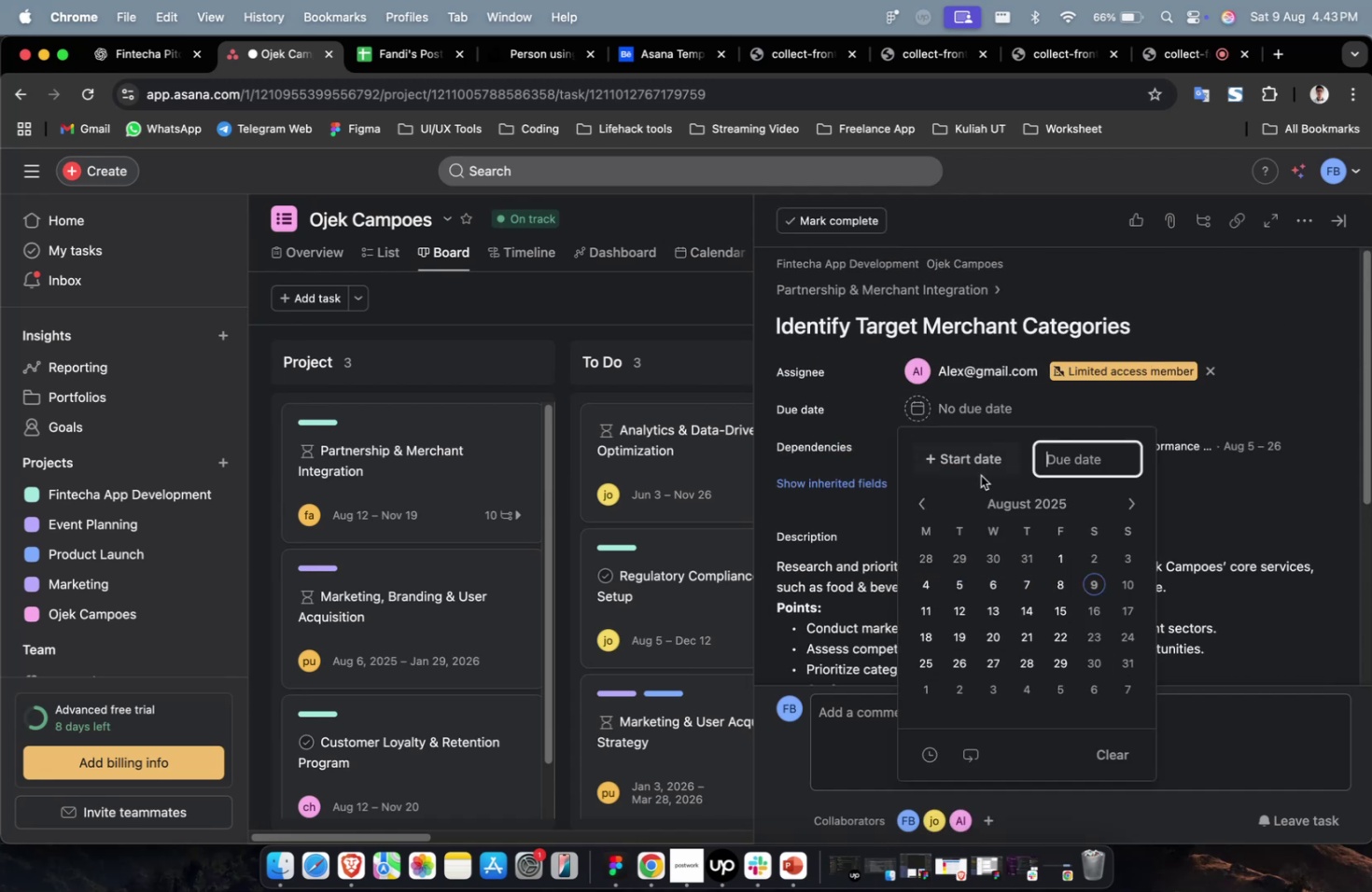 
triple_click([980, 475])
 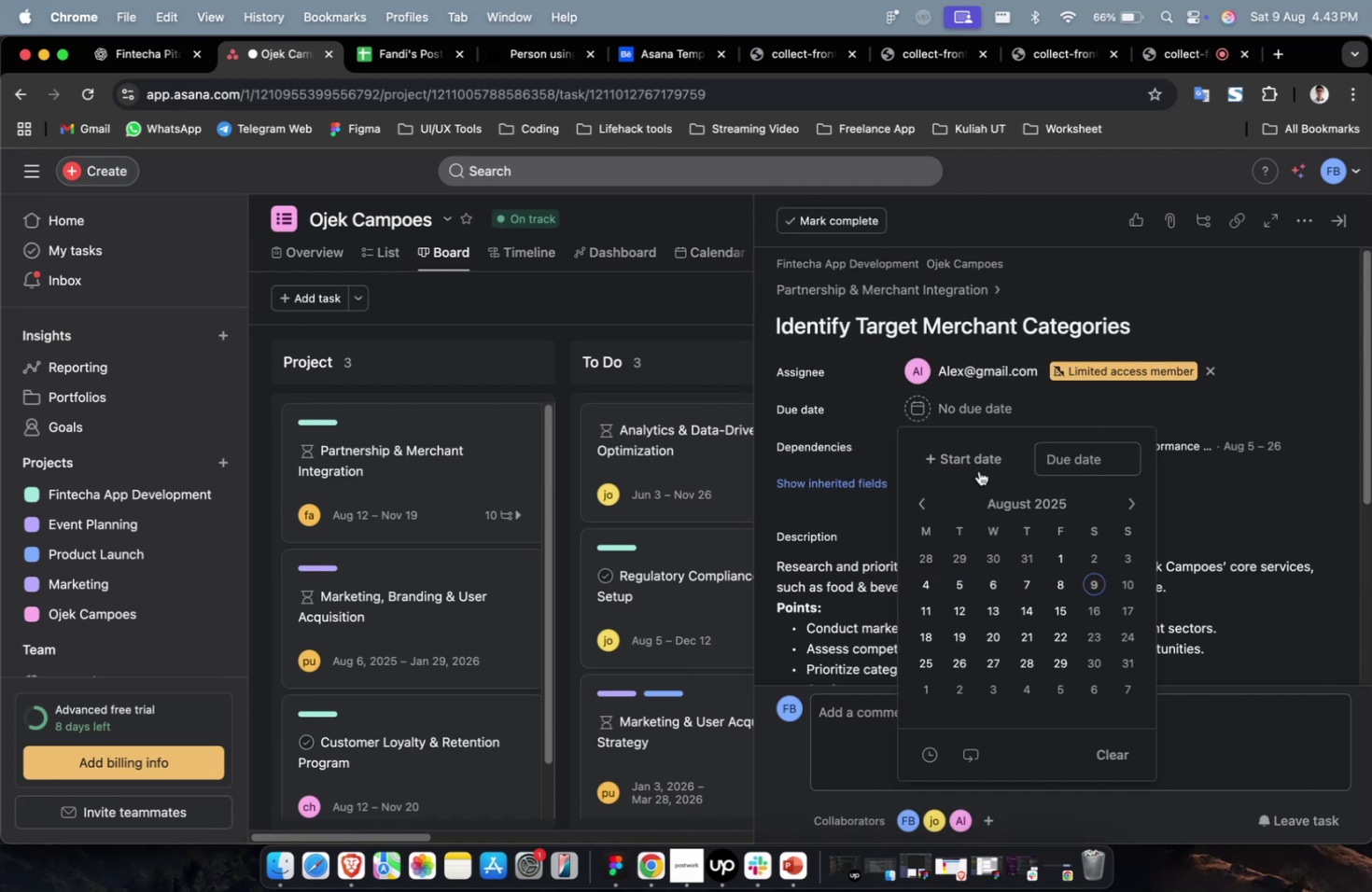 
triple_click([978, 469])
 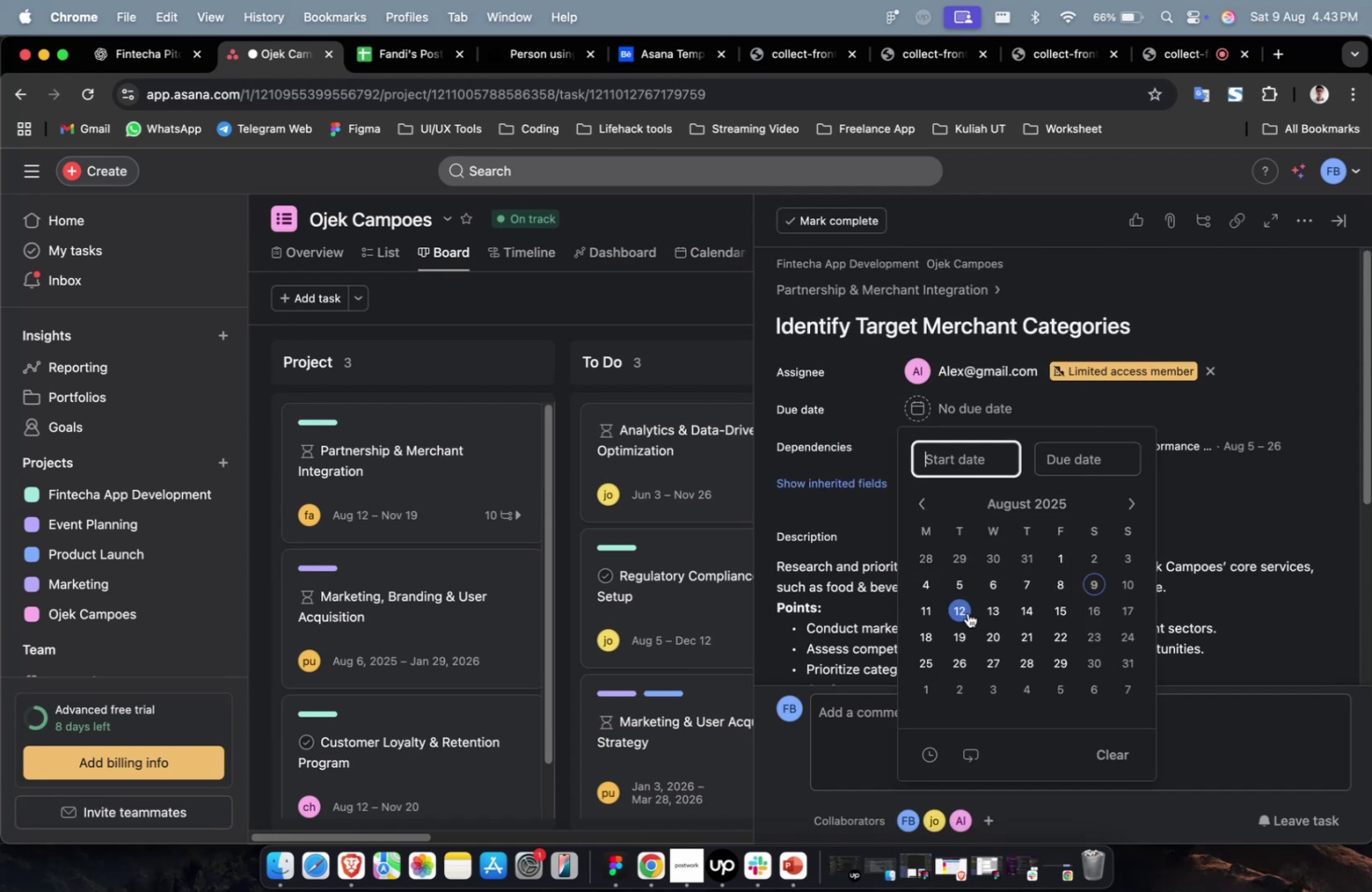 
triple_click([967, 612])
 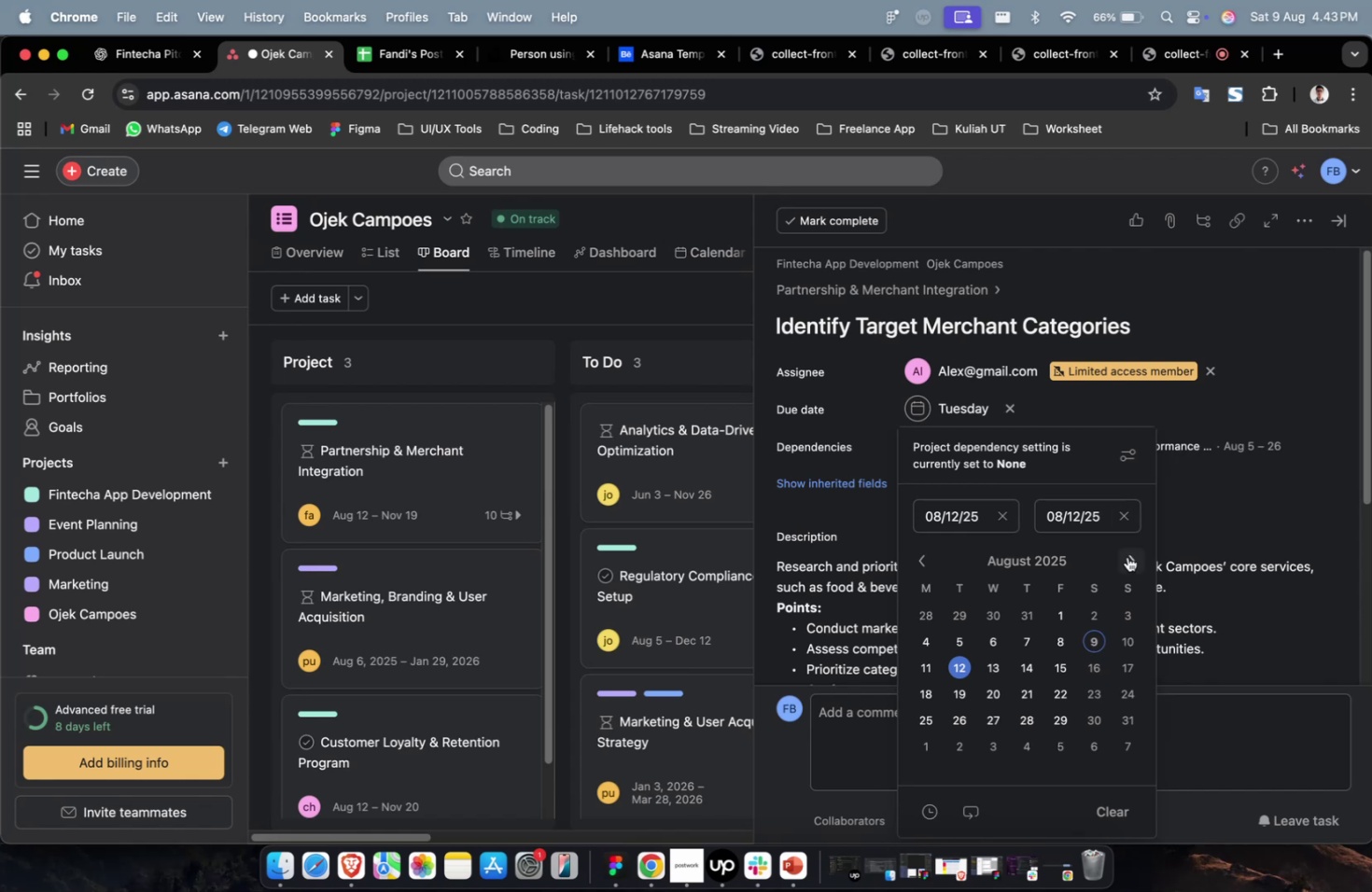 
triple_click([1127, 559])
 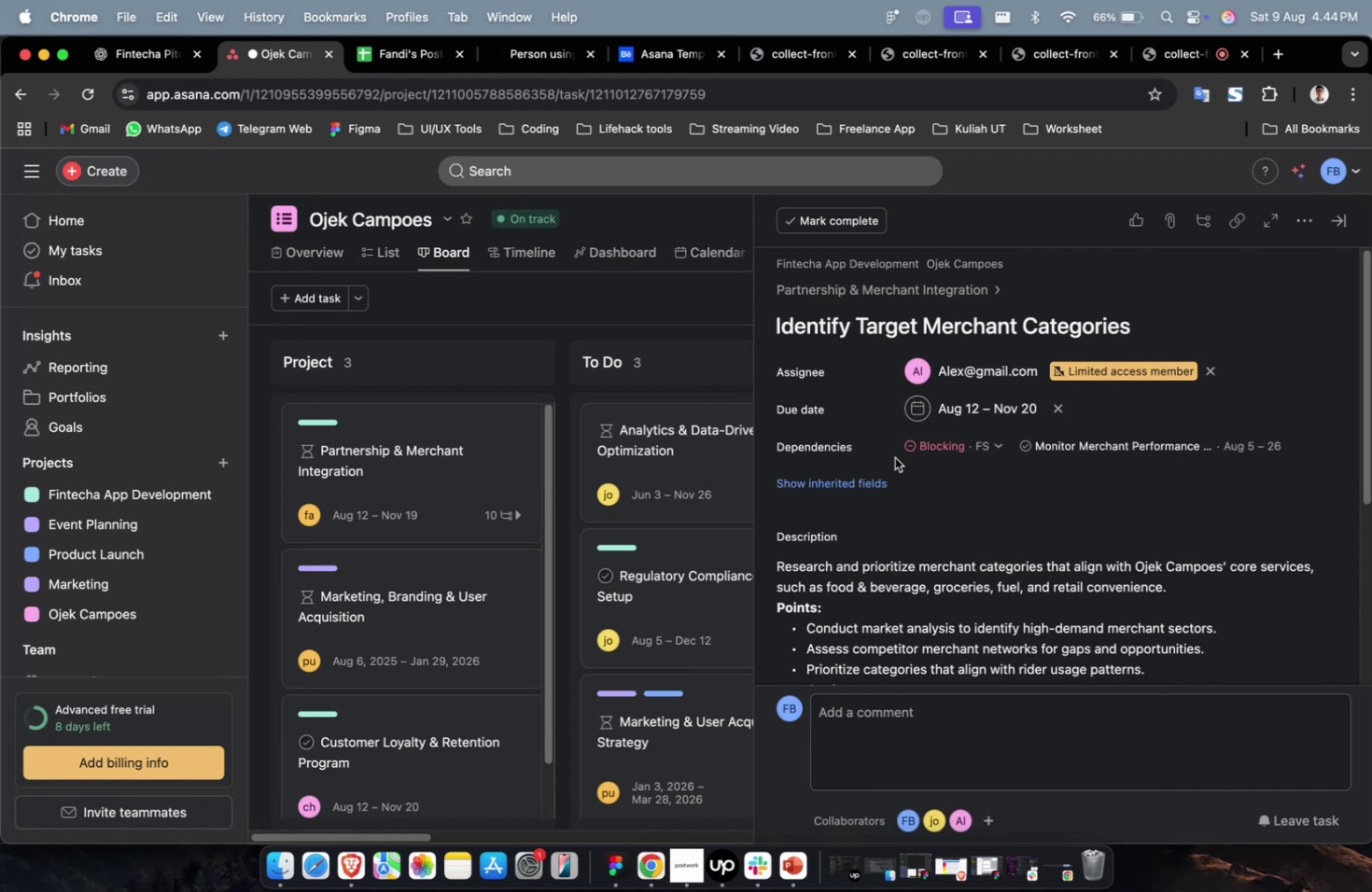 
triple_click([862, 484])
 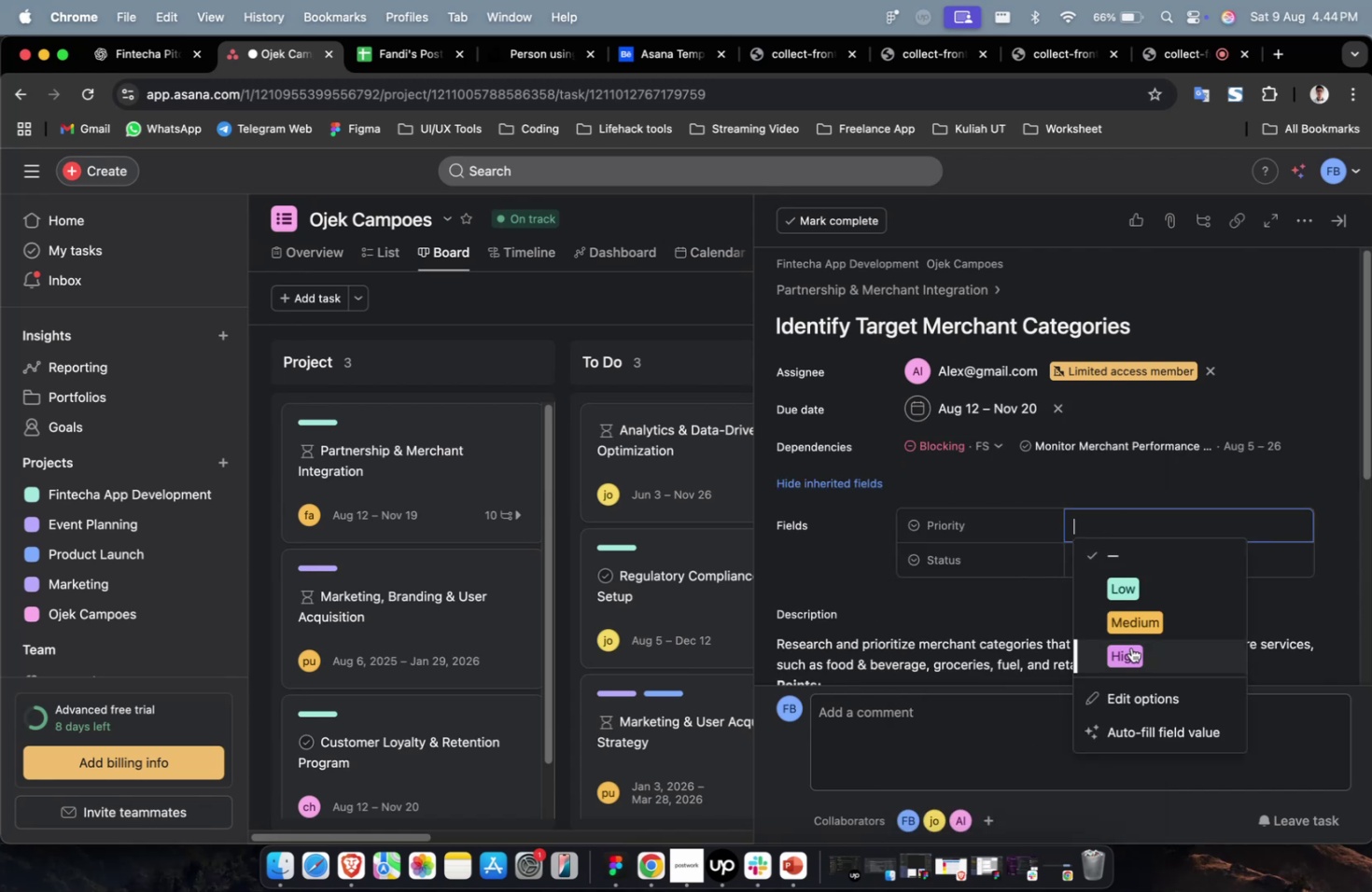 
triple_click([1119, 563])
 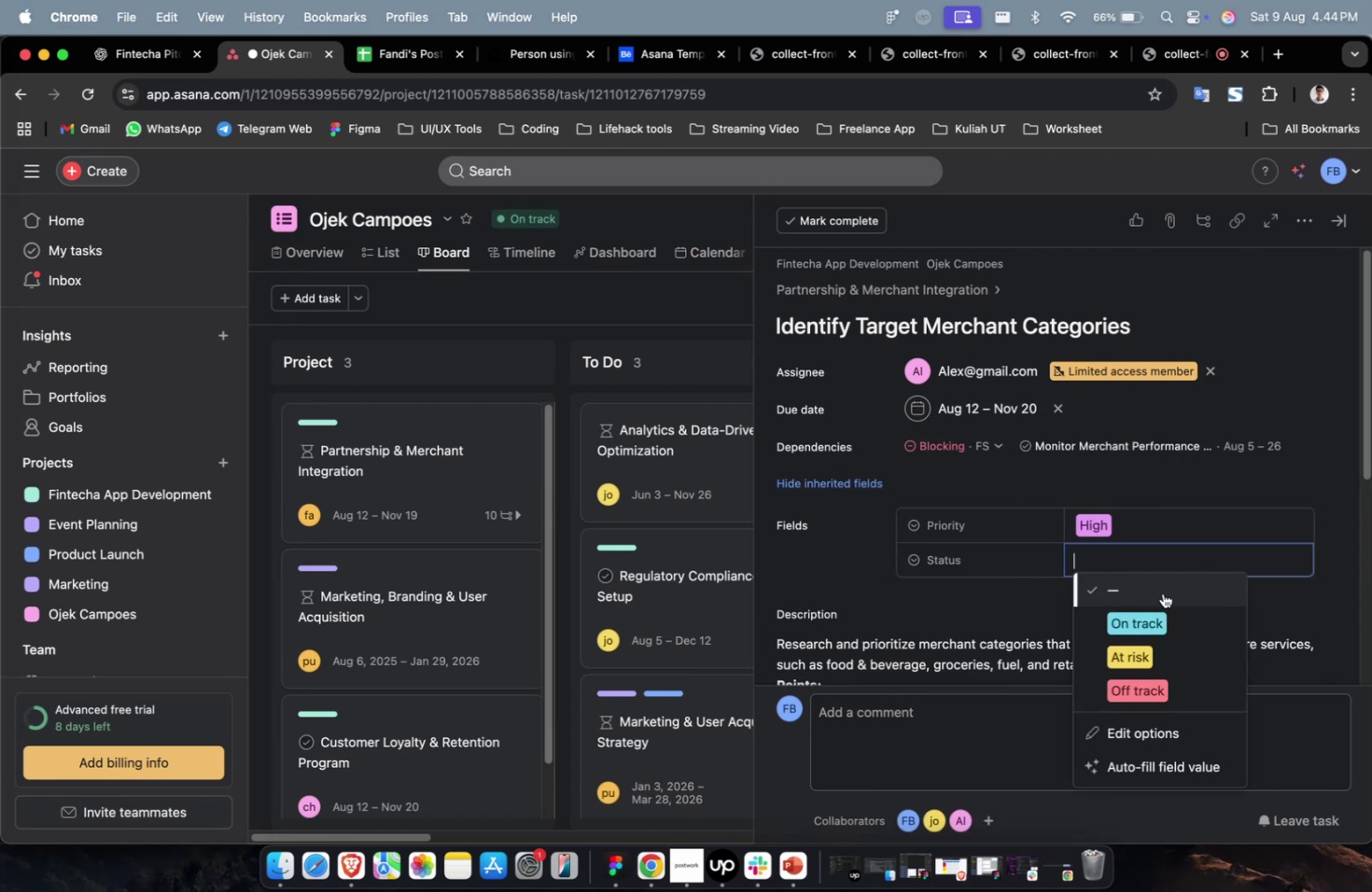 
left_click([1165, 620])
 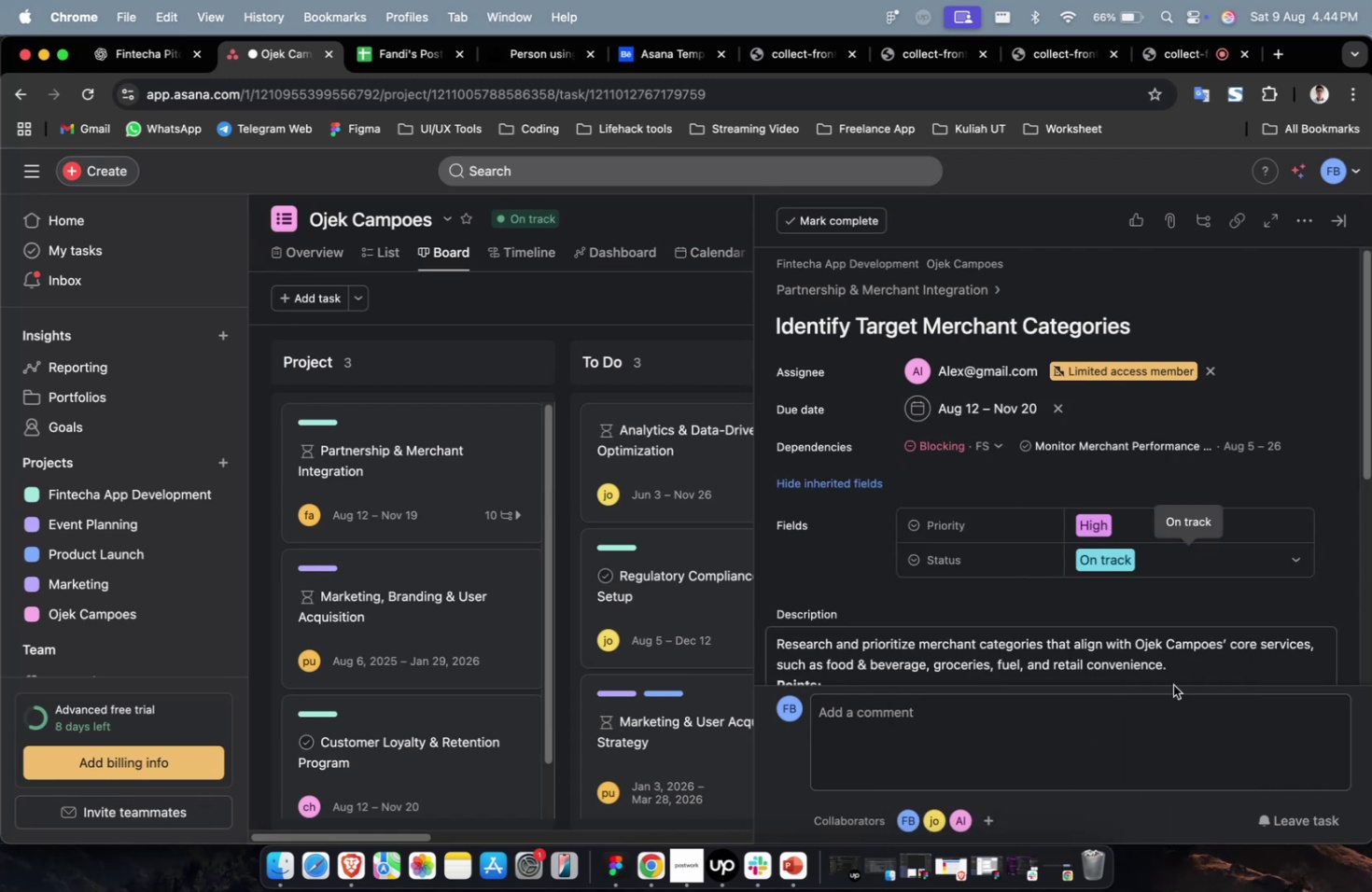 
scroll: coordinate [1122, 553], scroll_direction: down, amount: 38.0
 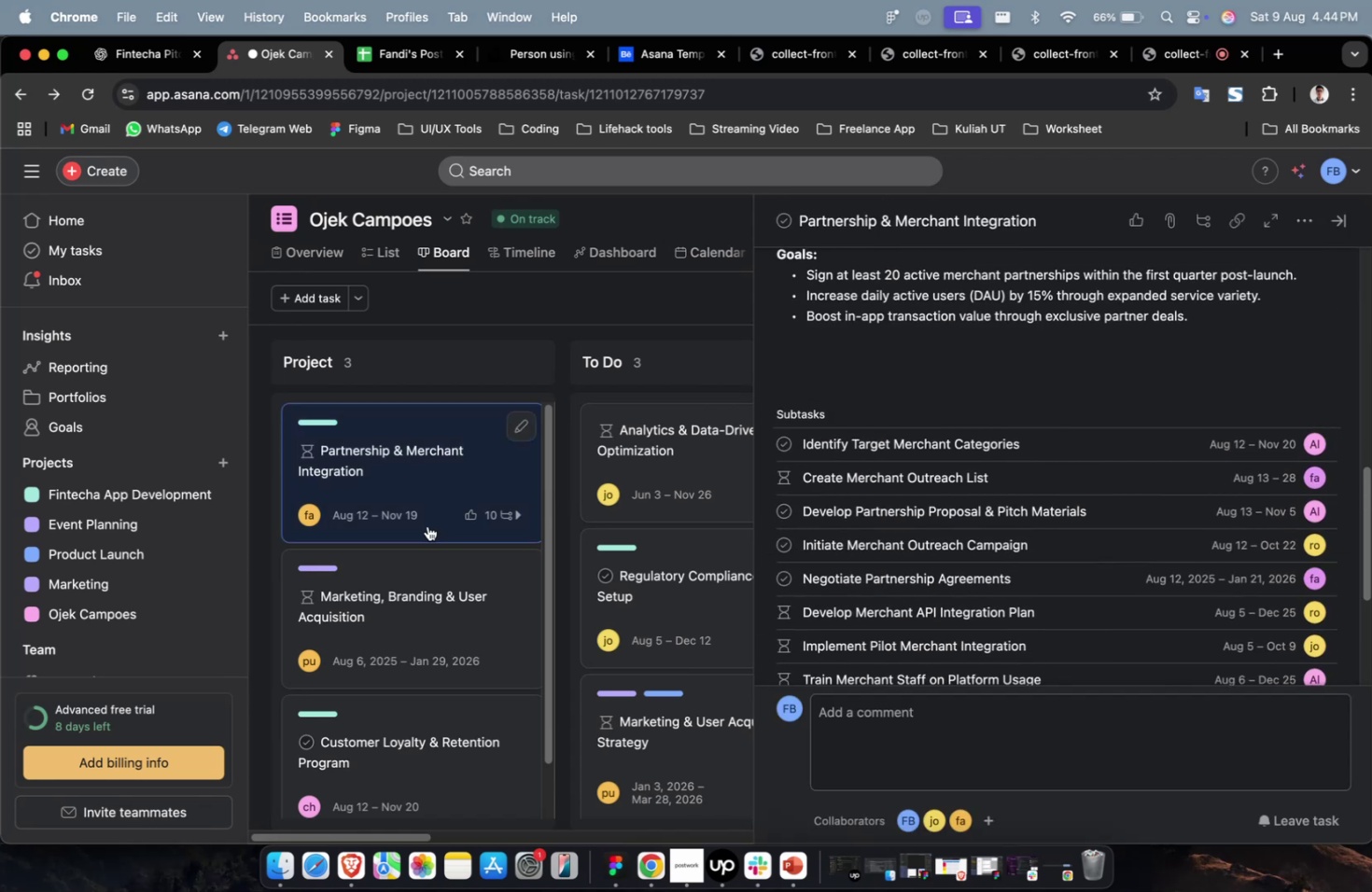 
left_click_drag(start_coordinate=[392, 470], to_coordinate=[591, 455])
 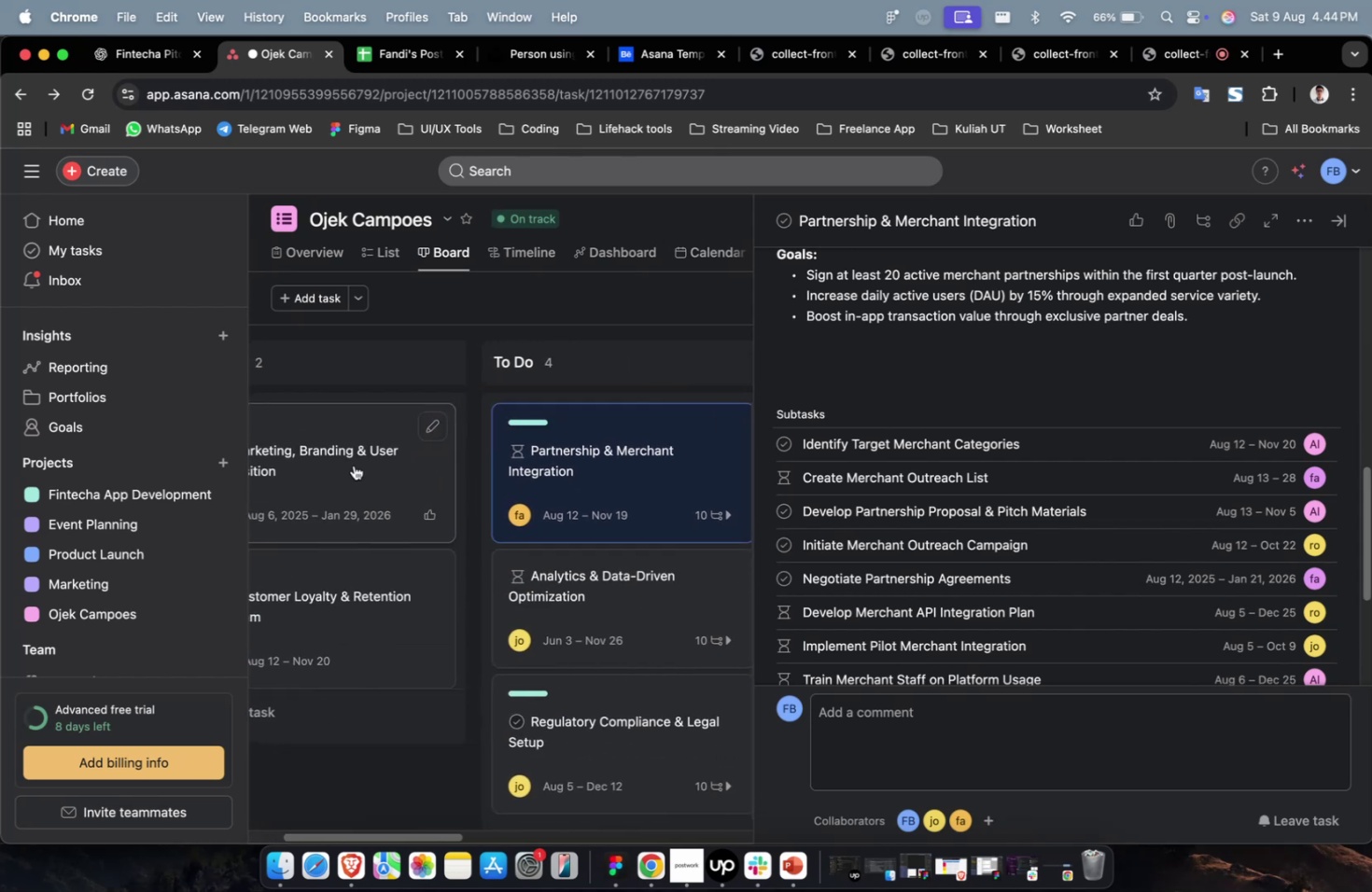 
left_click([353, 465])
 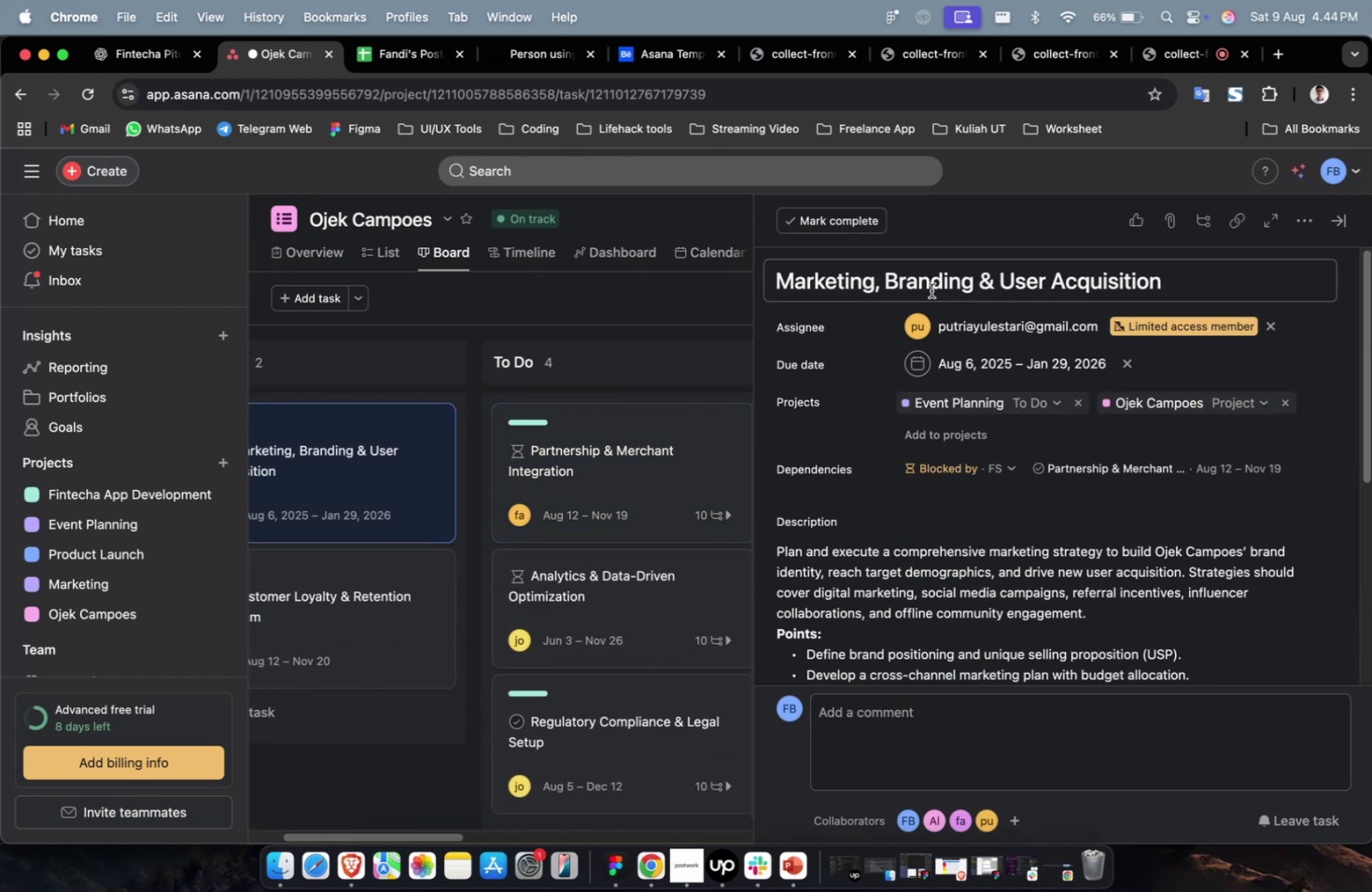 
double_click([944, 274])
 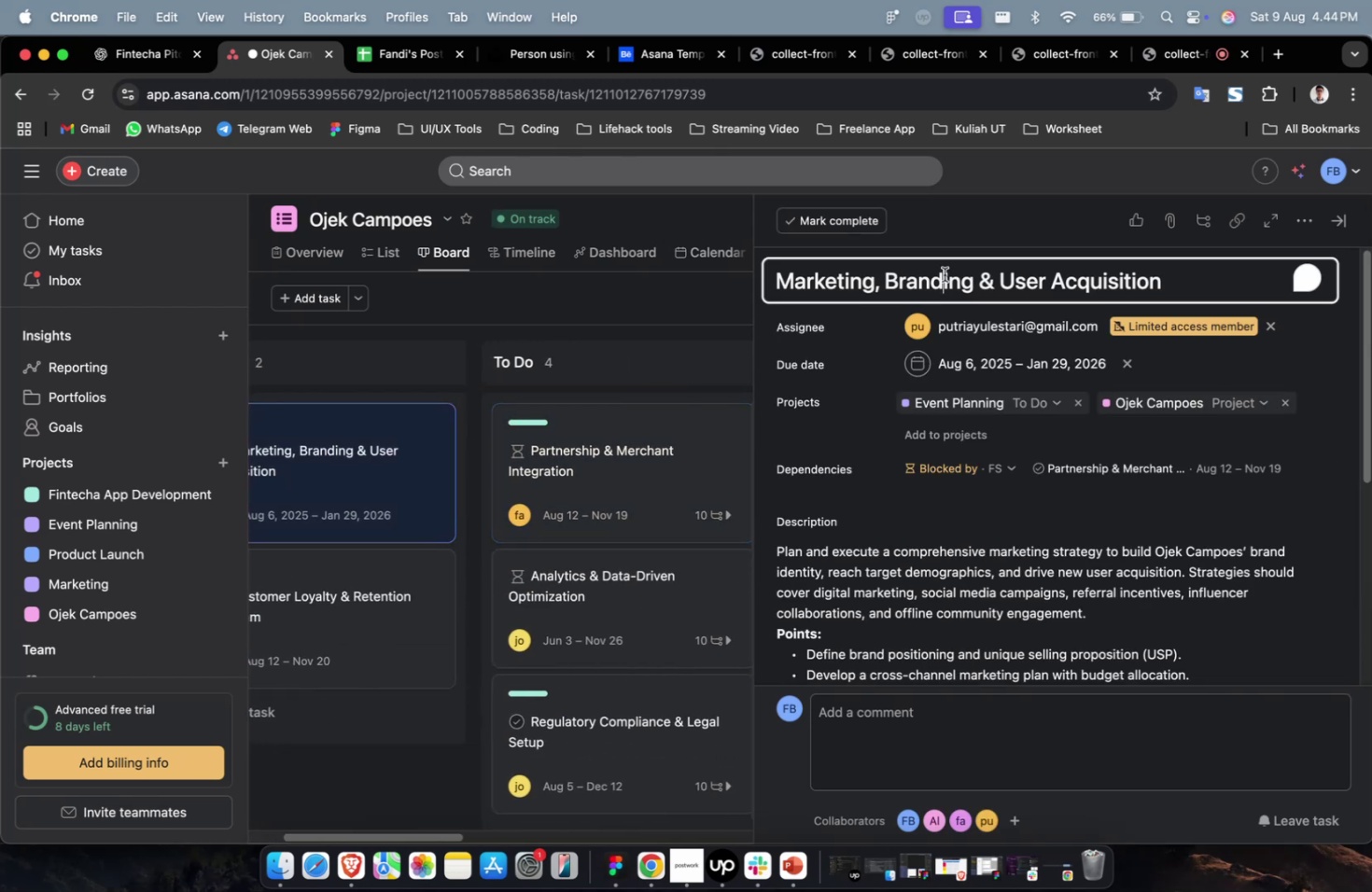 
key(Meta+A)
 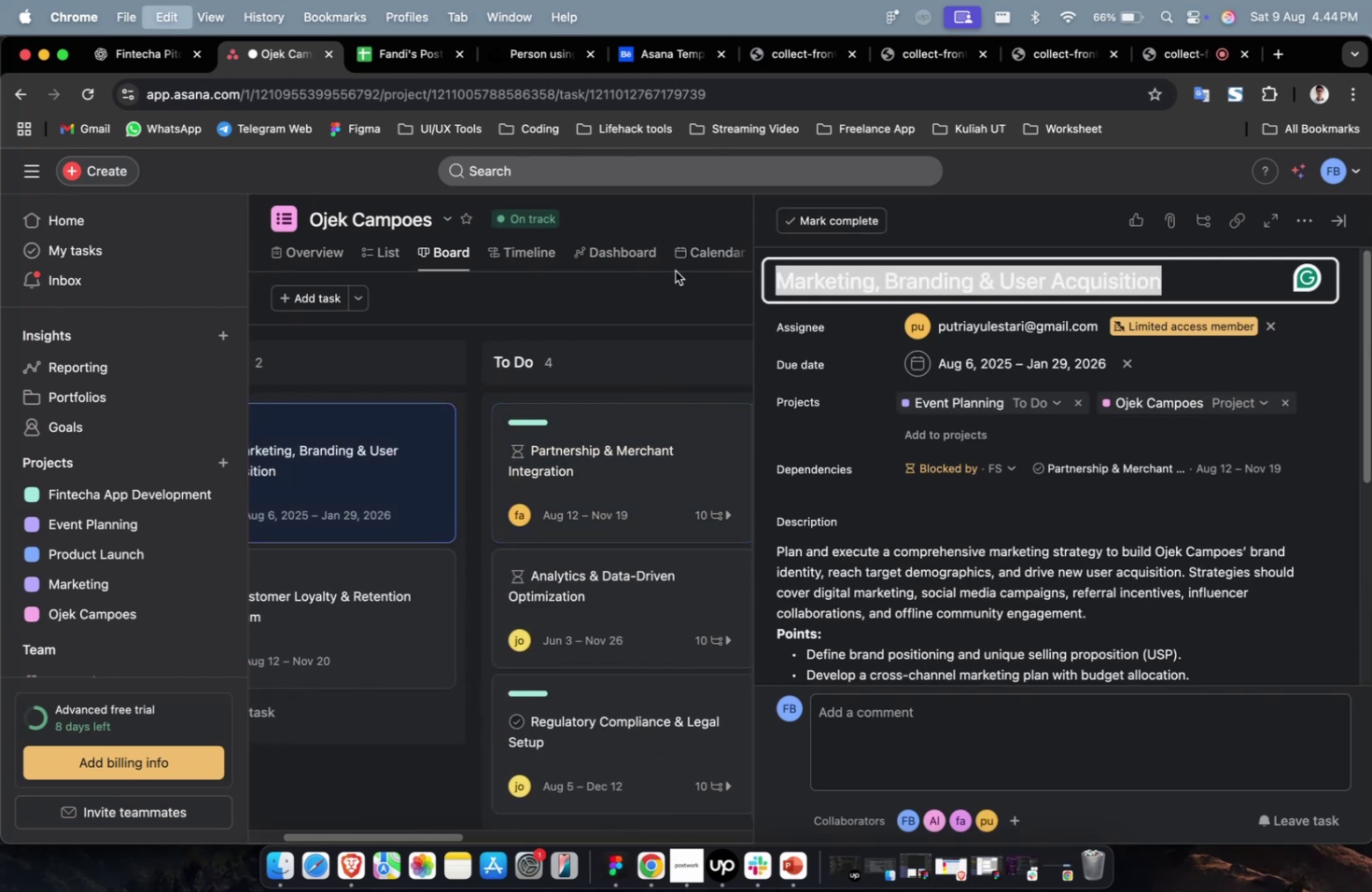 
key(Meta+C)
 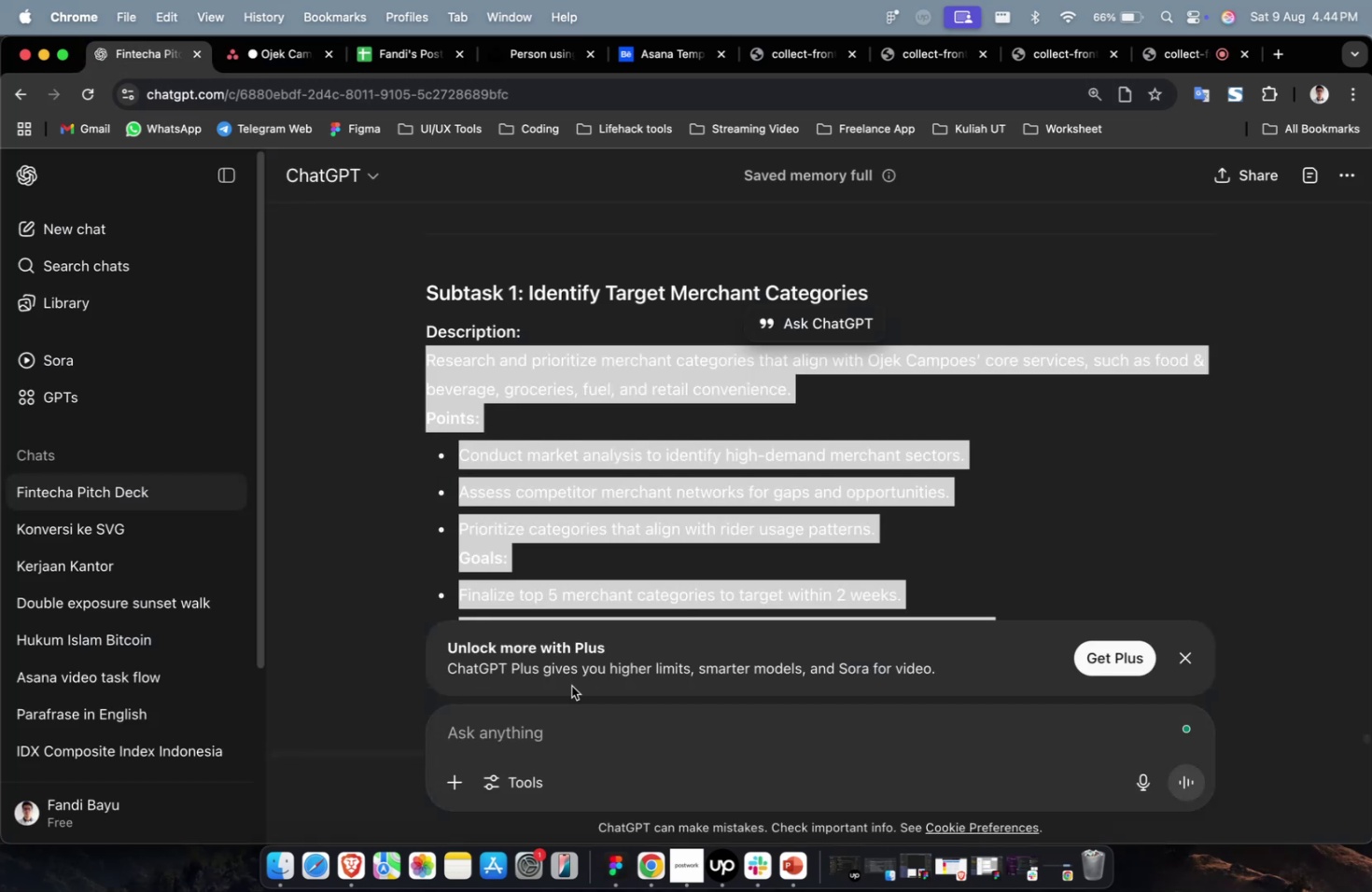 
double_click([583, 718])
 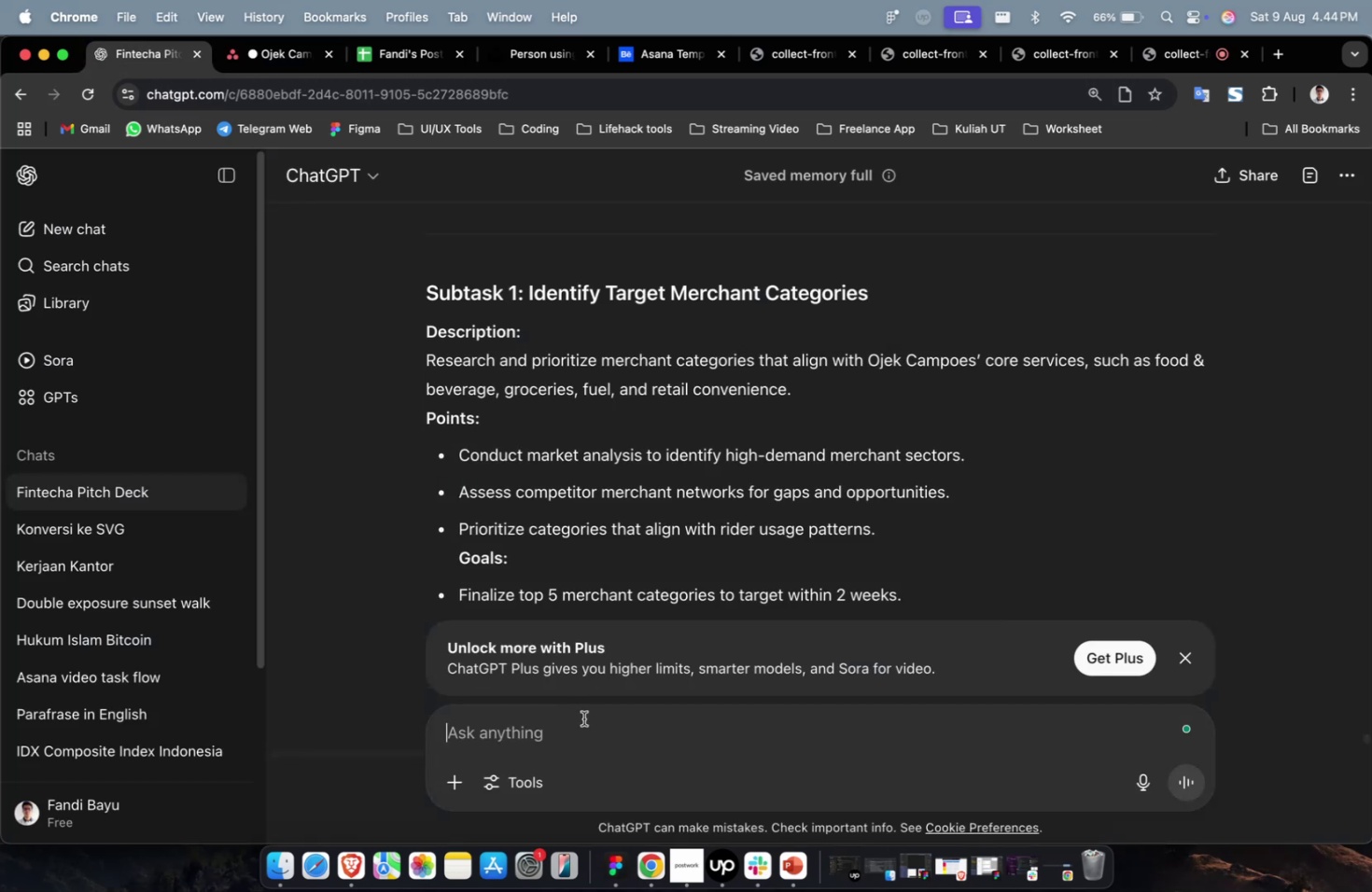 
type(sekarnag buatkan 10 subtask untuk )
 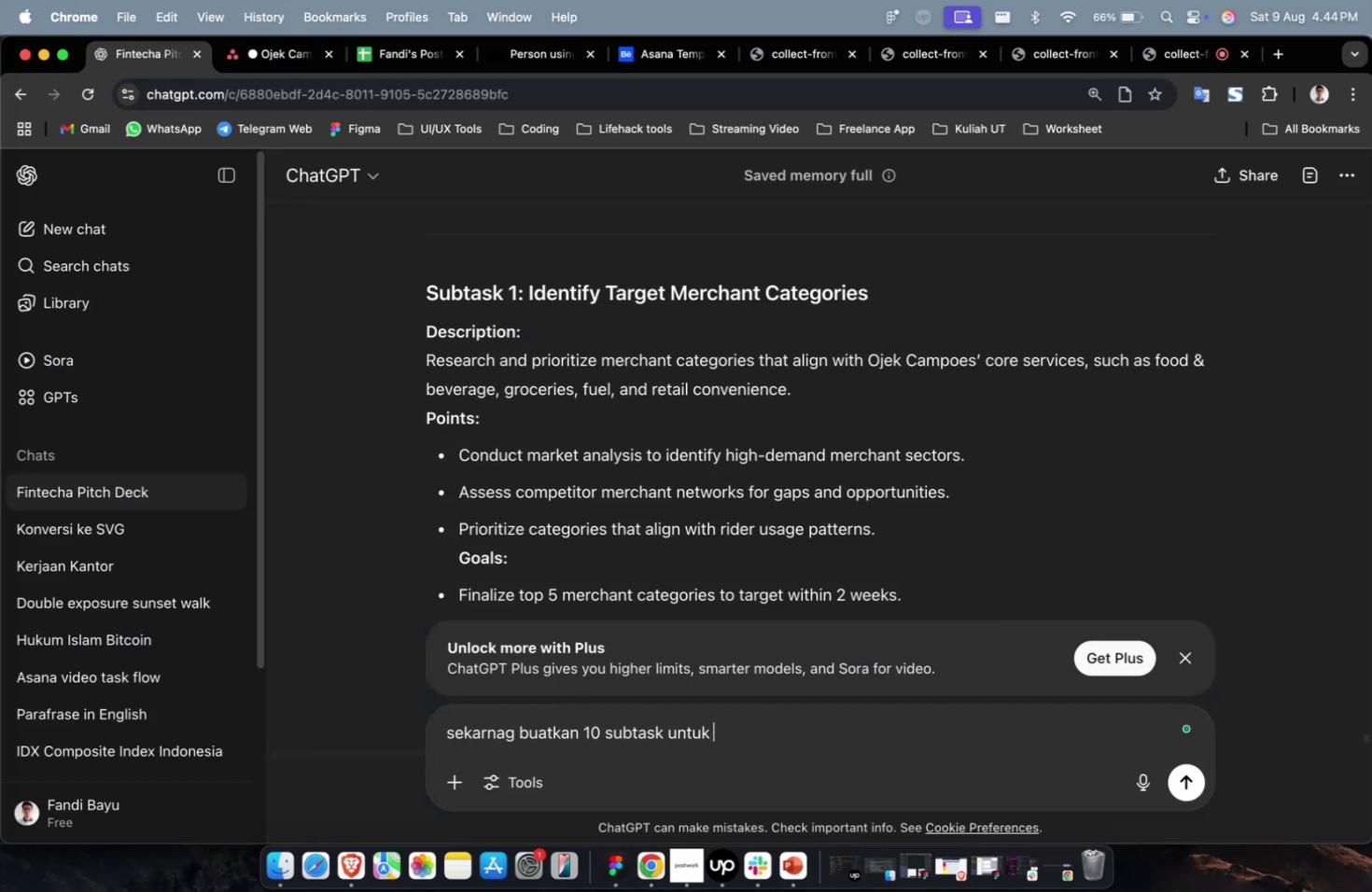 
key(Meta+V)
 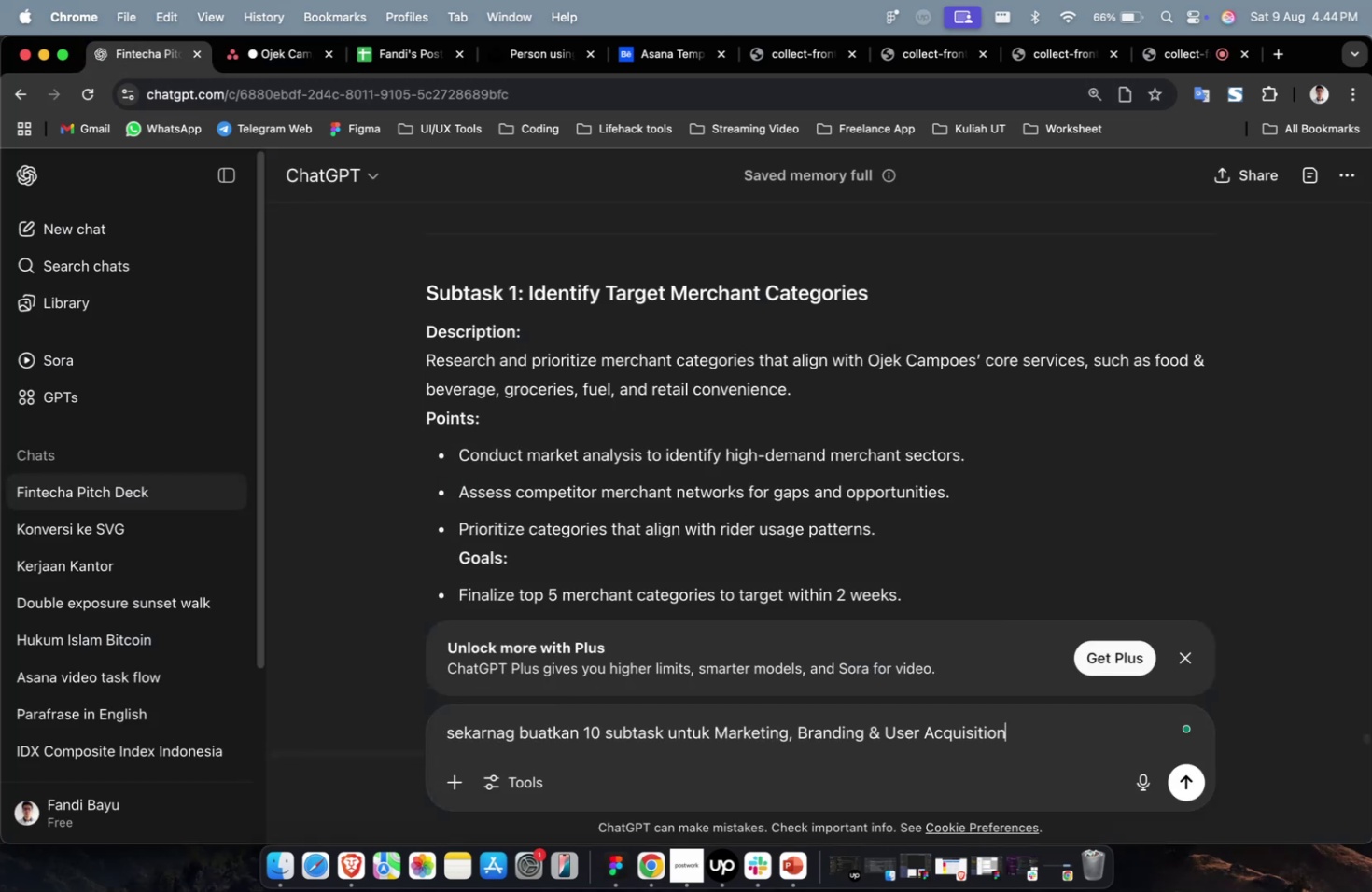 
key(Enter)
 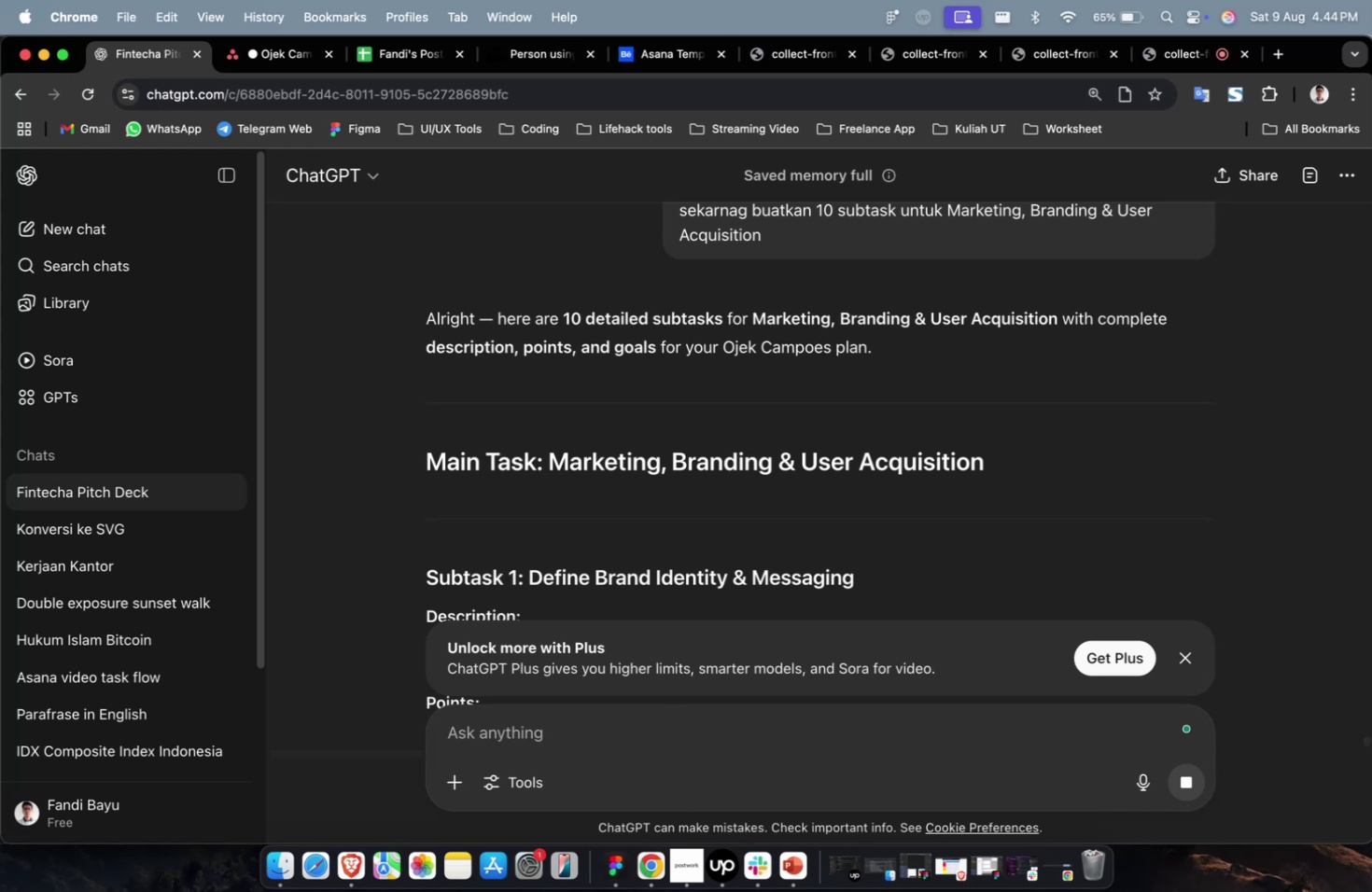 
wait(45.71)
 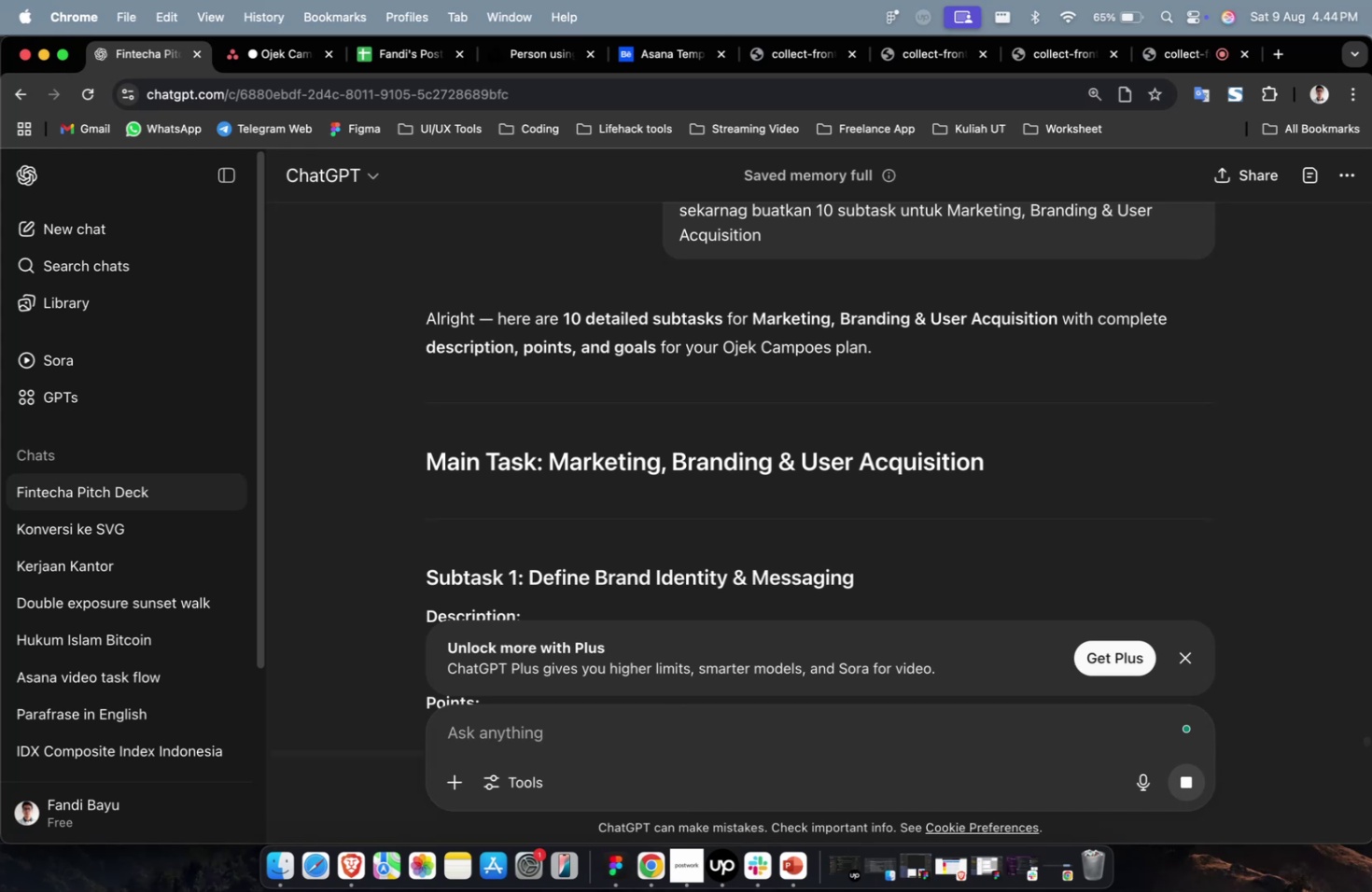 
scroll: coordinate [825, 537], scroll_direction: down, amount: 27.0
 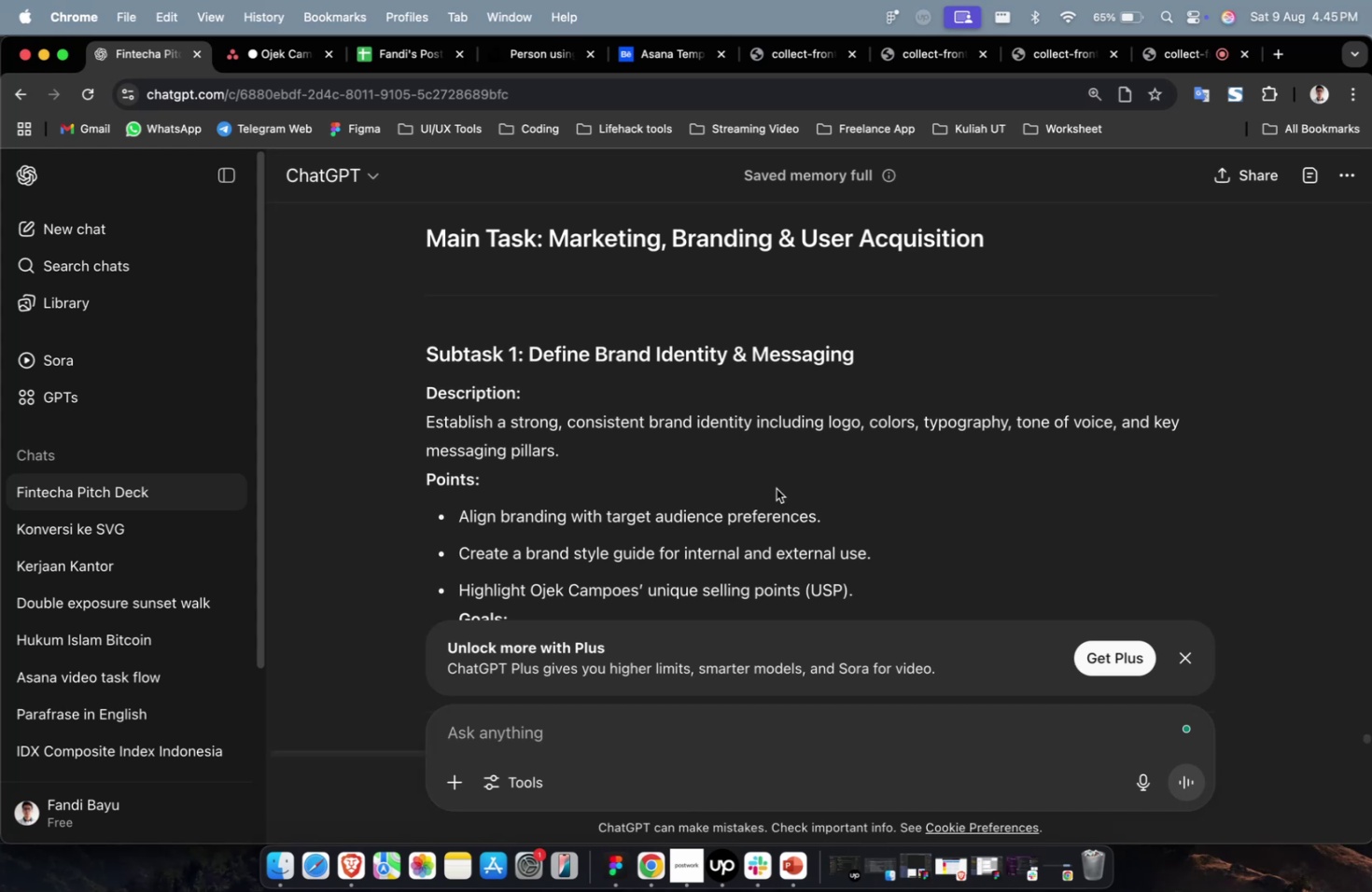 
wait(51.71)
 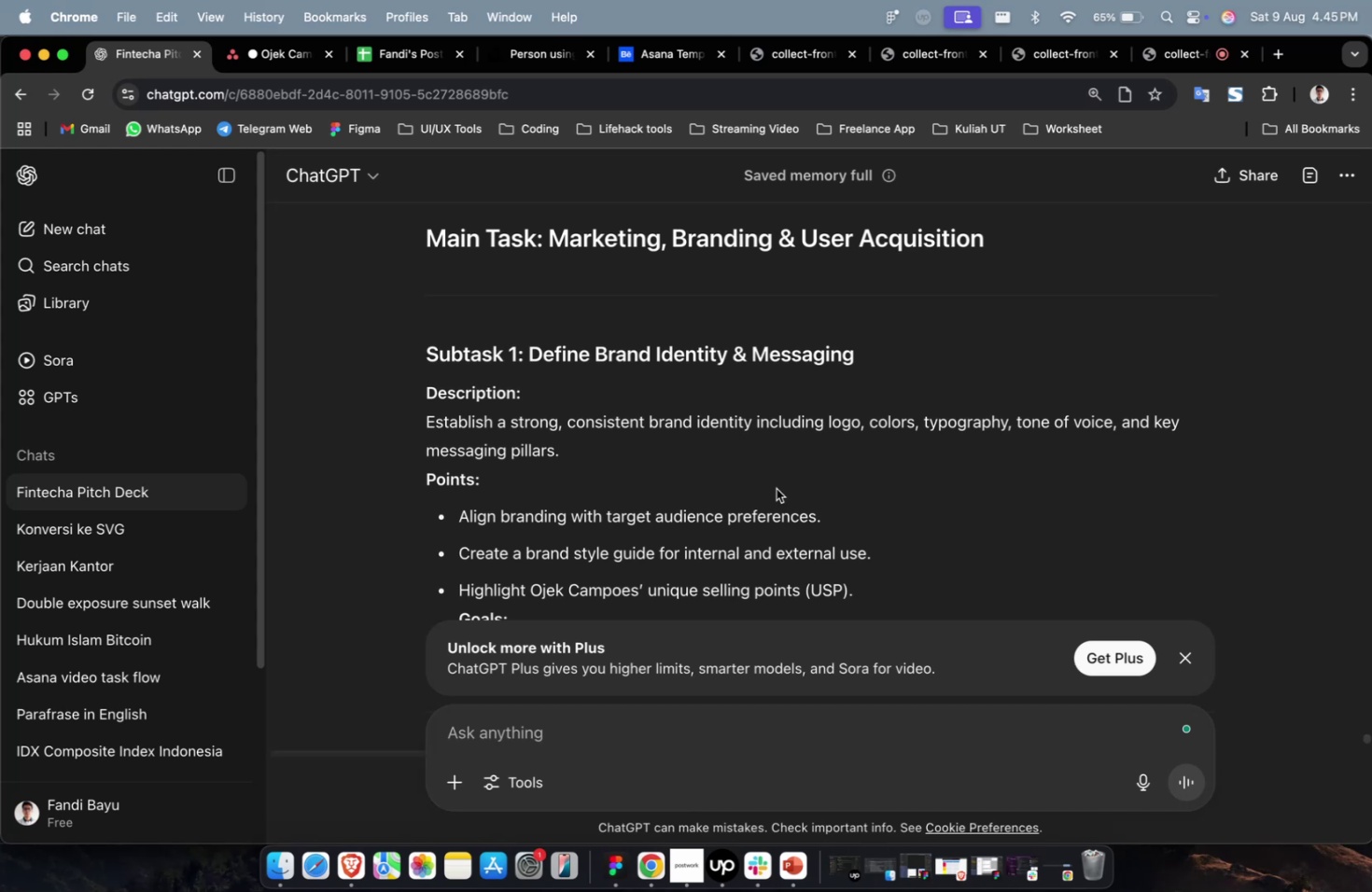 
scroll: coordinate [779, 477], scroll_direction: none, amount: 0.0
 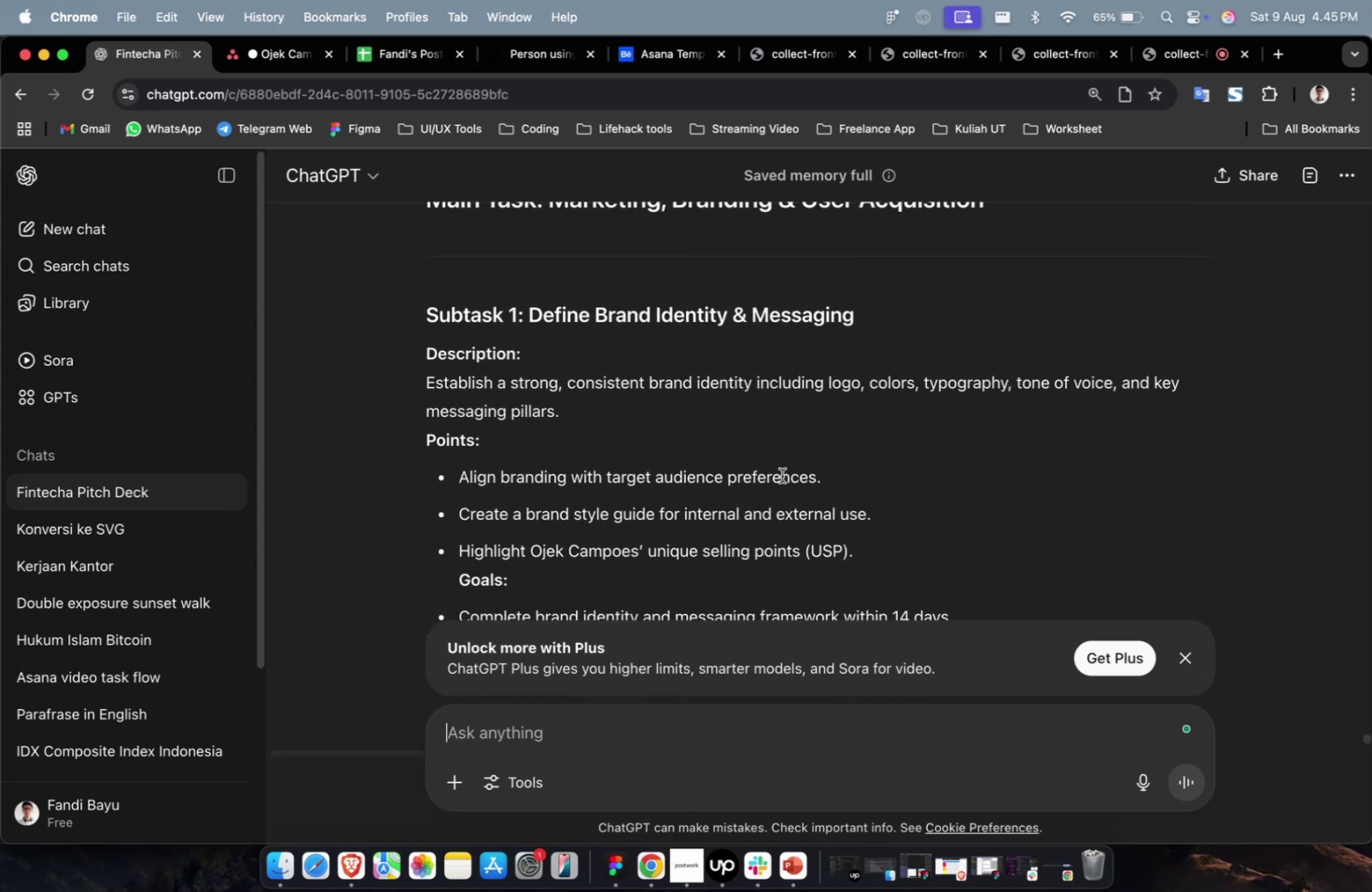 
scroll: coordinate [781, 474], scroll_direction: up, amount: 1.0
 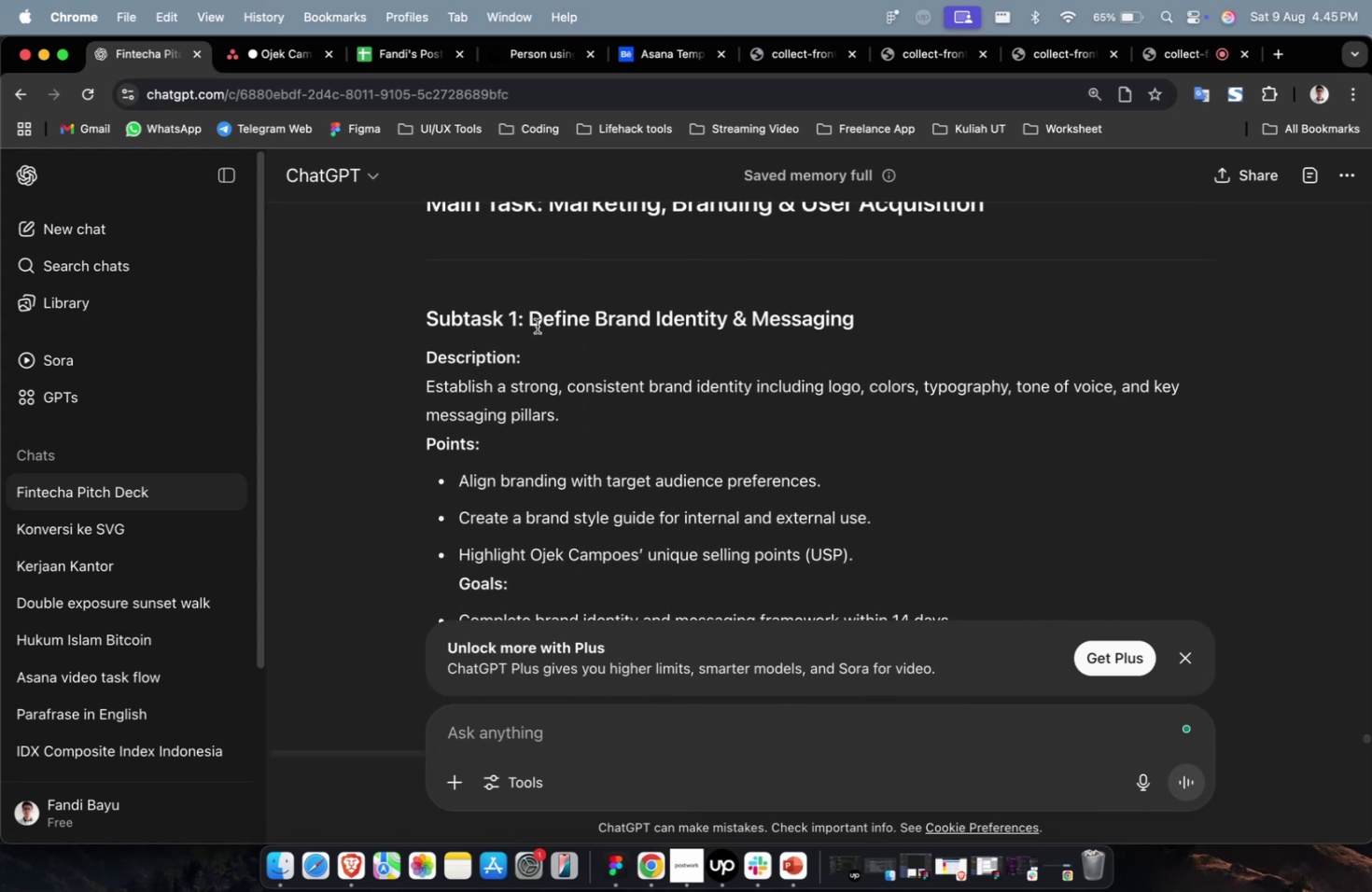 
left_click_drag(start_coordinate=[530, 318], to_coordinate=[875, 314])
 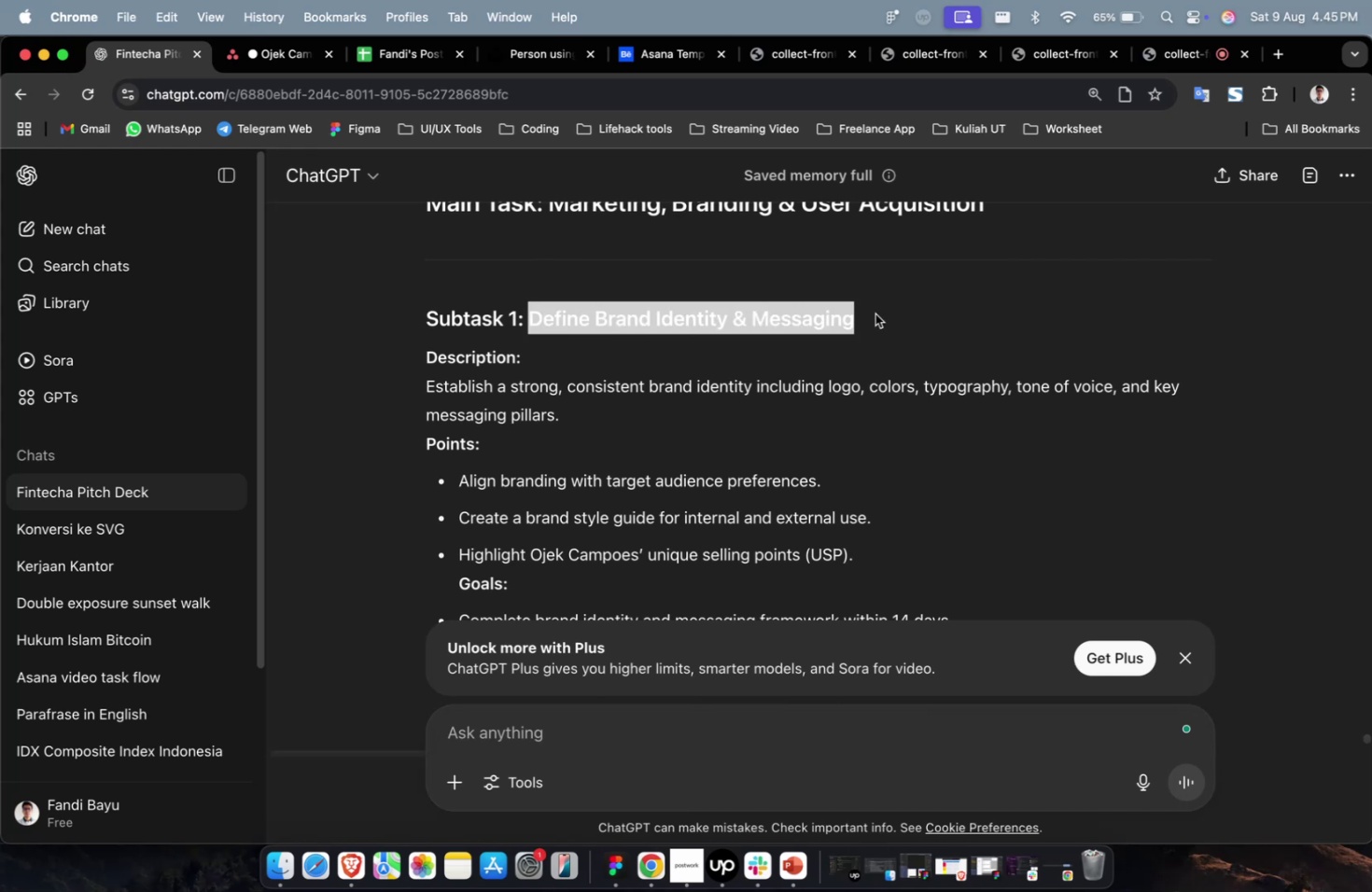 
key(Meta+C)
 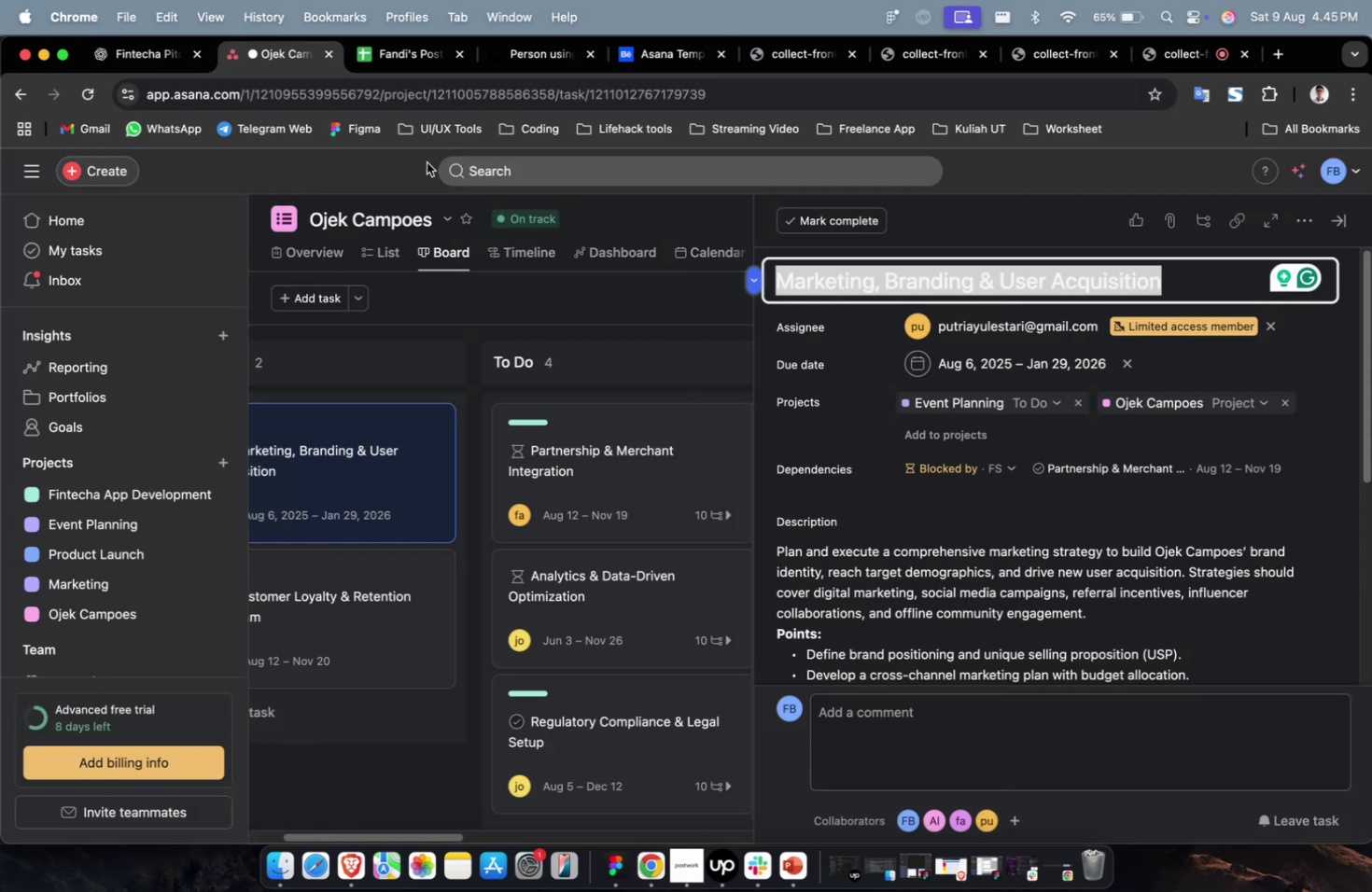 
scroll: coordinate [986, 442], scroll_direction: down, amount: 19.0
 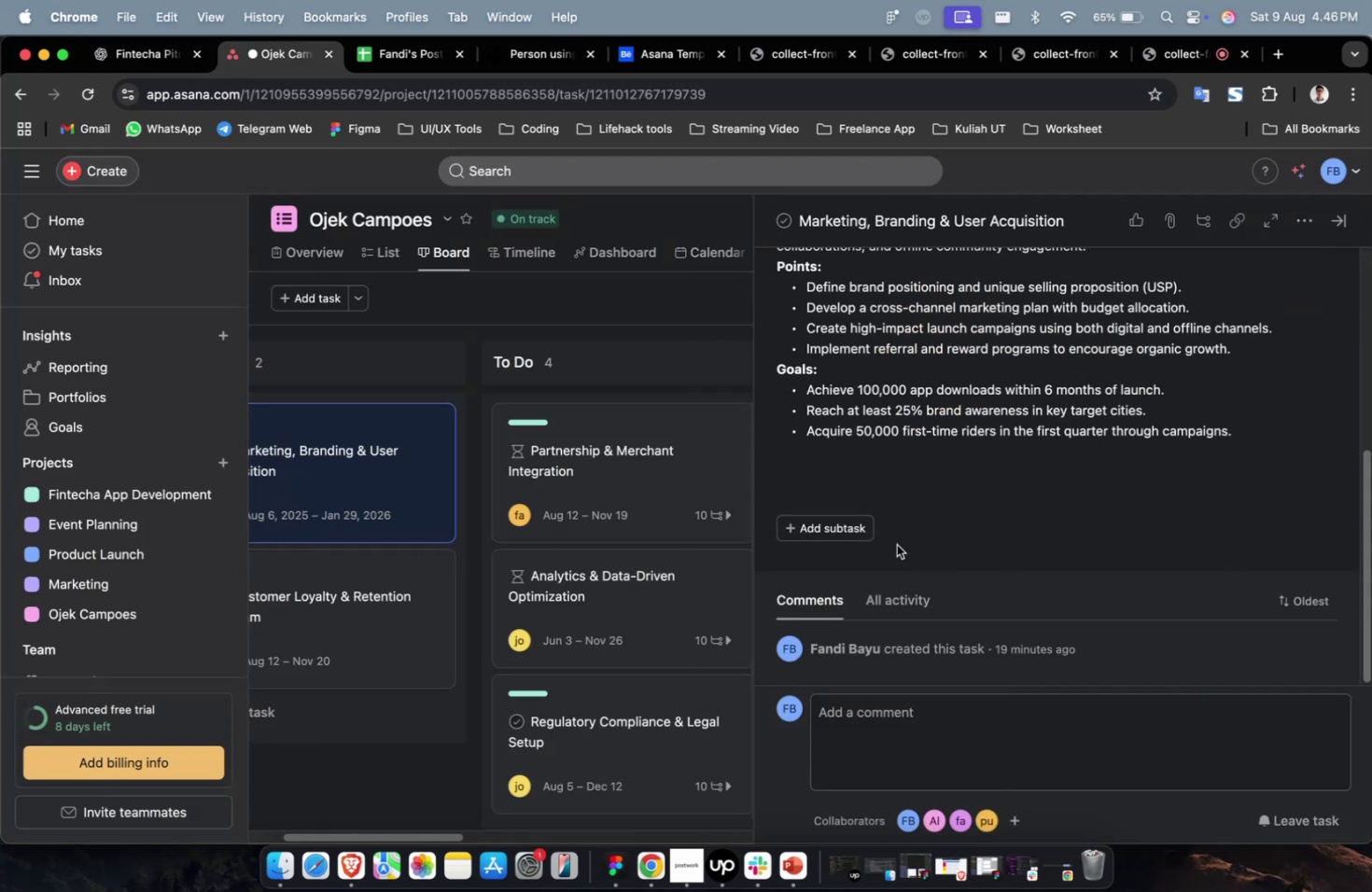 
left_click([833, 528])
 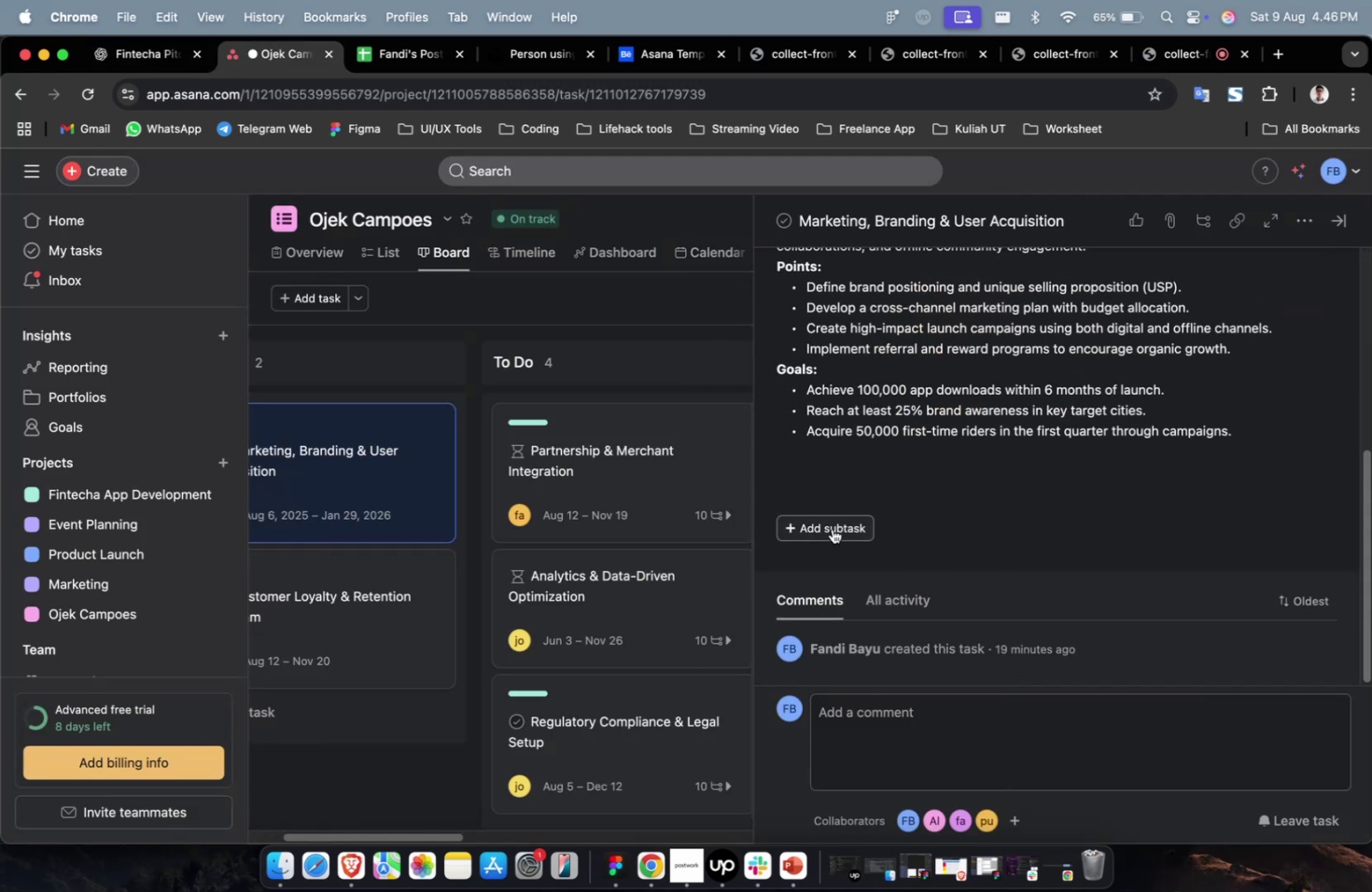 
key(Meta+CommandLeft)
 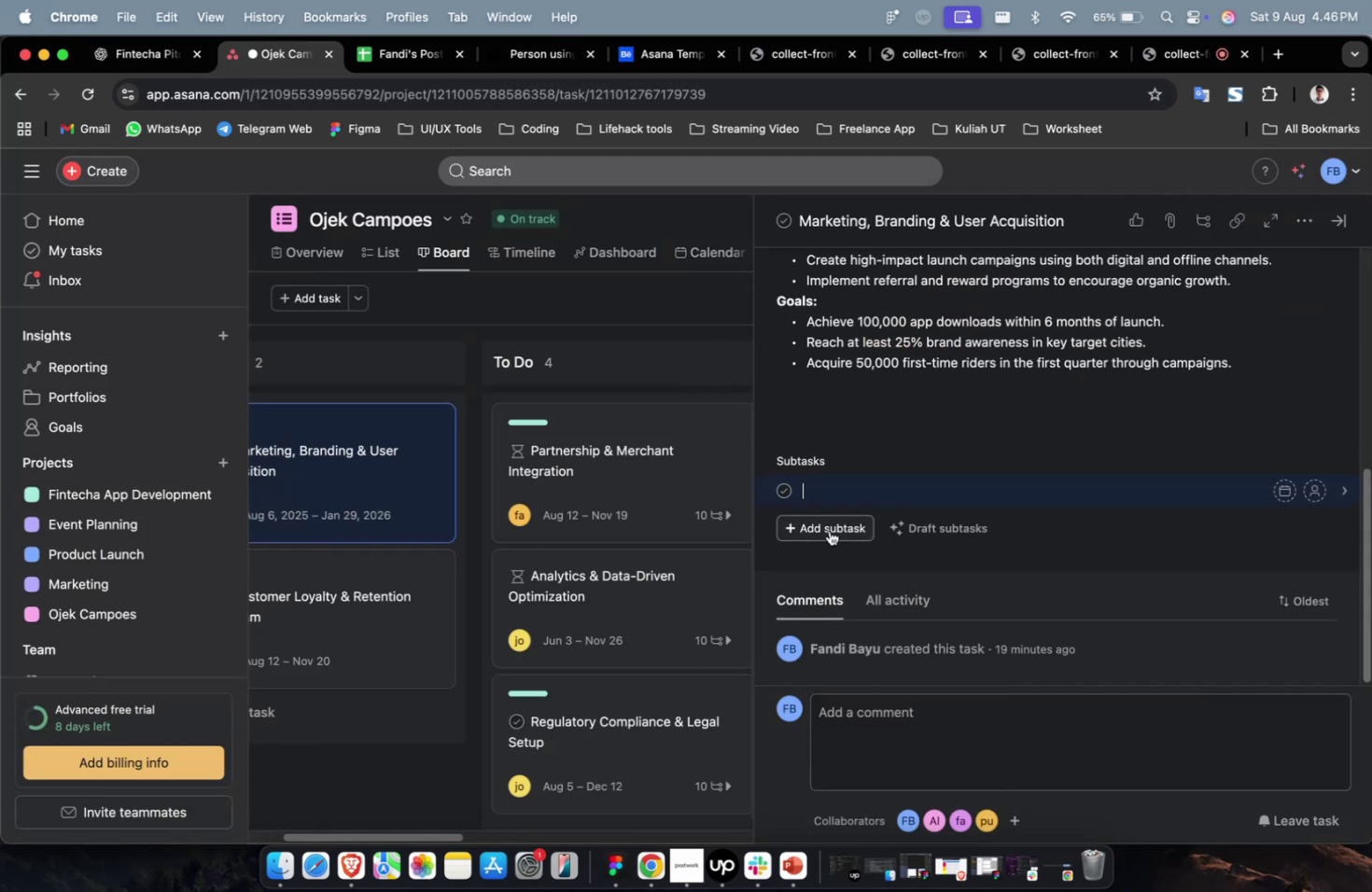 
key(Meta+V)
 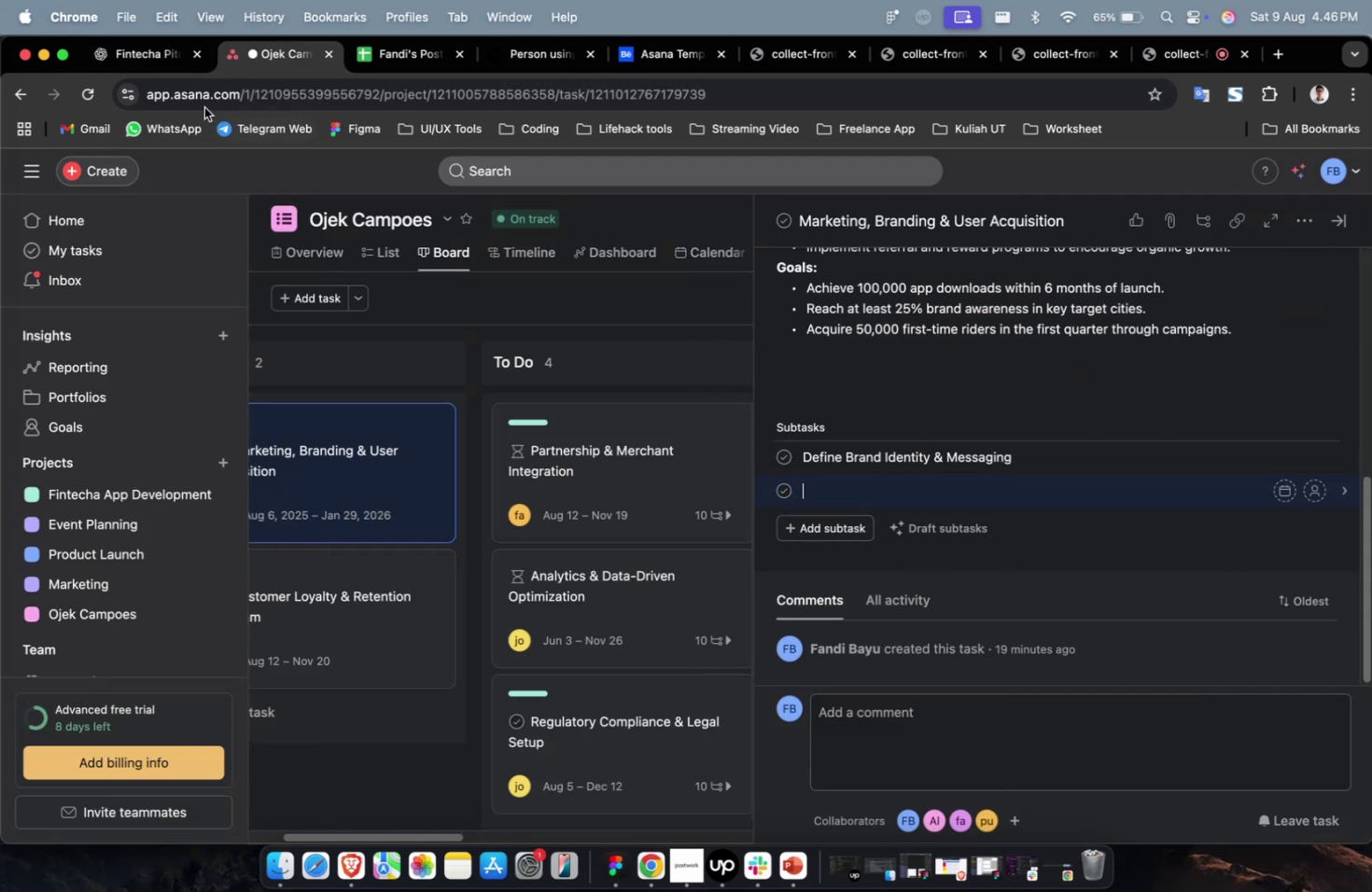 
left_click([147, 62])
 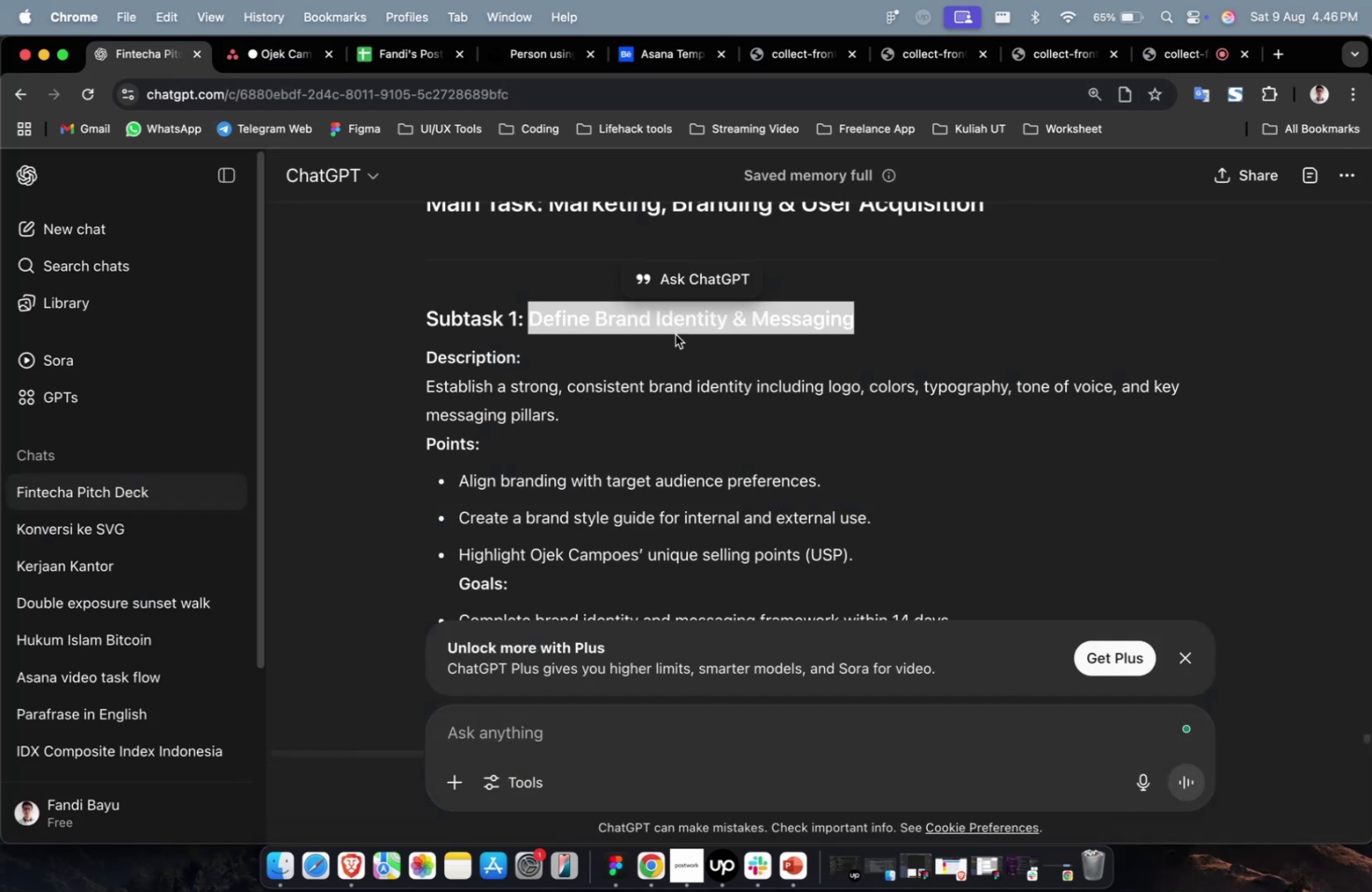 
scroll: coordinate [760, 377], scroll_direction: down, amount: 10.0
 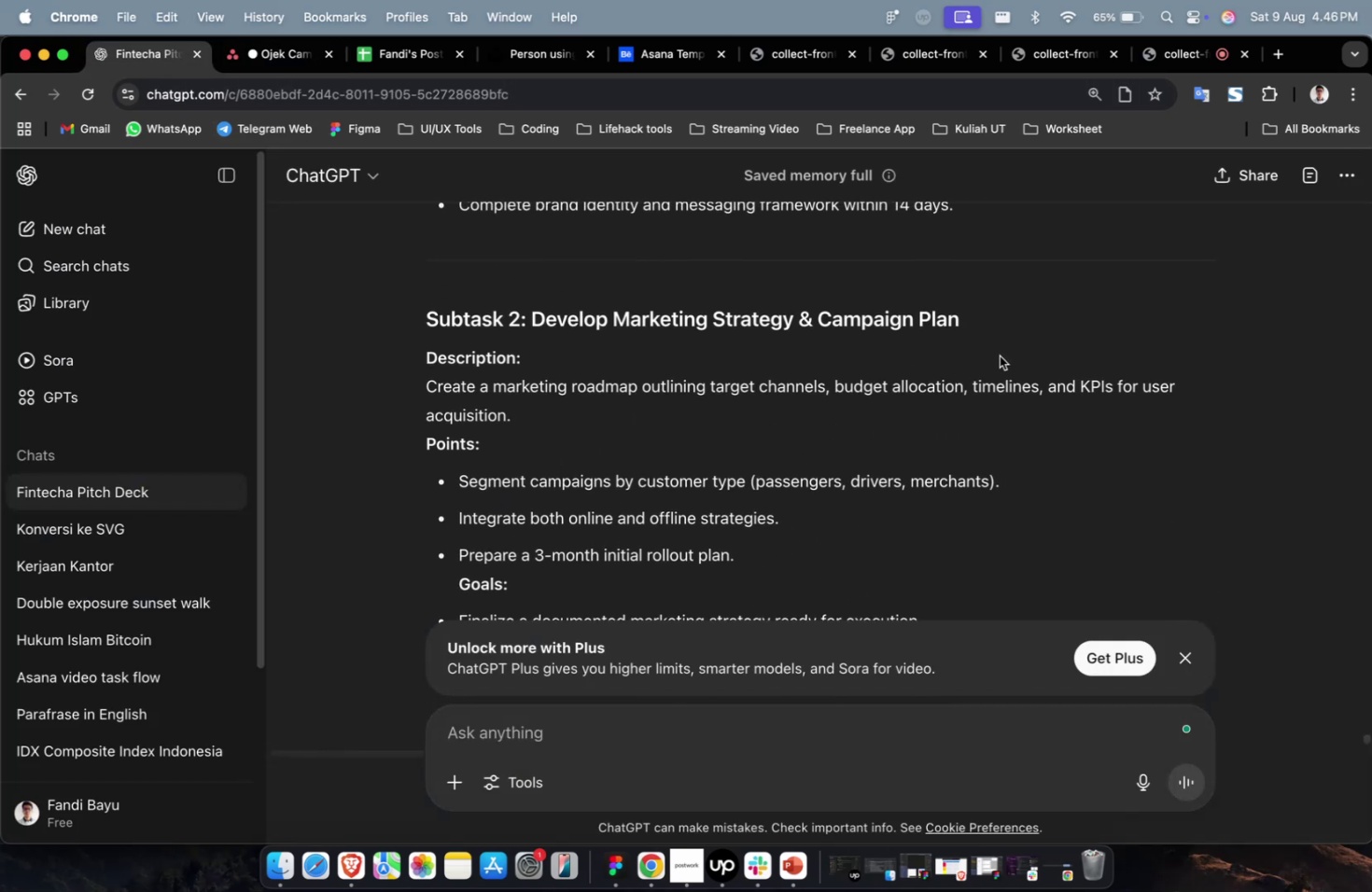 
left_click_drag(start_coordinate=[993, 337], to_coordinate=[532, 330])
 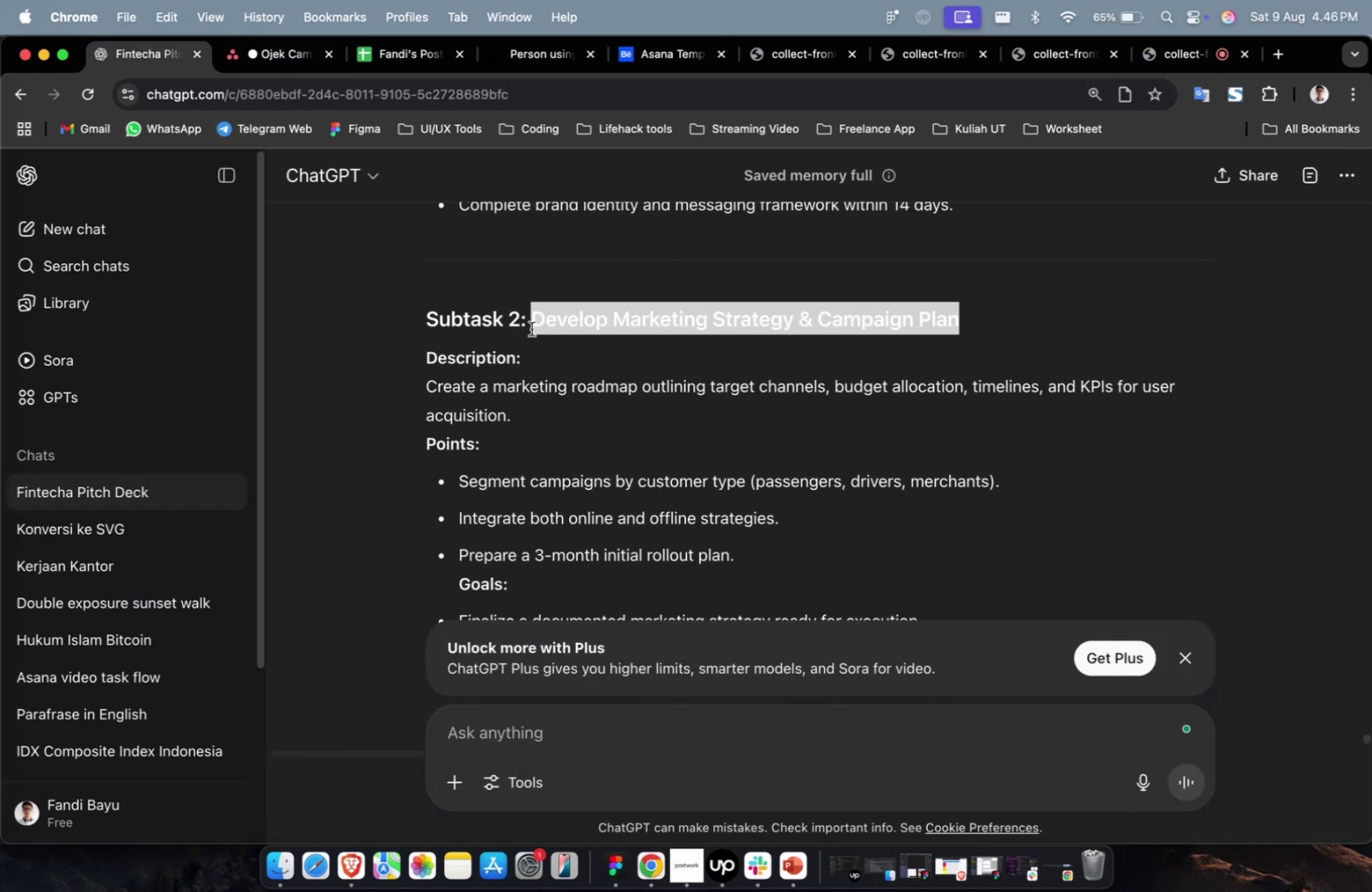 
key(Meta+C)
 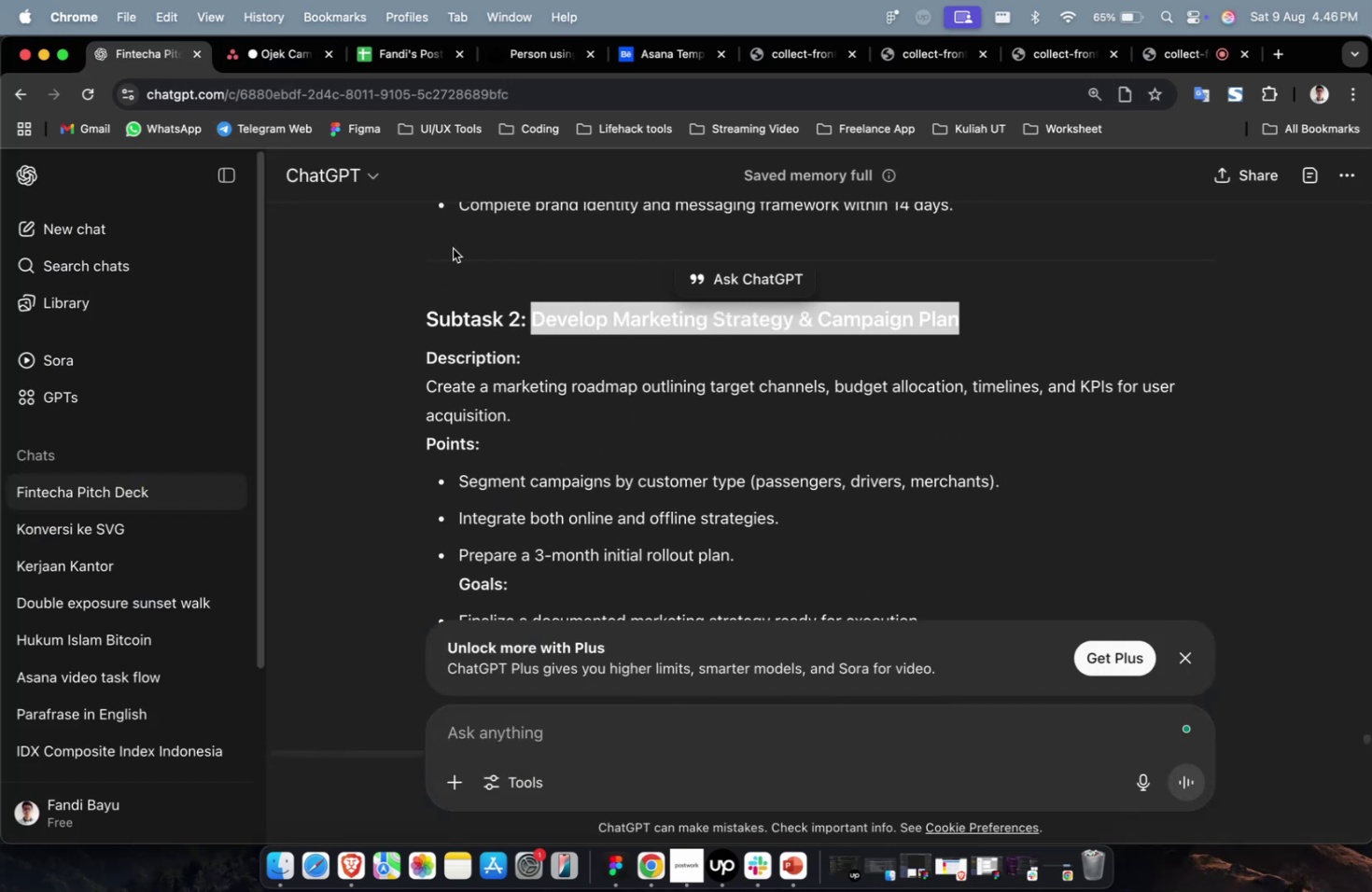 
key(Meta+C)
 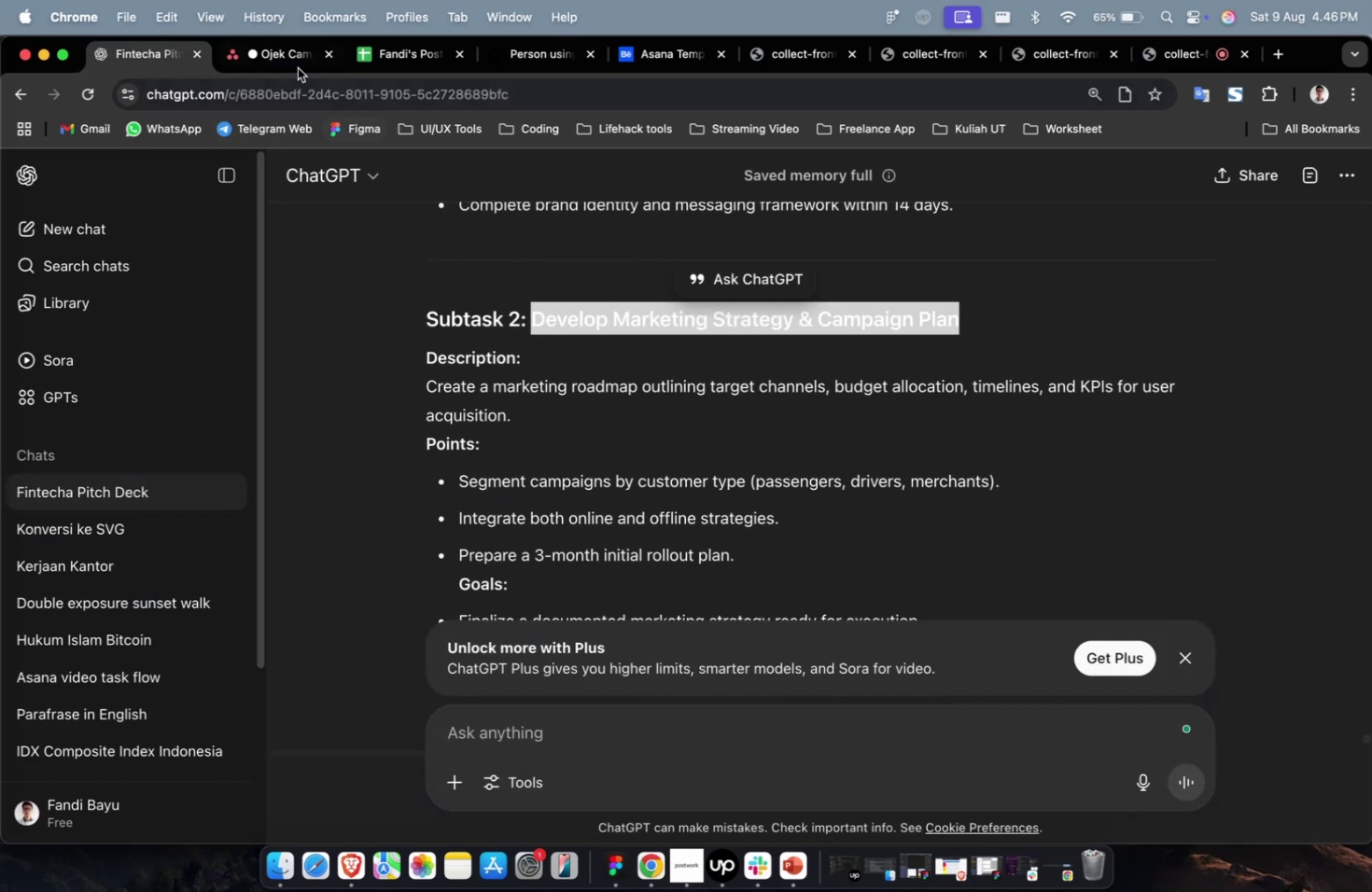 
left_click([296, 66])
 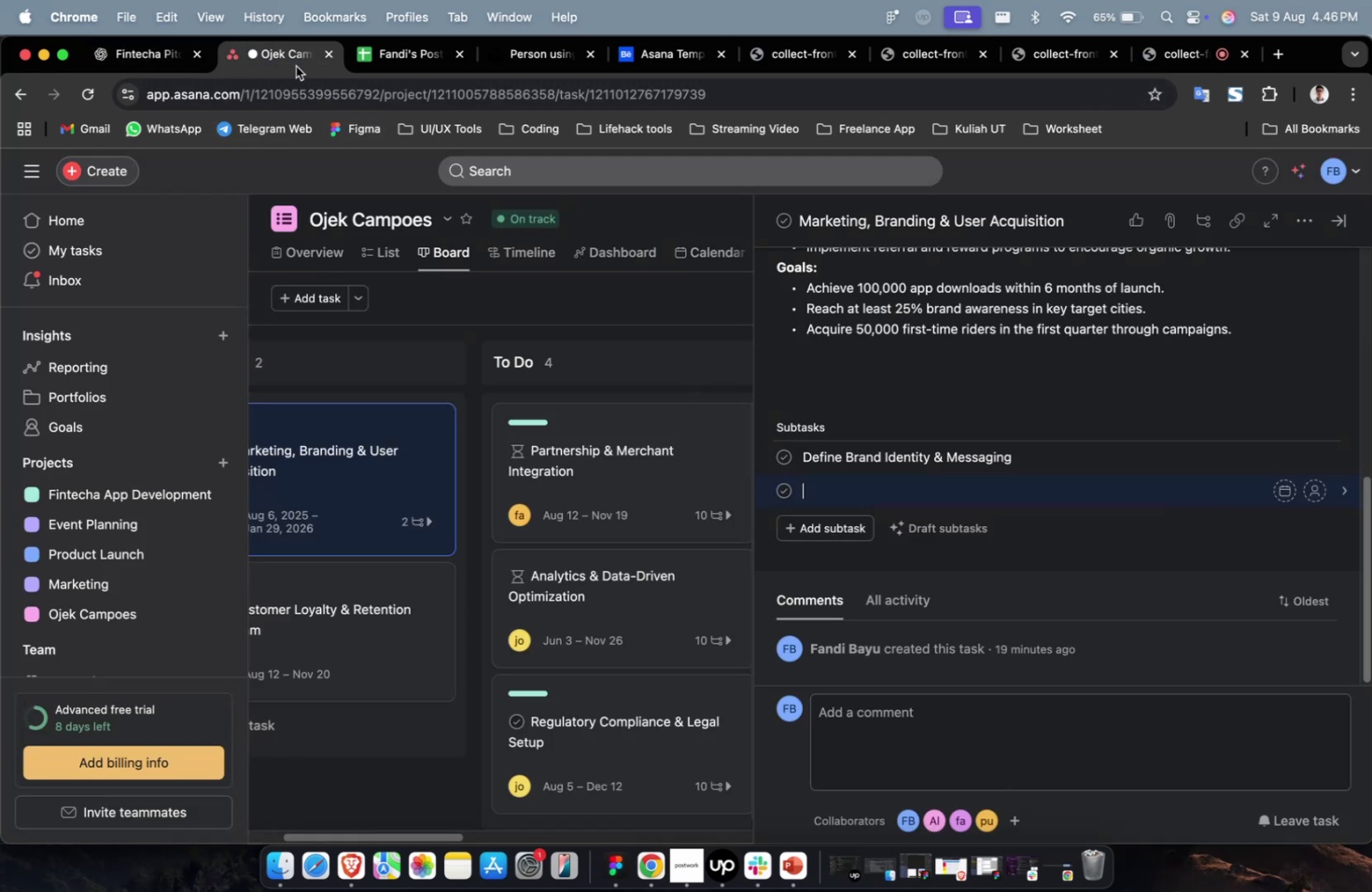 
key(Meta+CommandLeft)
 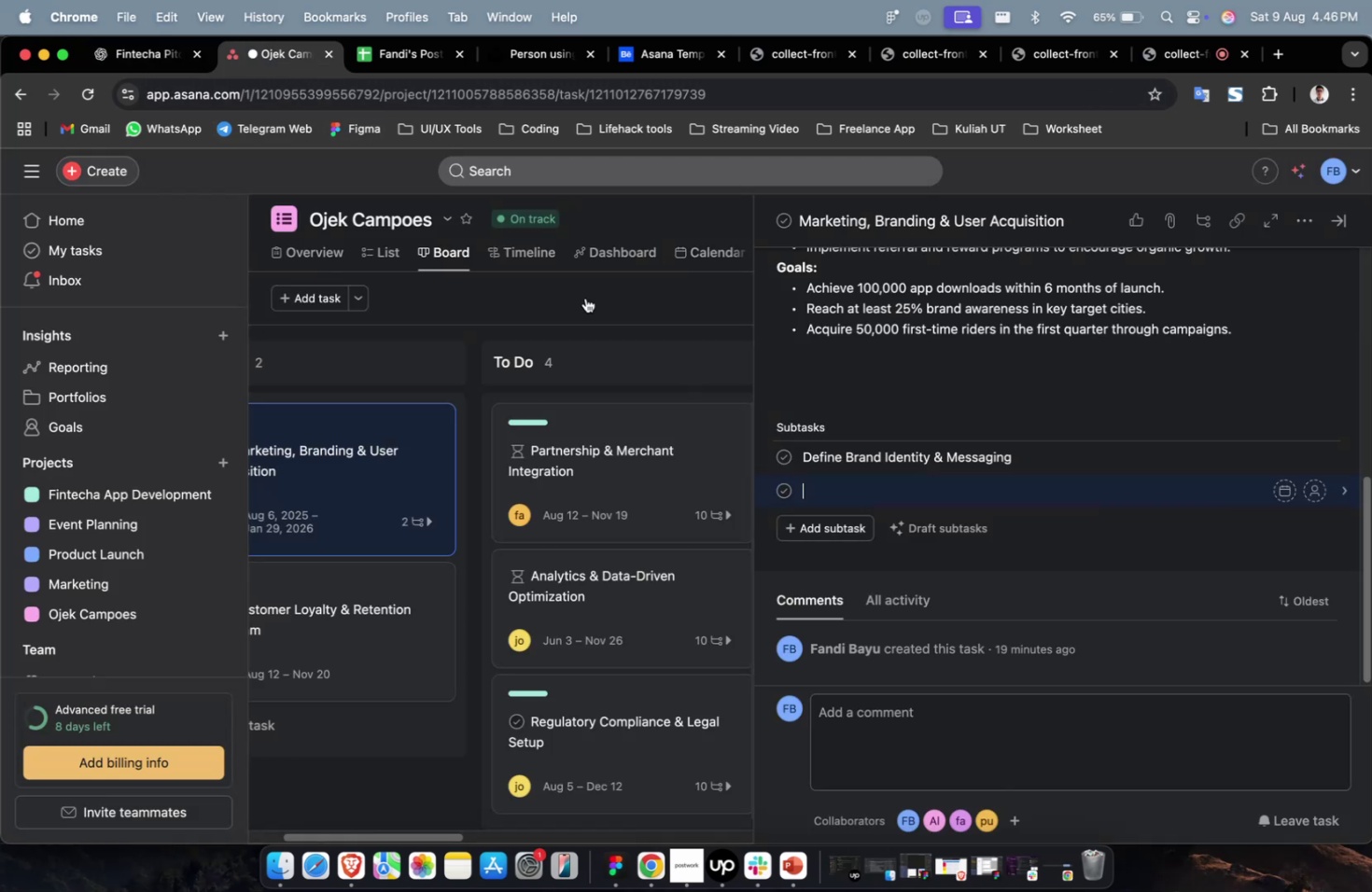 
key(Meta+V)
 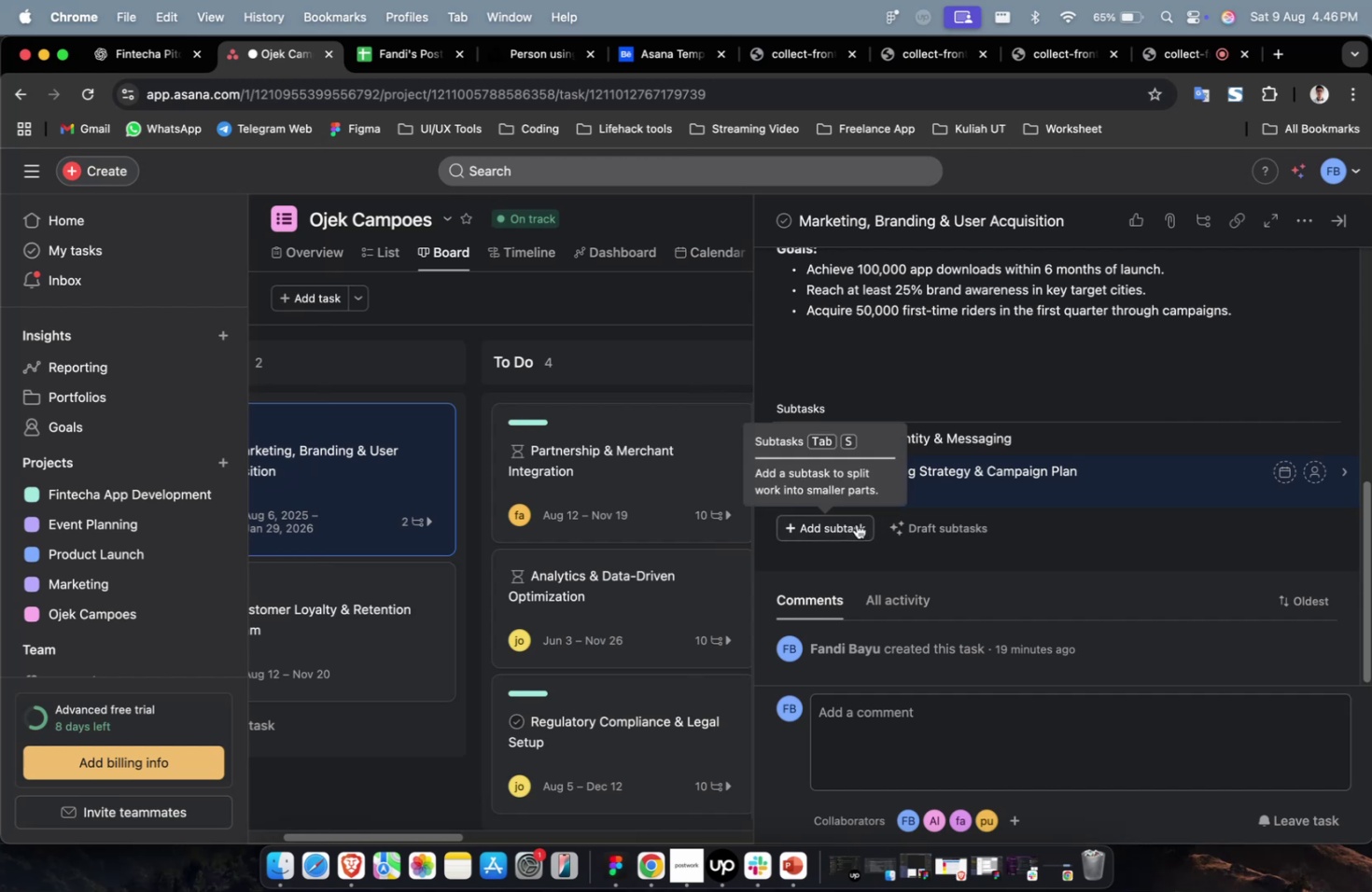 
key(Backspace)
 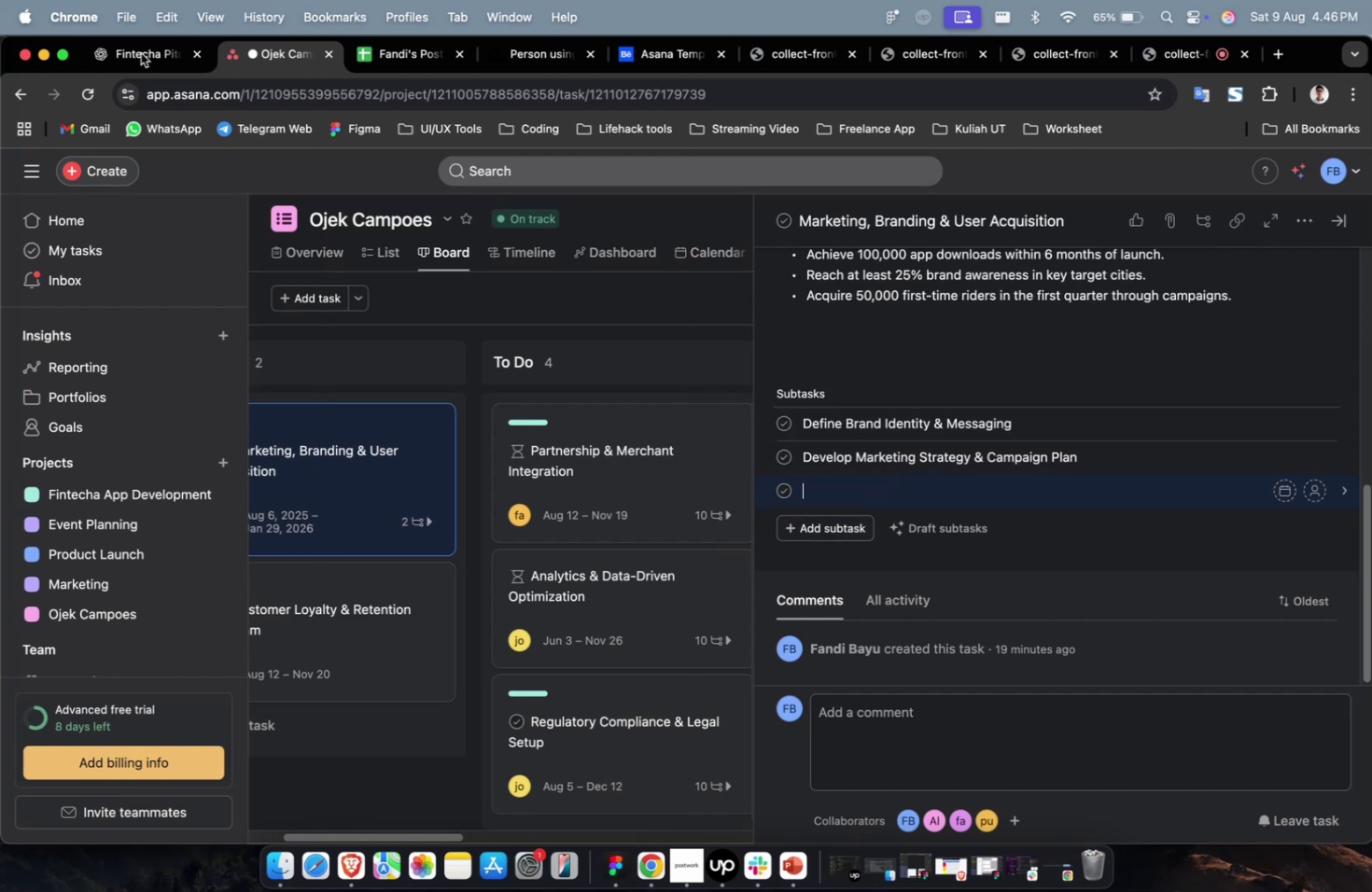 
scroll: coordinate [802, 460], scroll_direction: down, amount: 11.0
 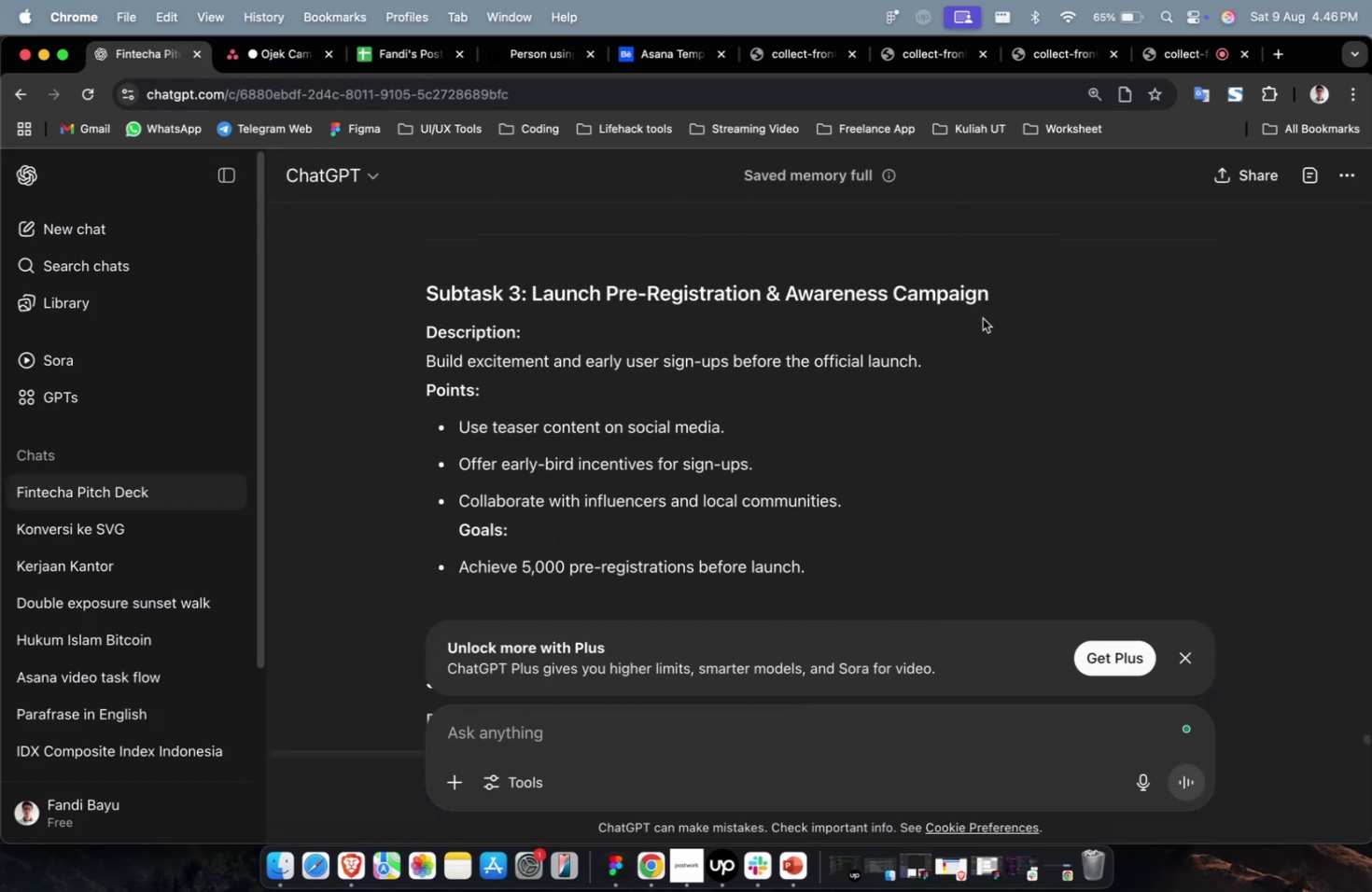 
left_click_drag(start_coordinate=[997, 300], to_coordinate=[528, 304])
 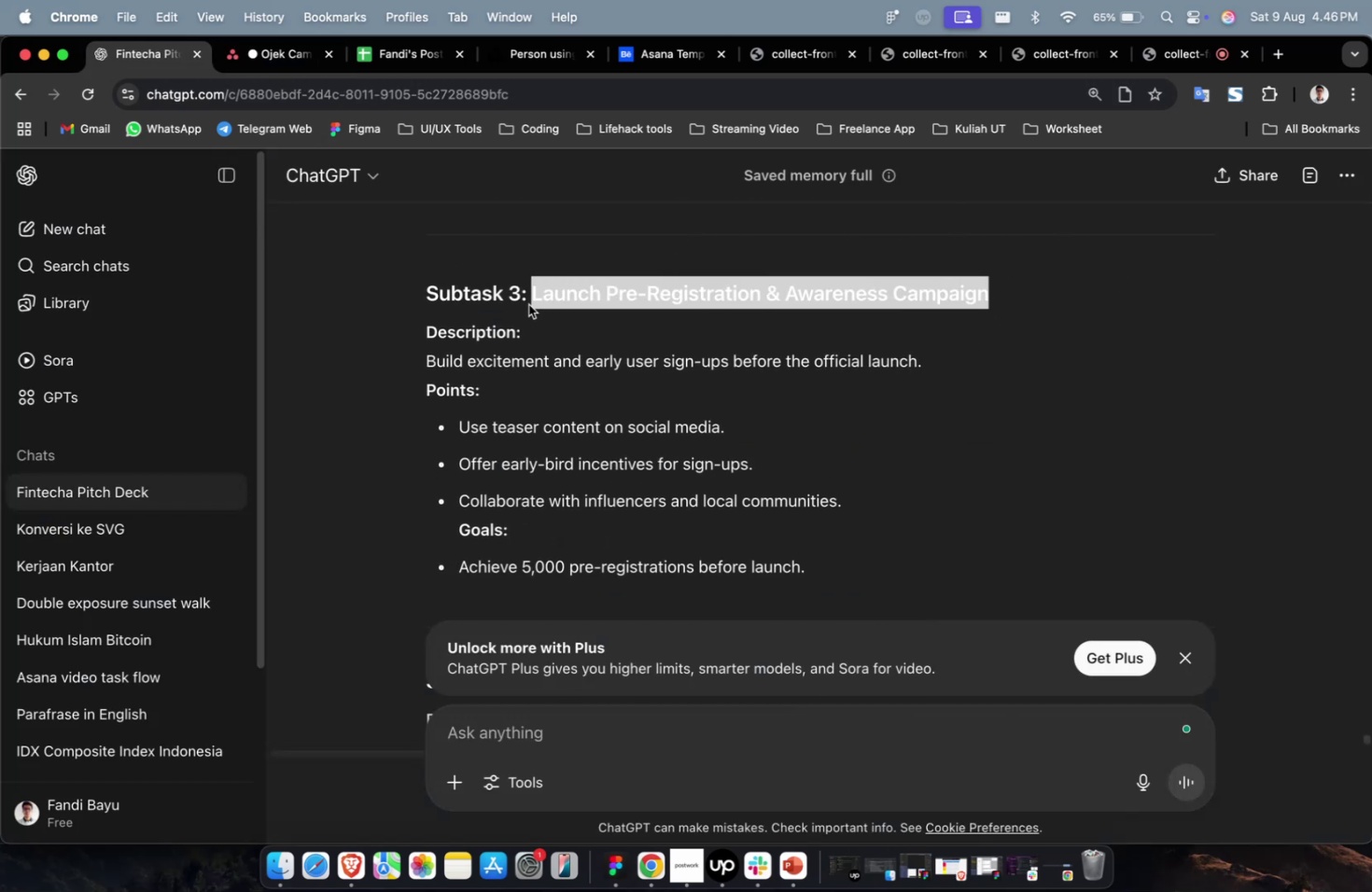 
key(Meta+CommandLeft)
 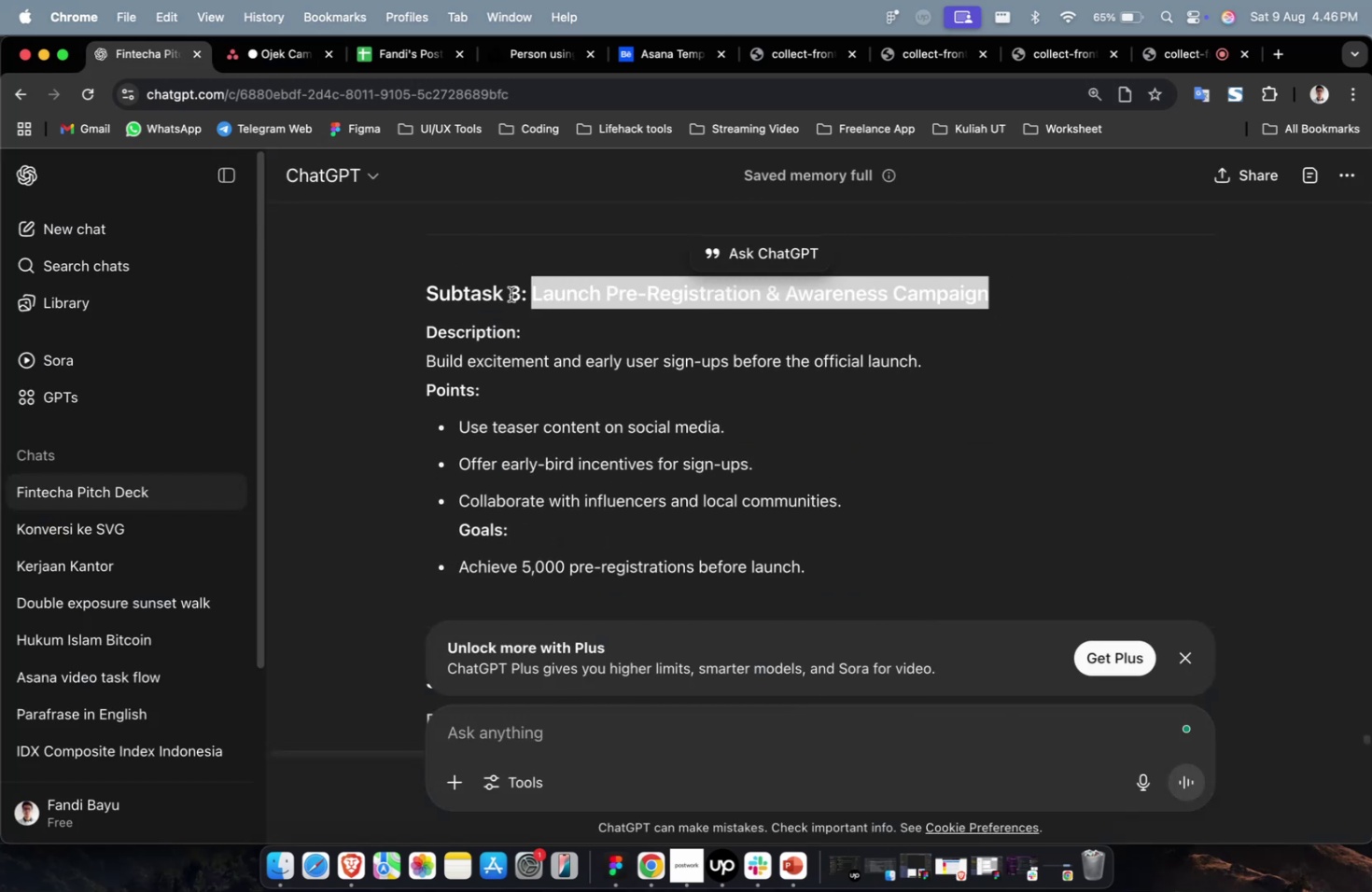 
key(Meta+C)
 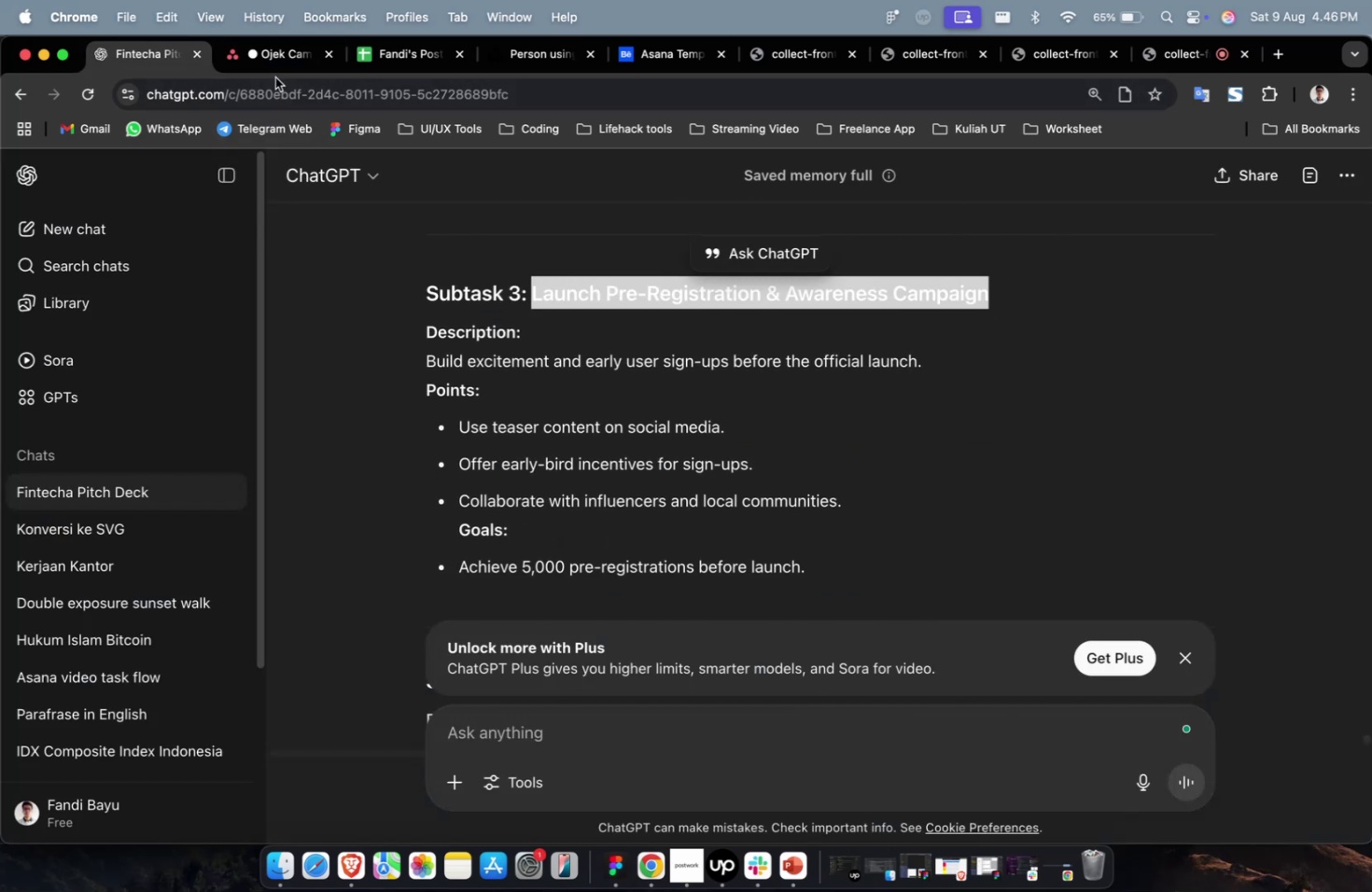 
double_click([279, 65])
 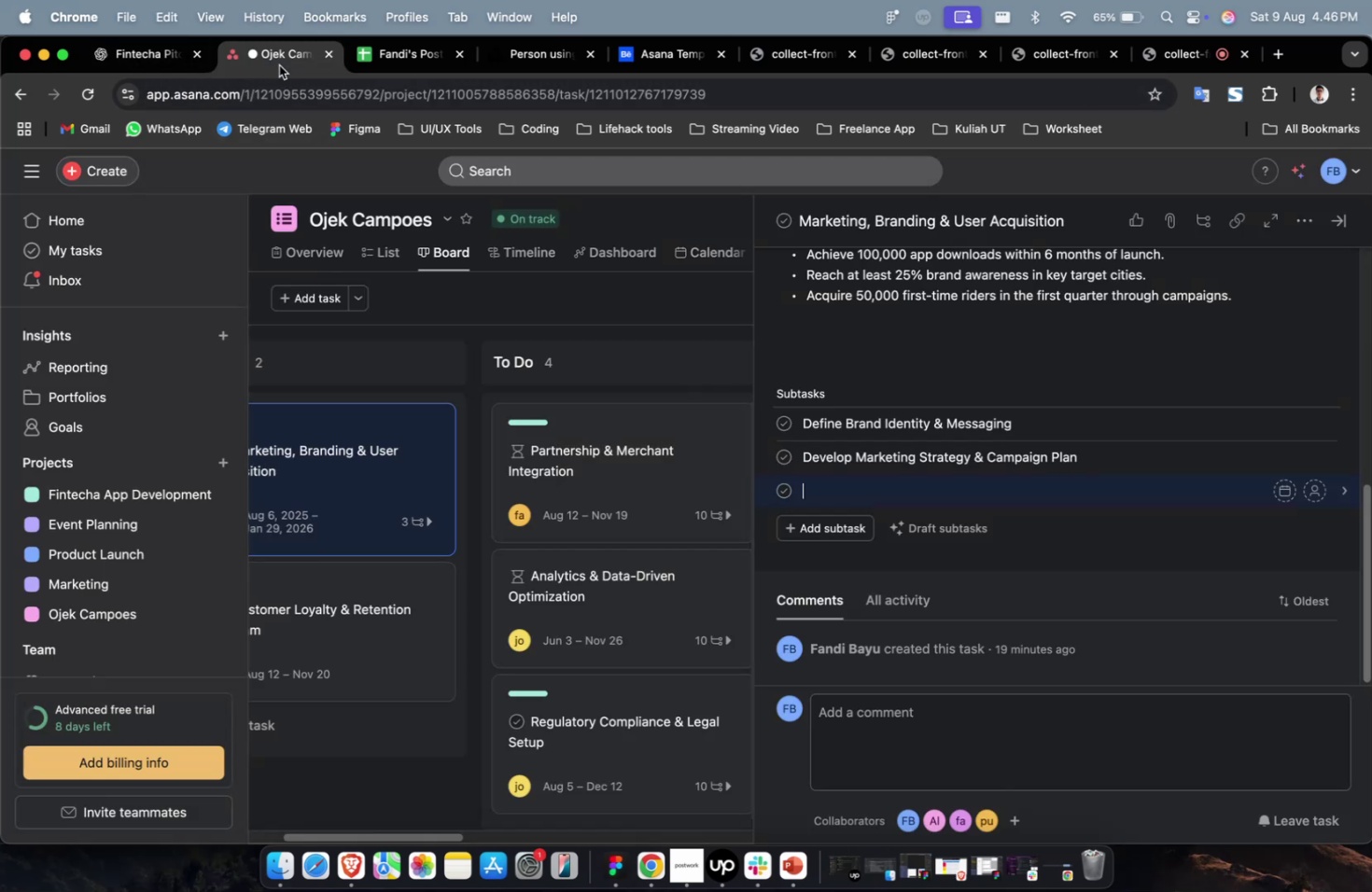 
key(Meta+V)
 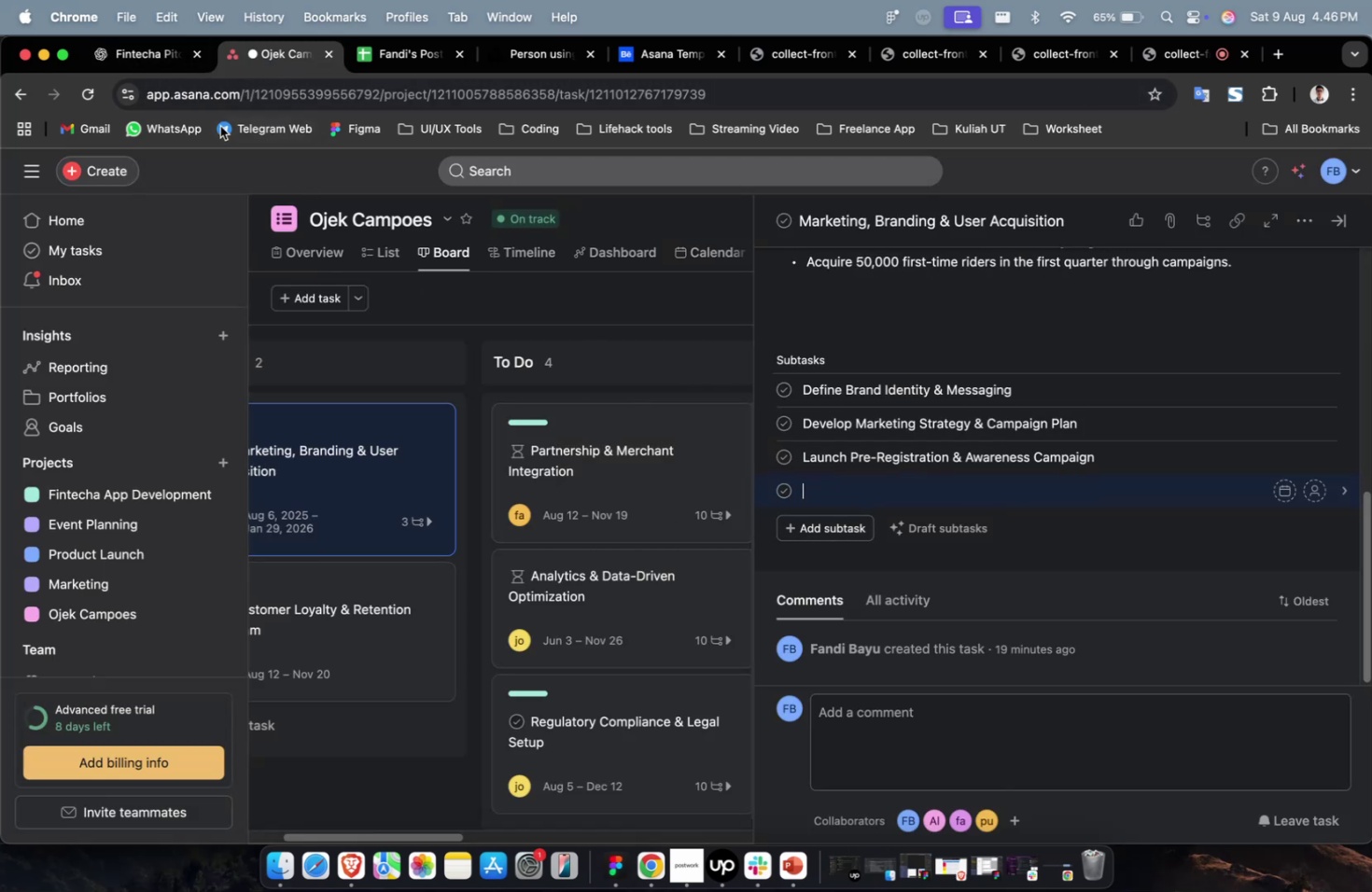 
left_click([146, 49])
 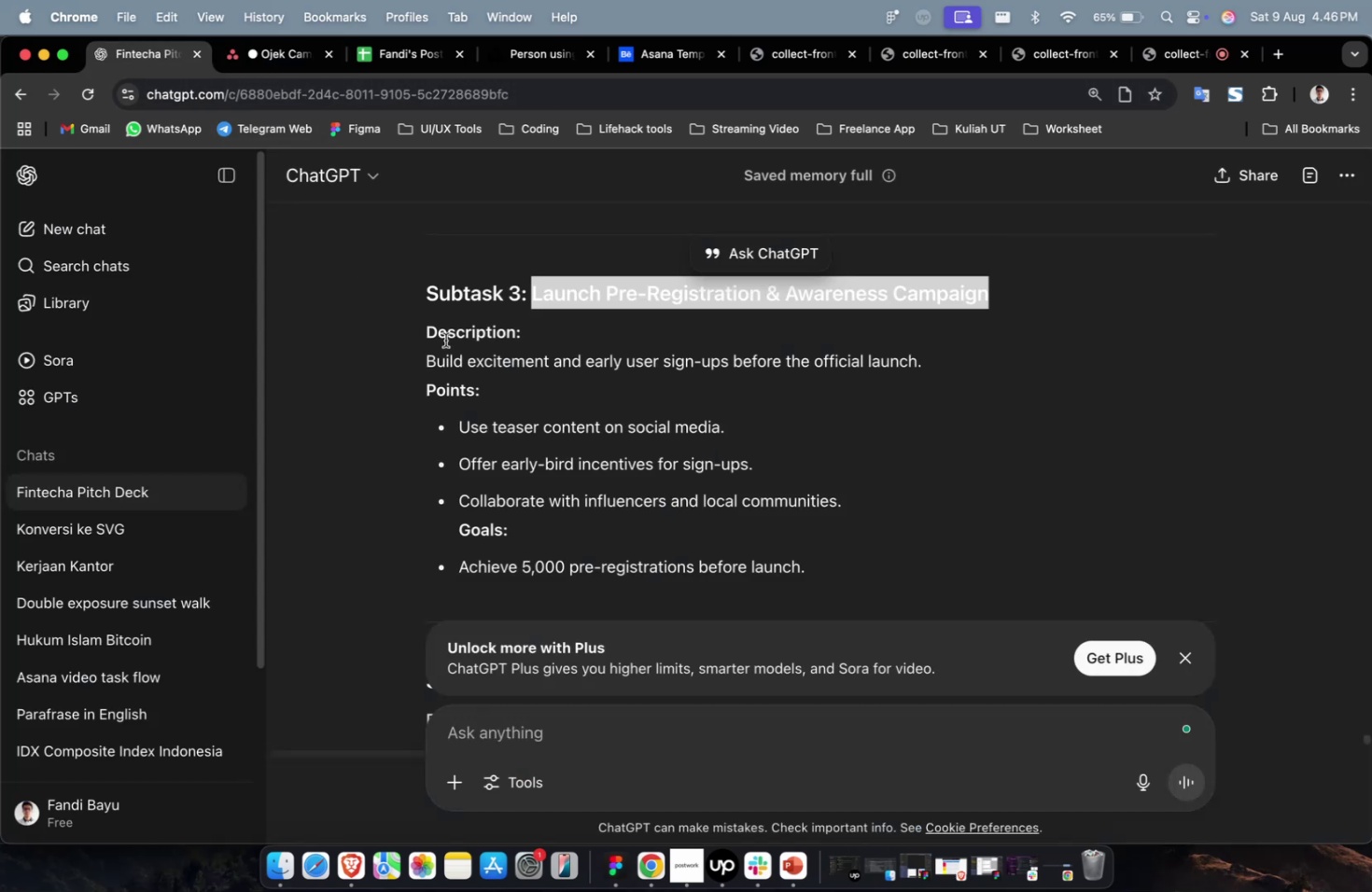 
scroll: coordinate [686, 402], scroll_direction: down, amount: 9.0
 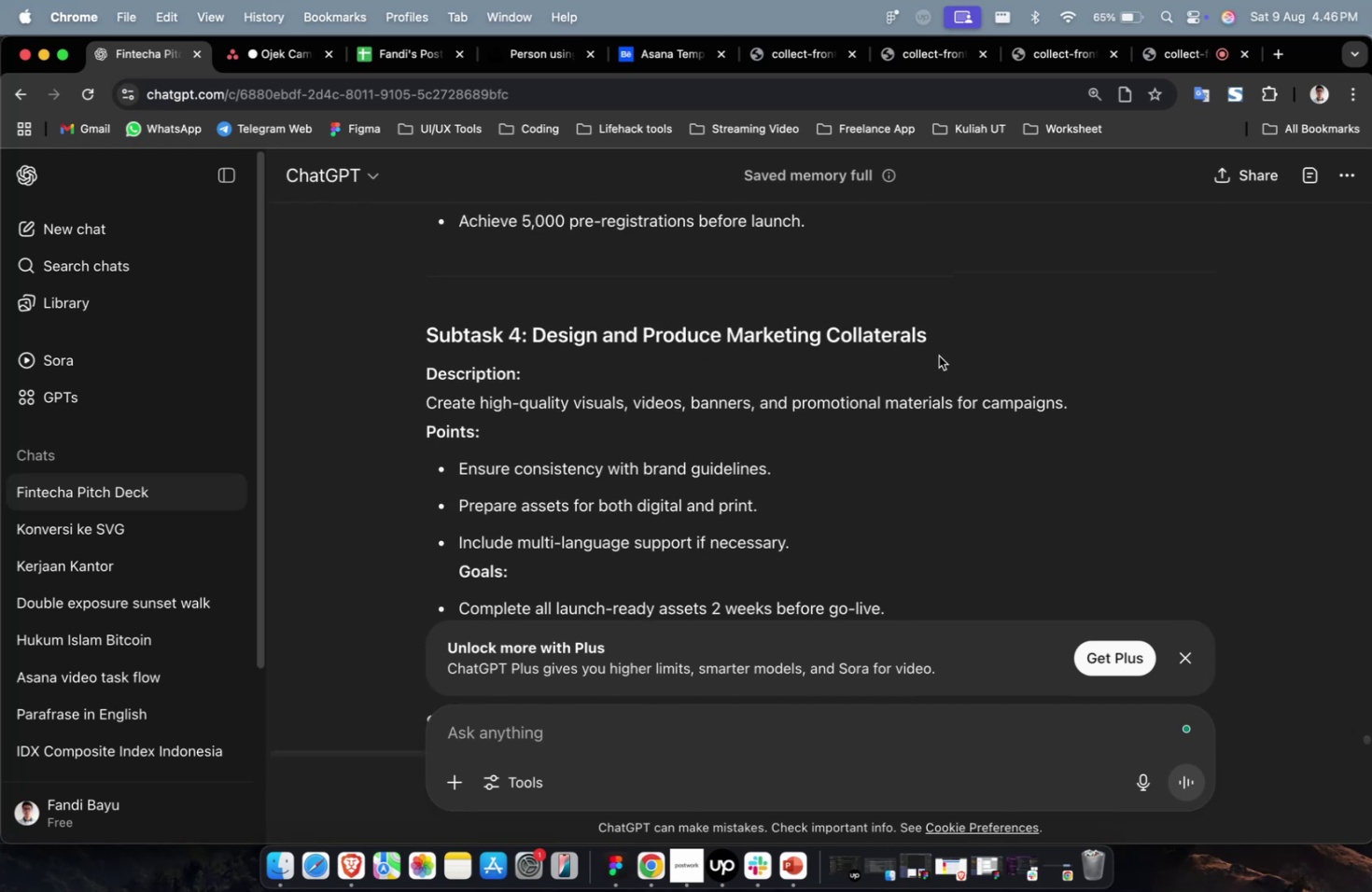 
left_click_drag(start_coordinate=[929, 337], to_coordinate=[530, 341])
 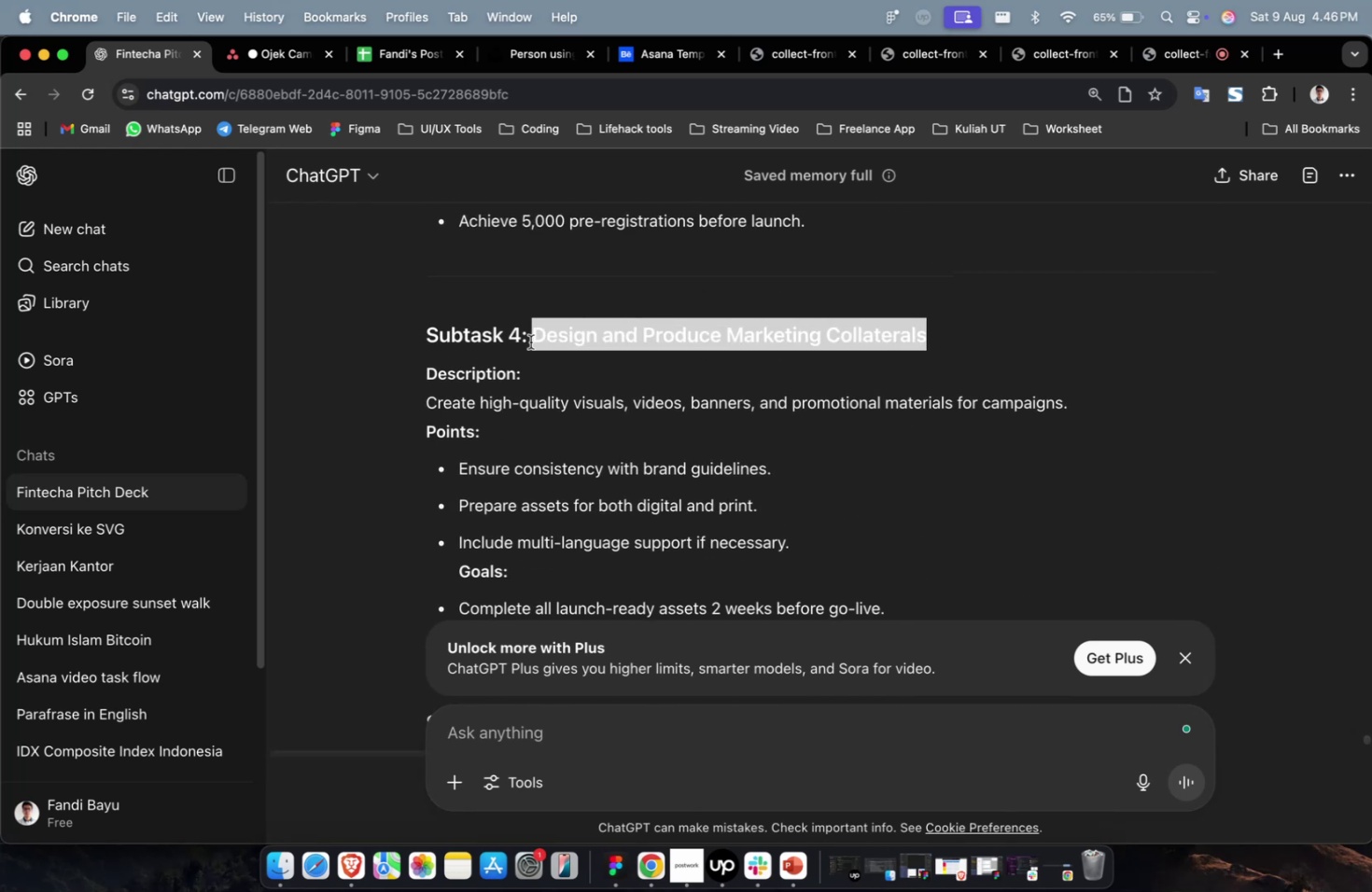 
key(Meta+CommandLeft)
 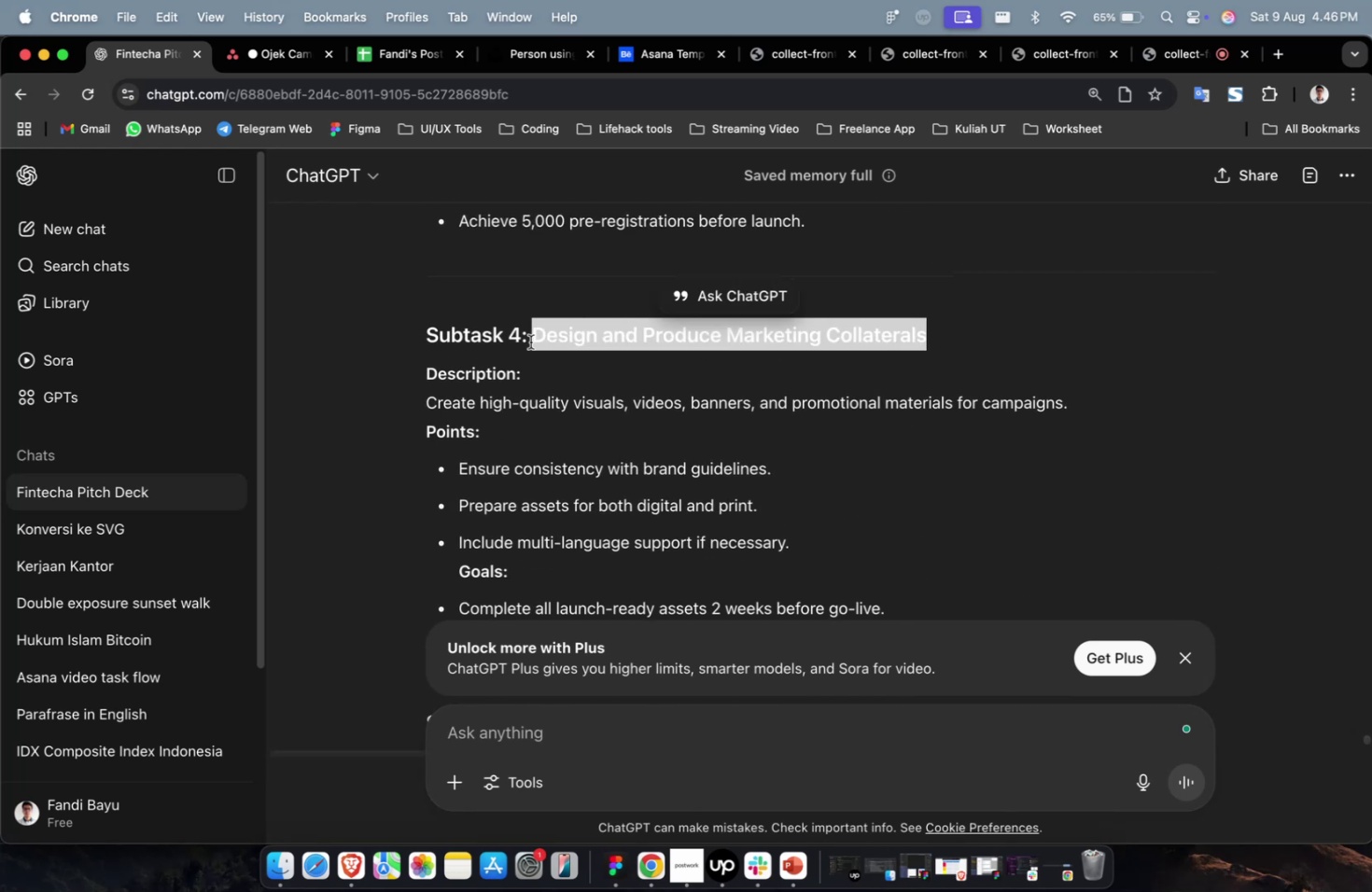 
key(Meta+C)
 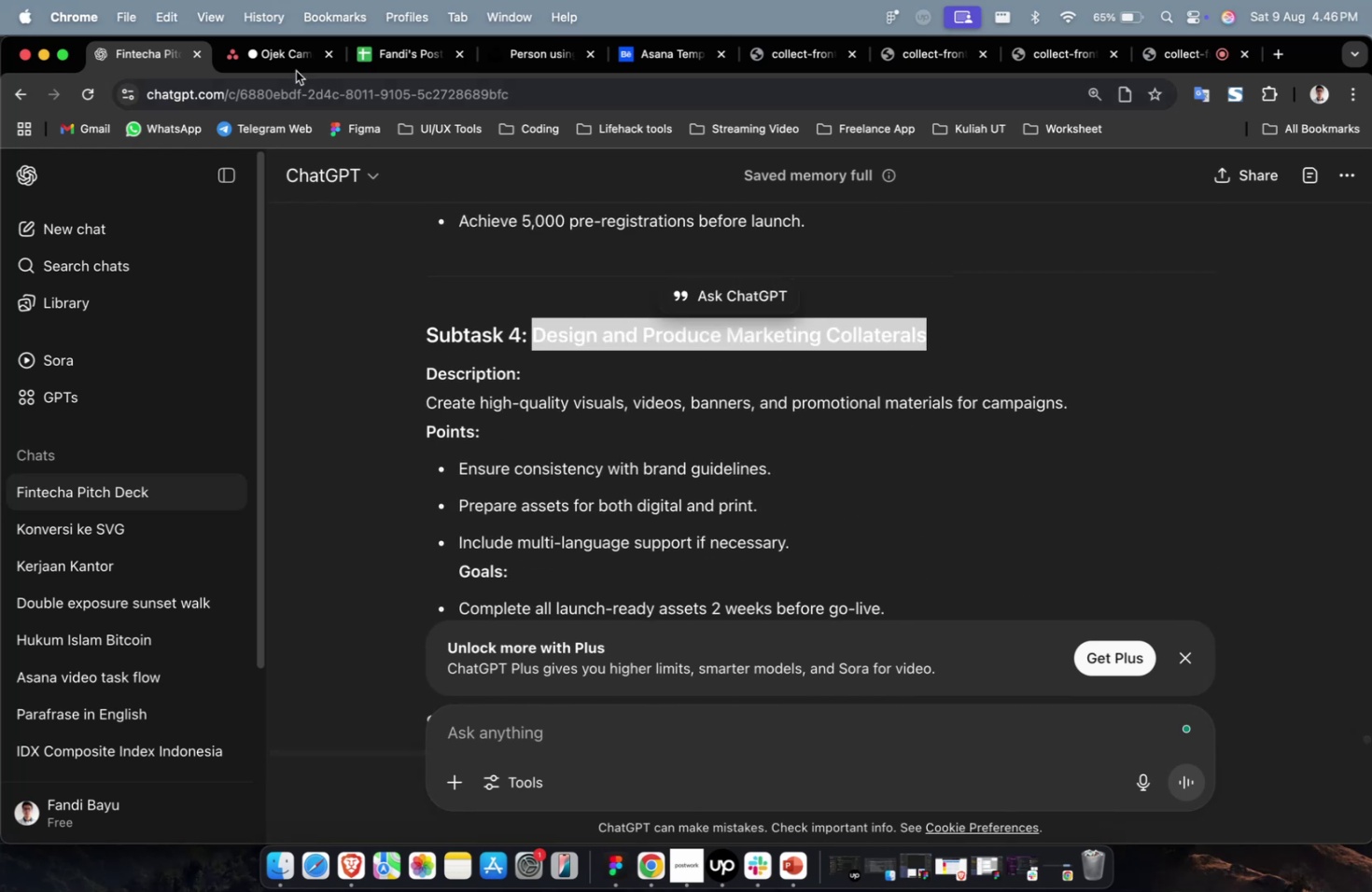 
left_click([295, 69])
 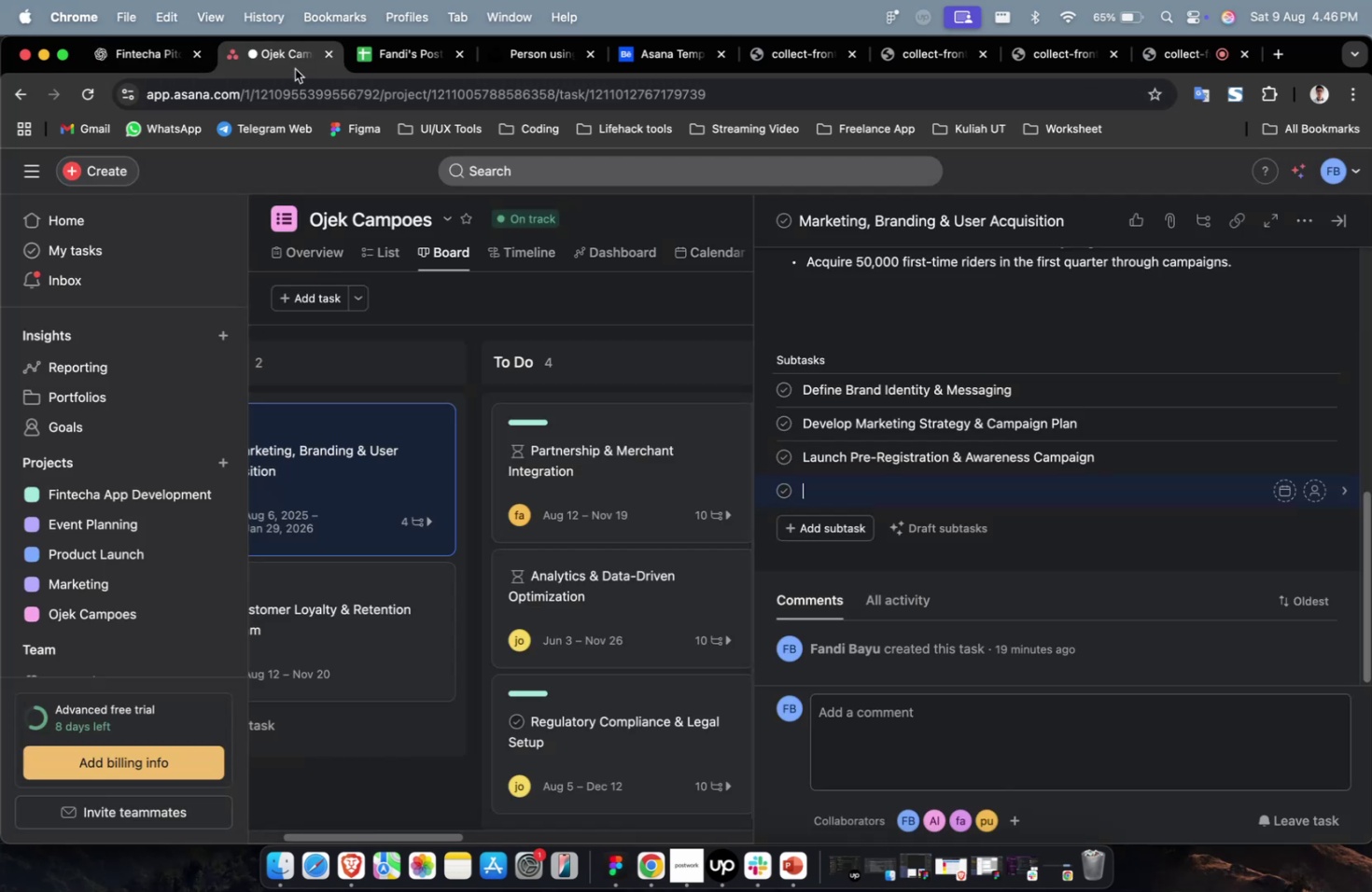 
key(Meta+CommandLeft)
 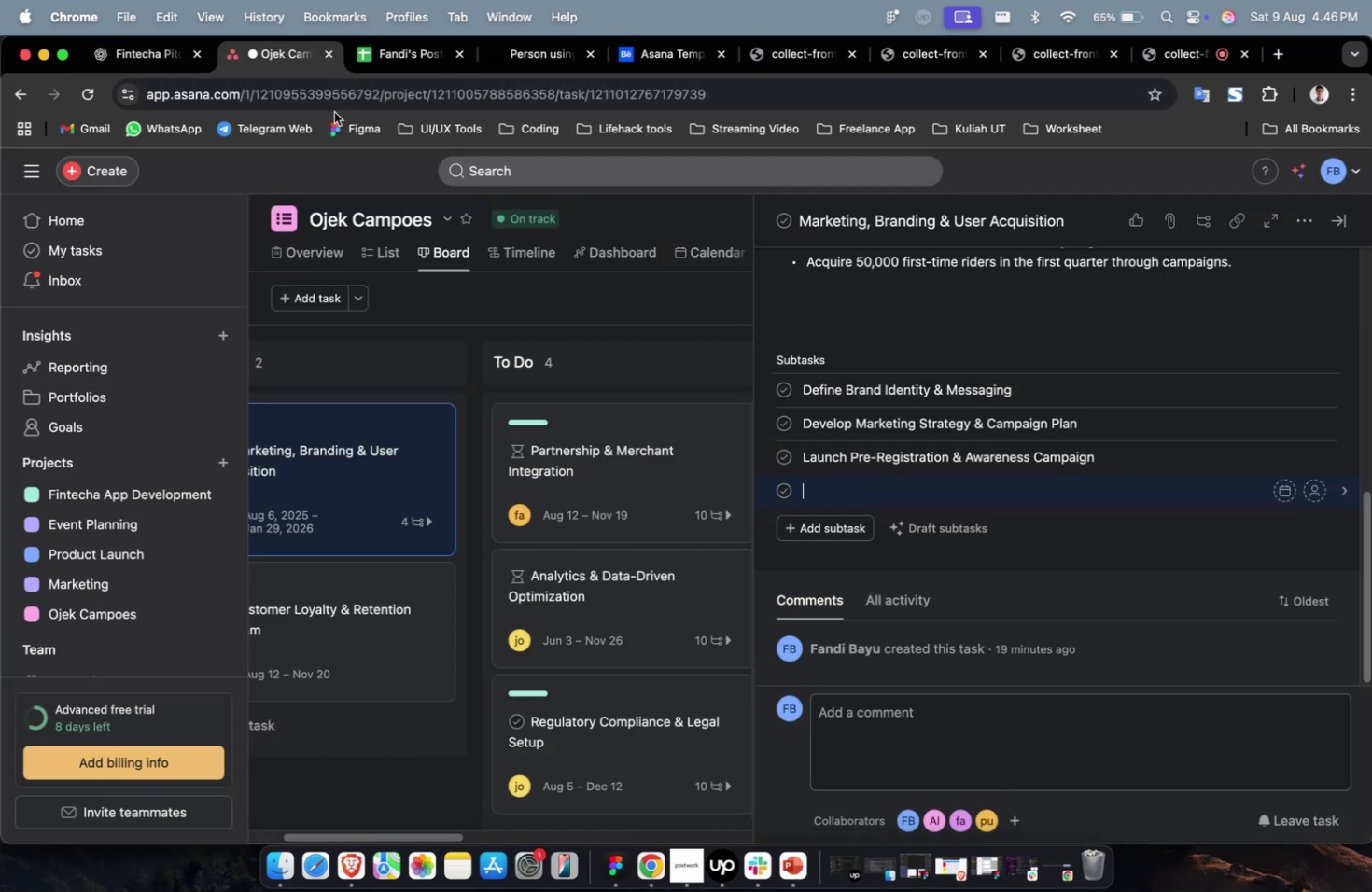 
key(Meta+V)
 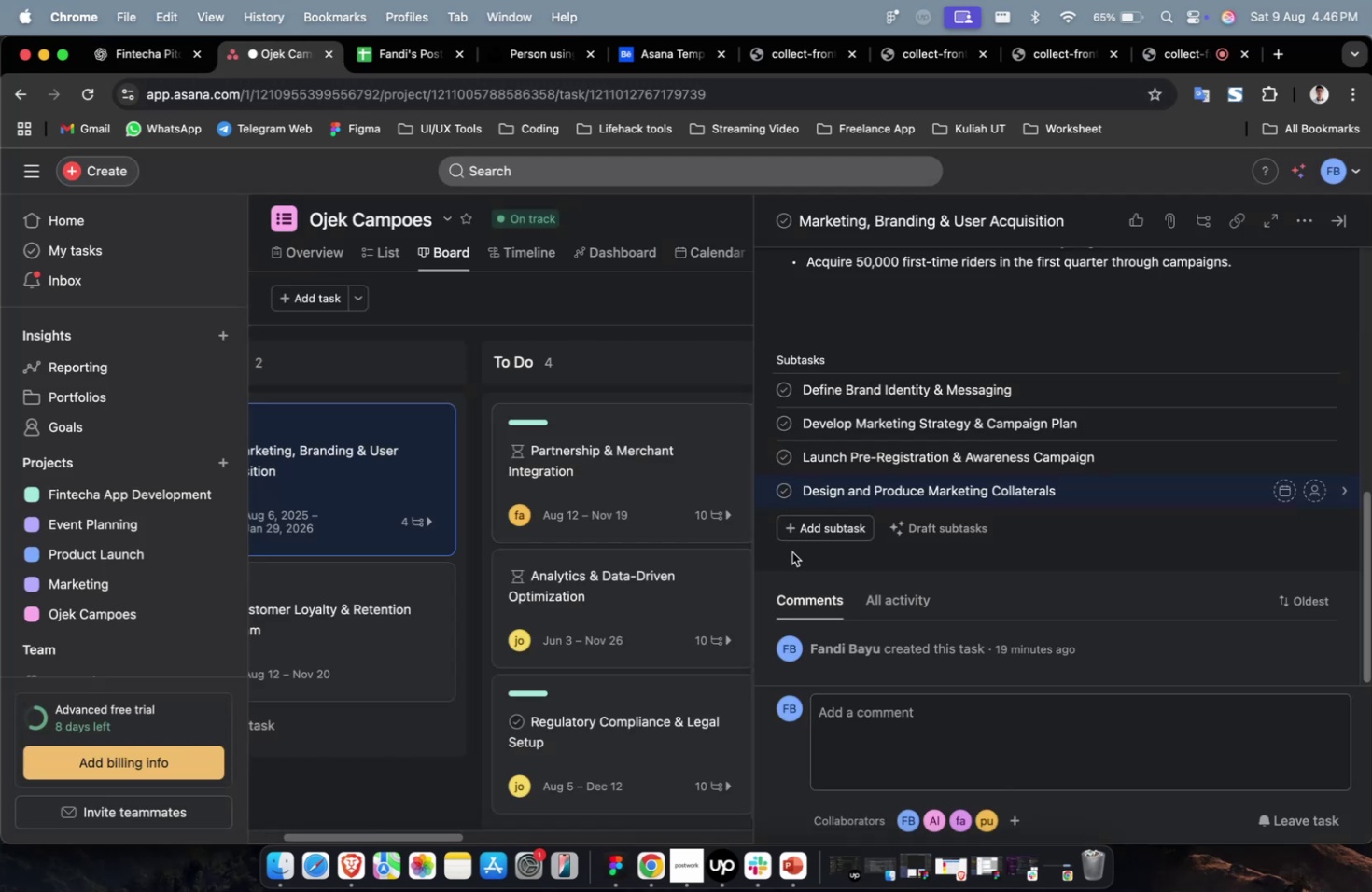 
left_click([805, 535])
 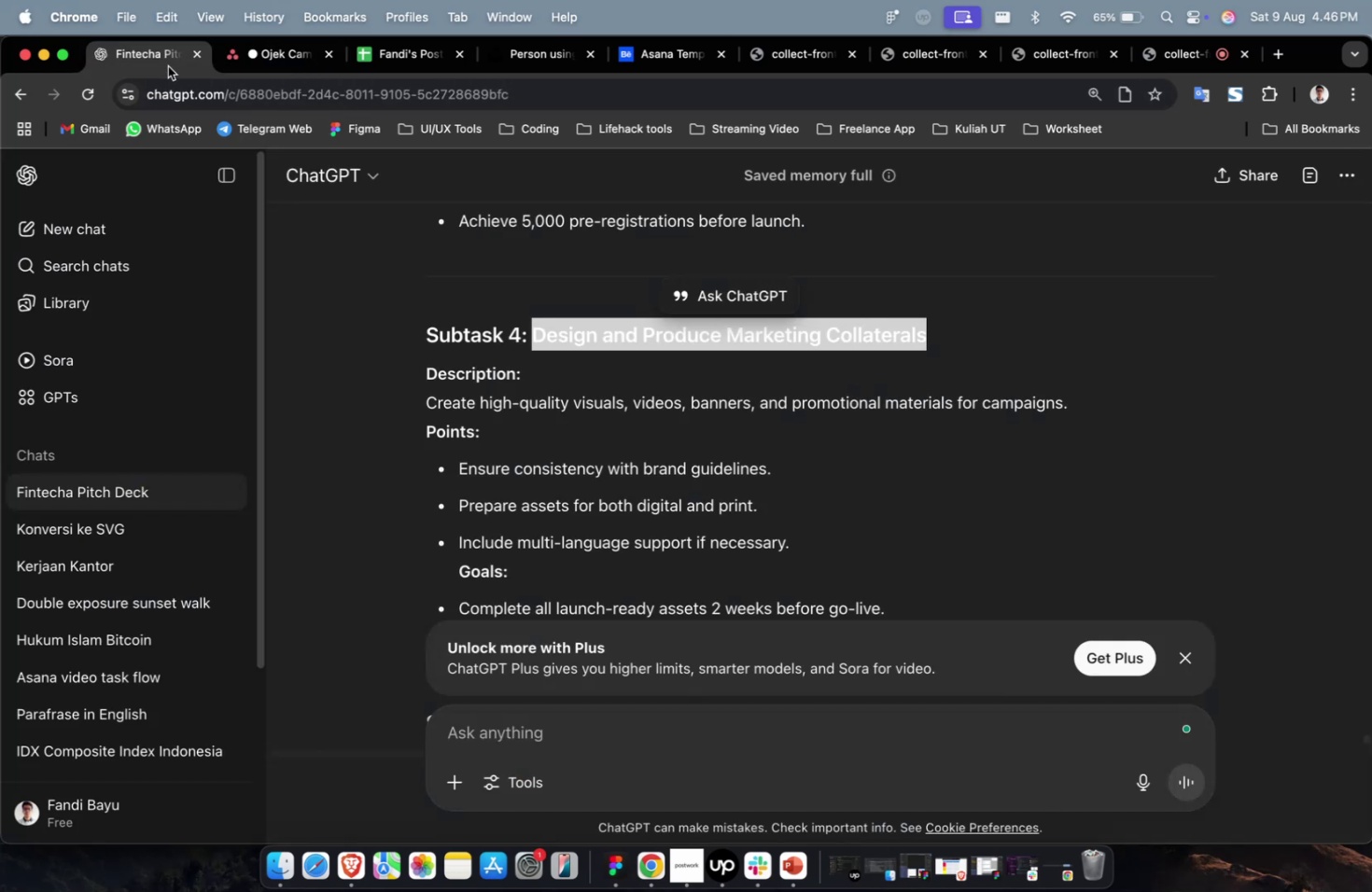 
scroll: coordinate [650, 438], scroll_direction: down, amount: 8.0
 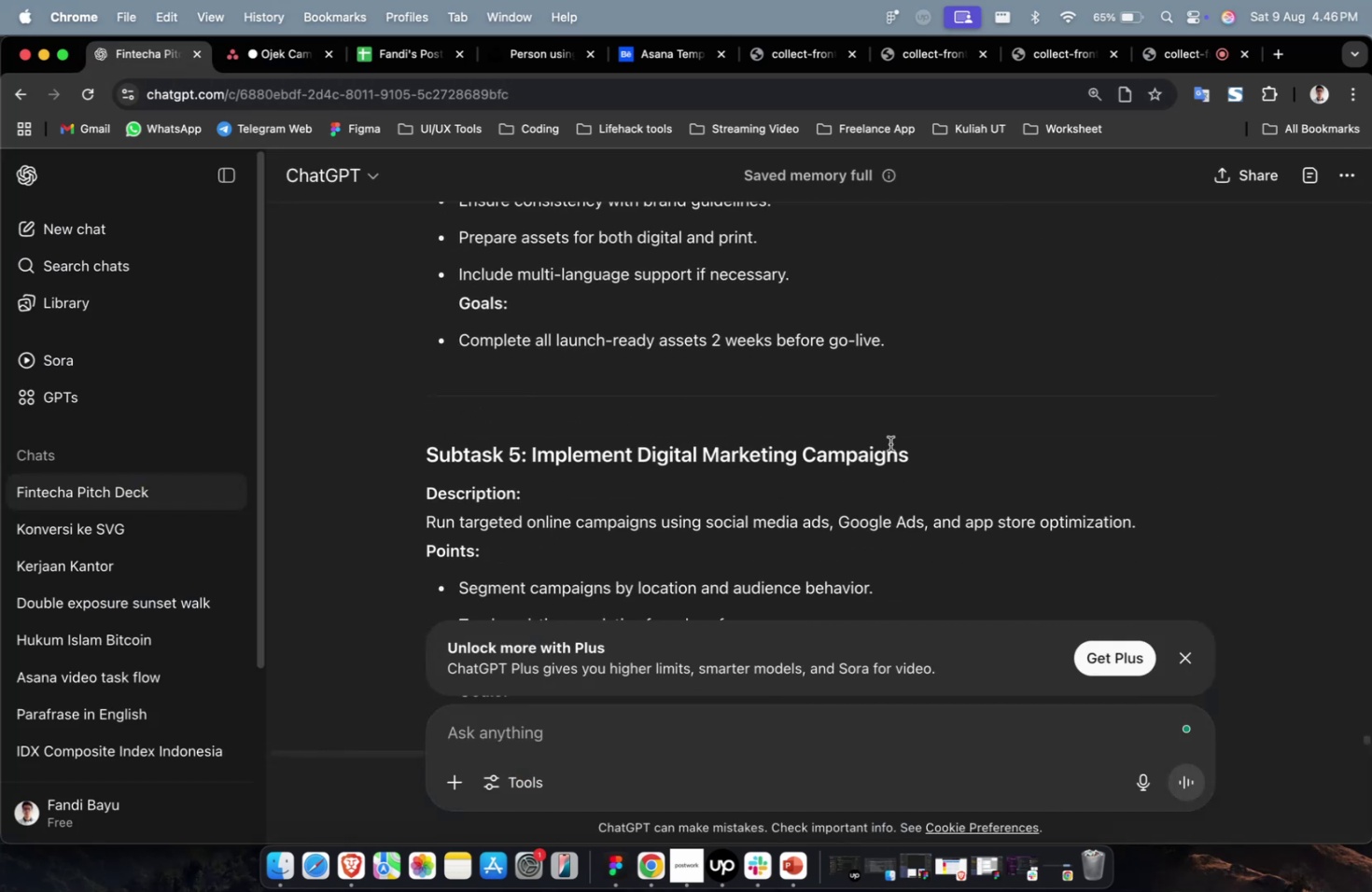 
left_click_drag(start_coordinate=[912, 460], to_coordinate=[528, 467])
 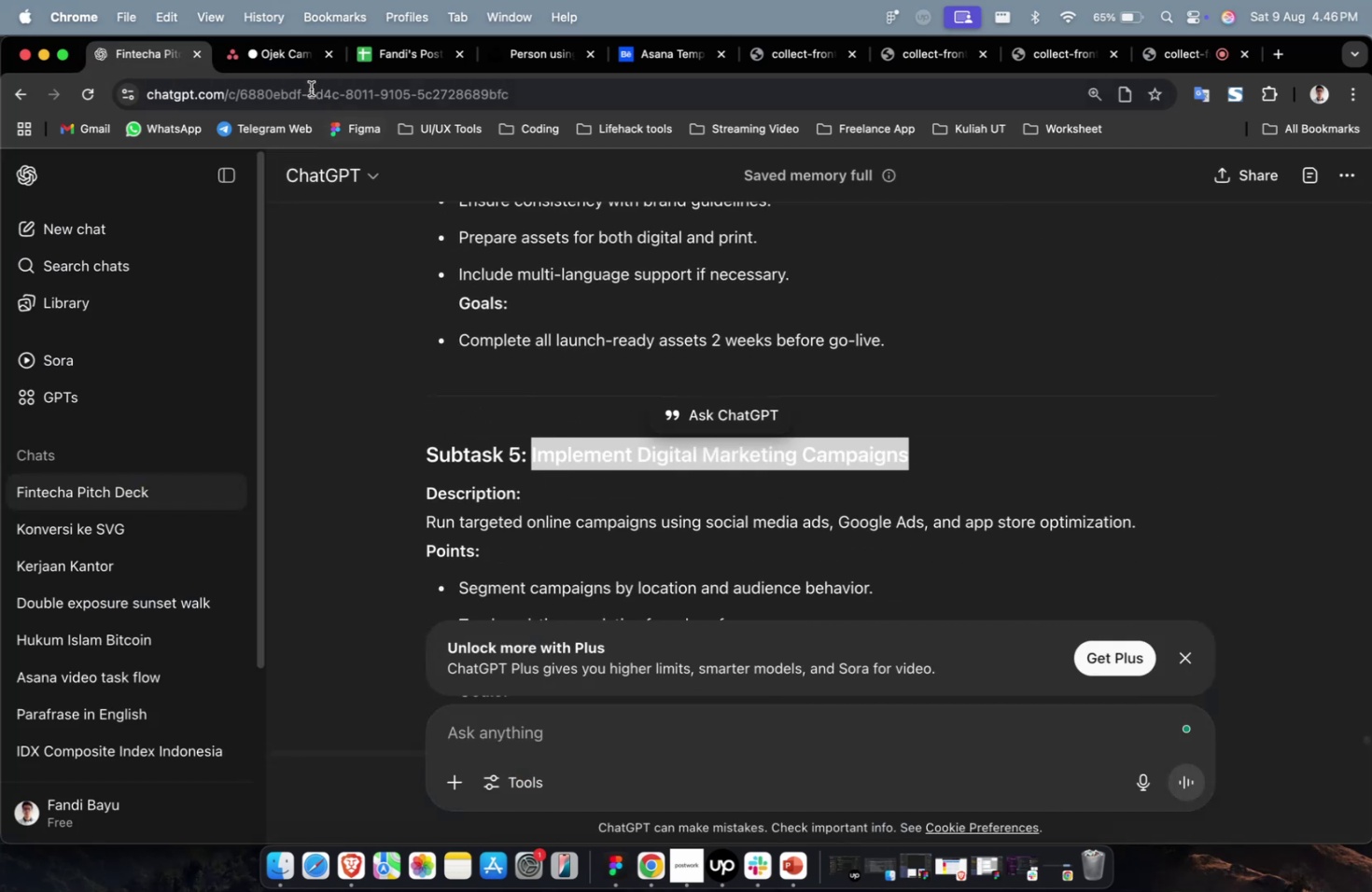 
key(Meta+C)
 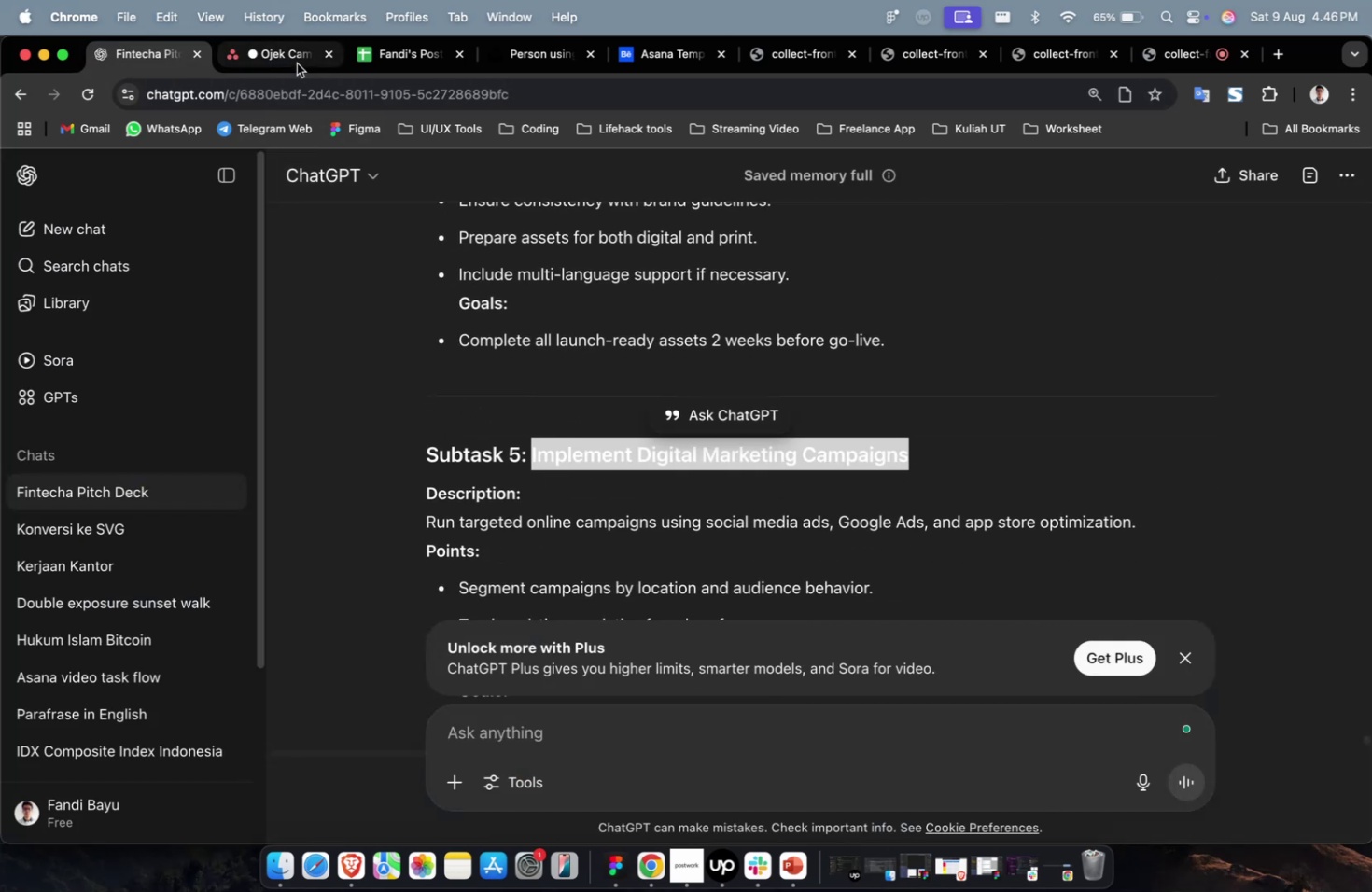 
left_click([297, 63])
 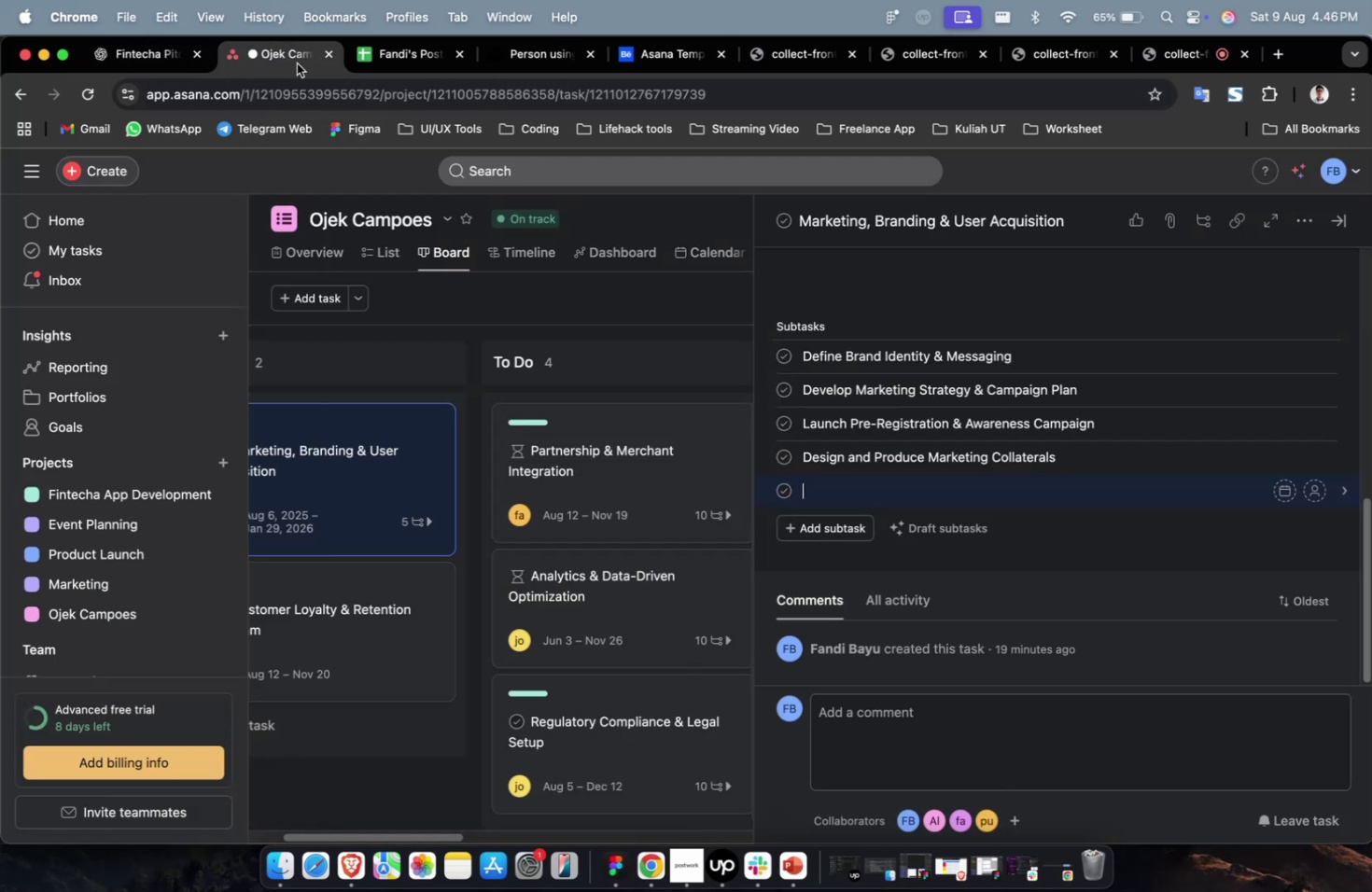 
key(Meta+CommandLeft)
 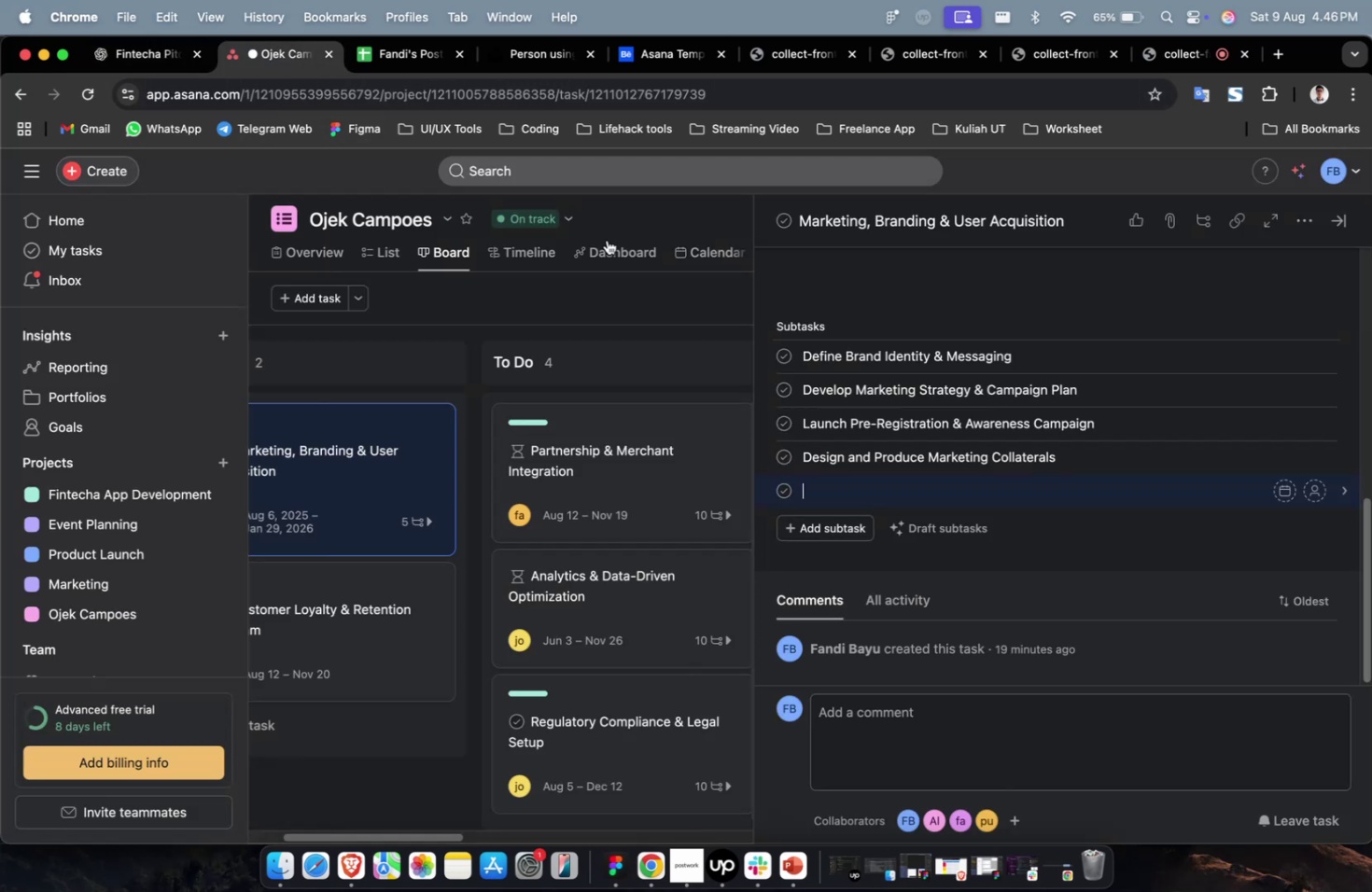 
key(Meta+V)
 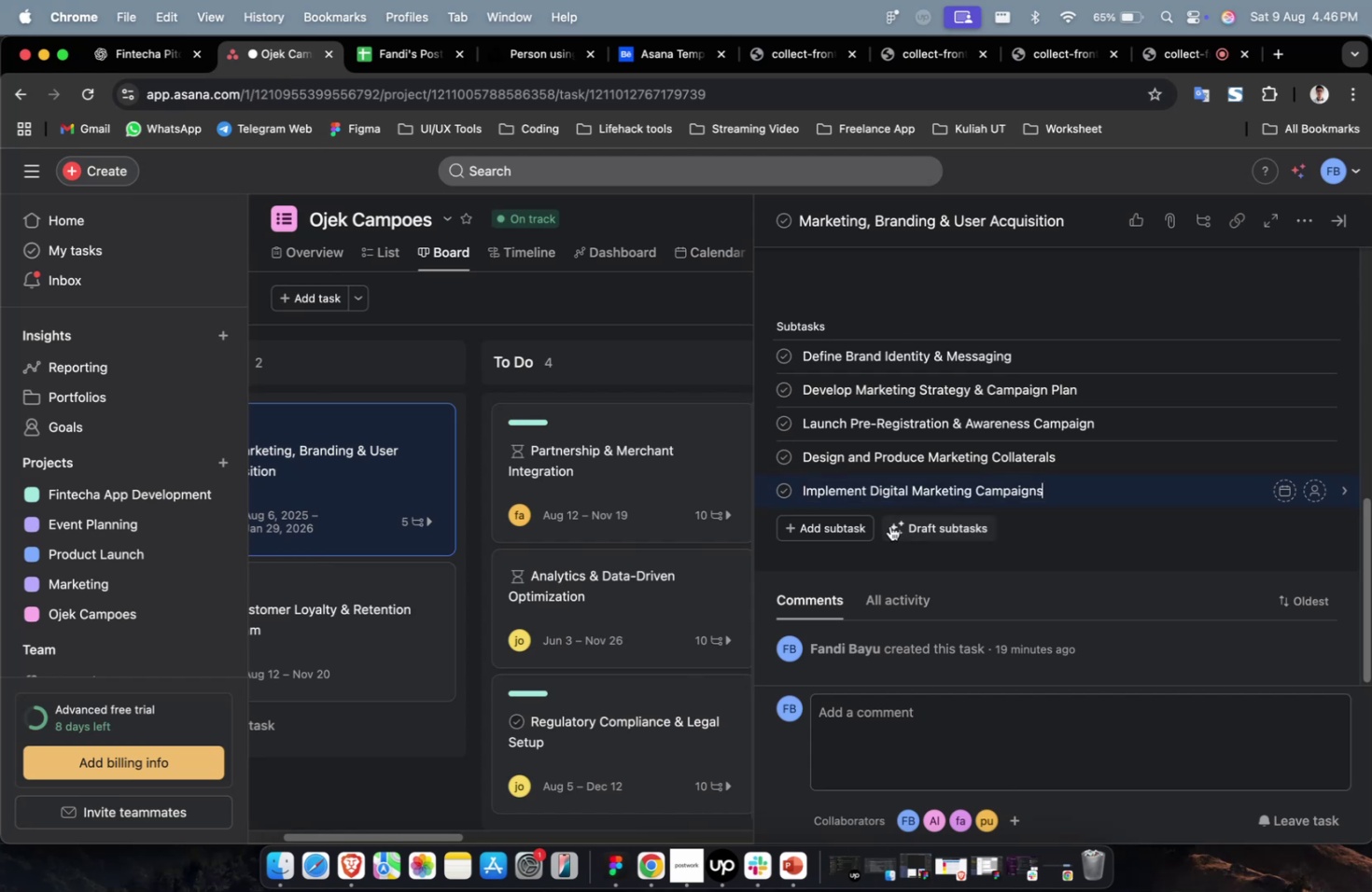 
left_click([866, 524])
 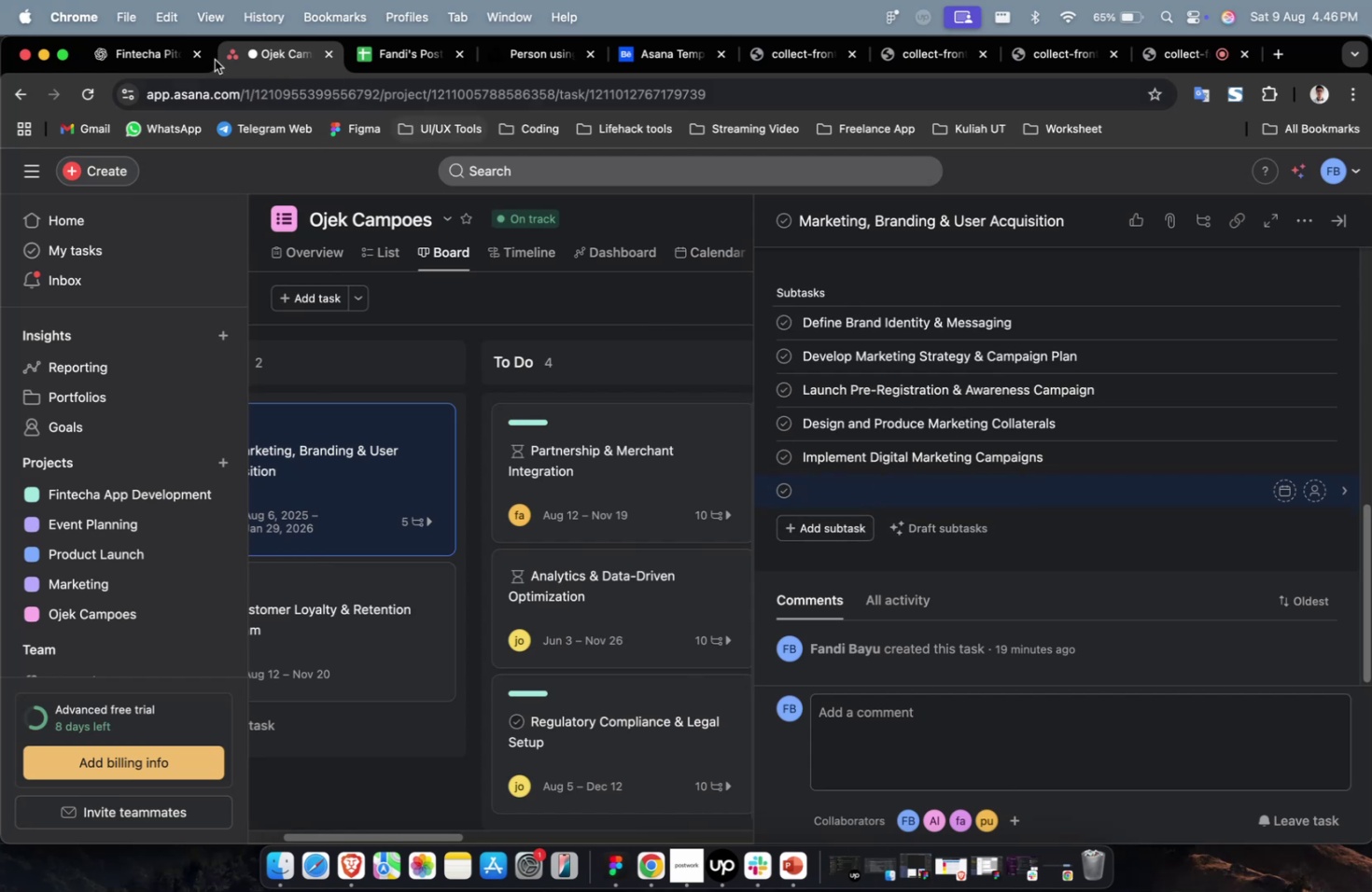 
left_click([147, 61])
 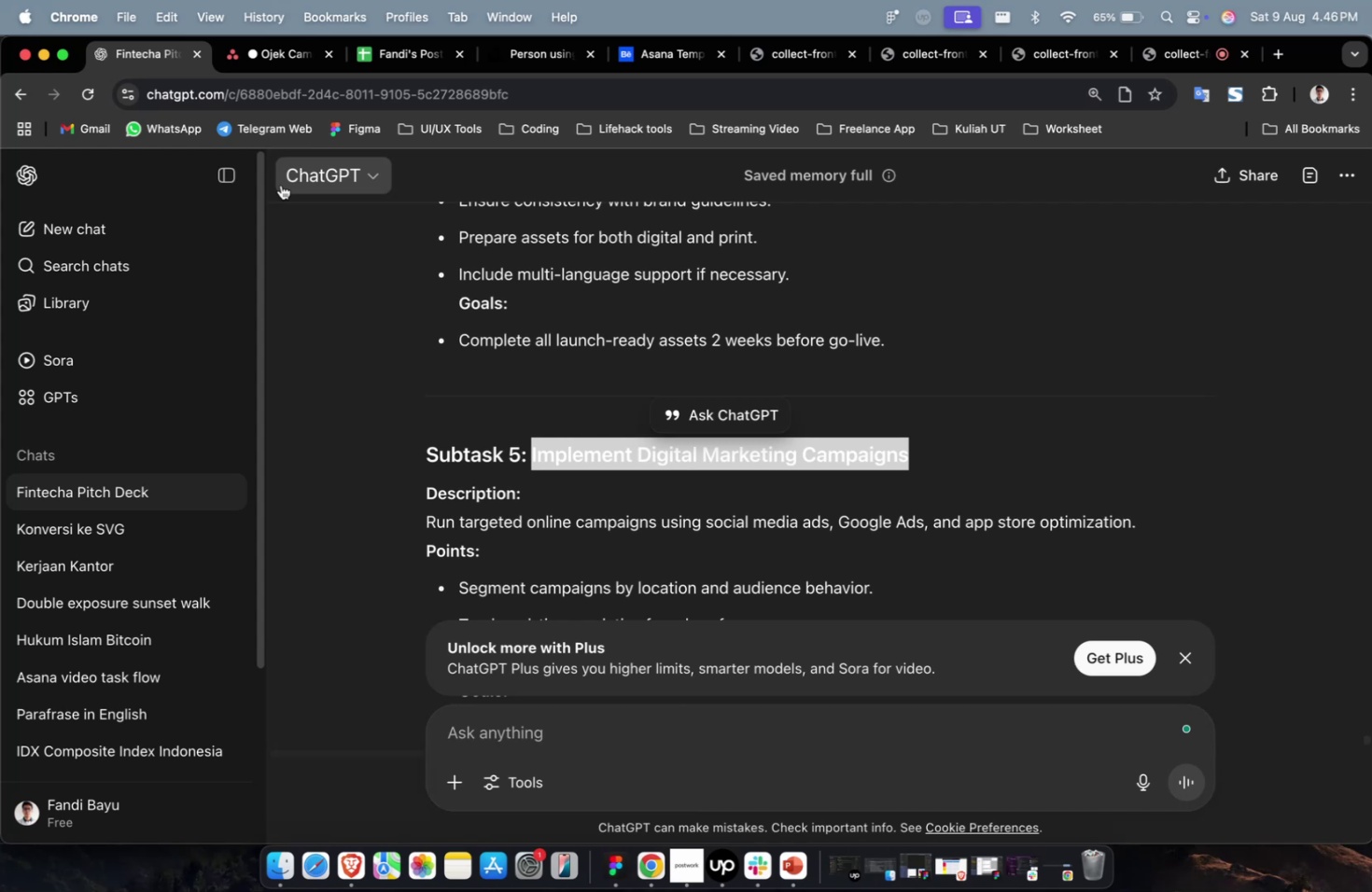 
wait(31.81)
 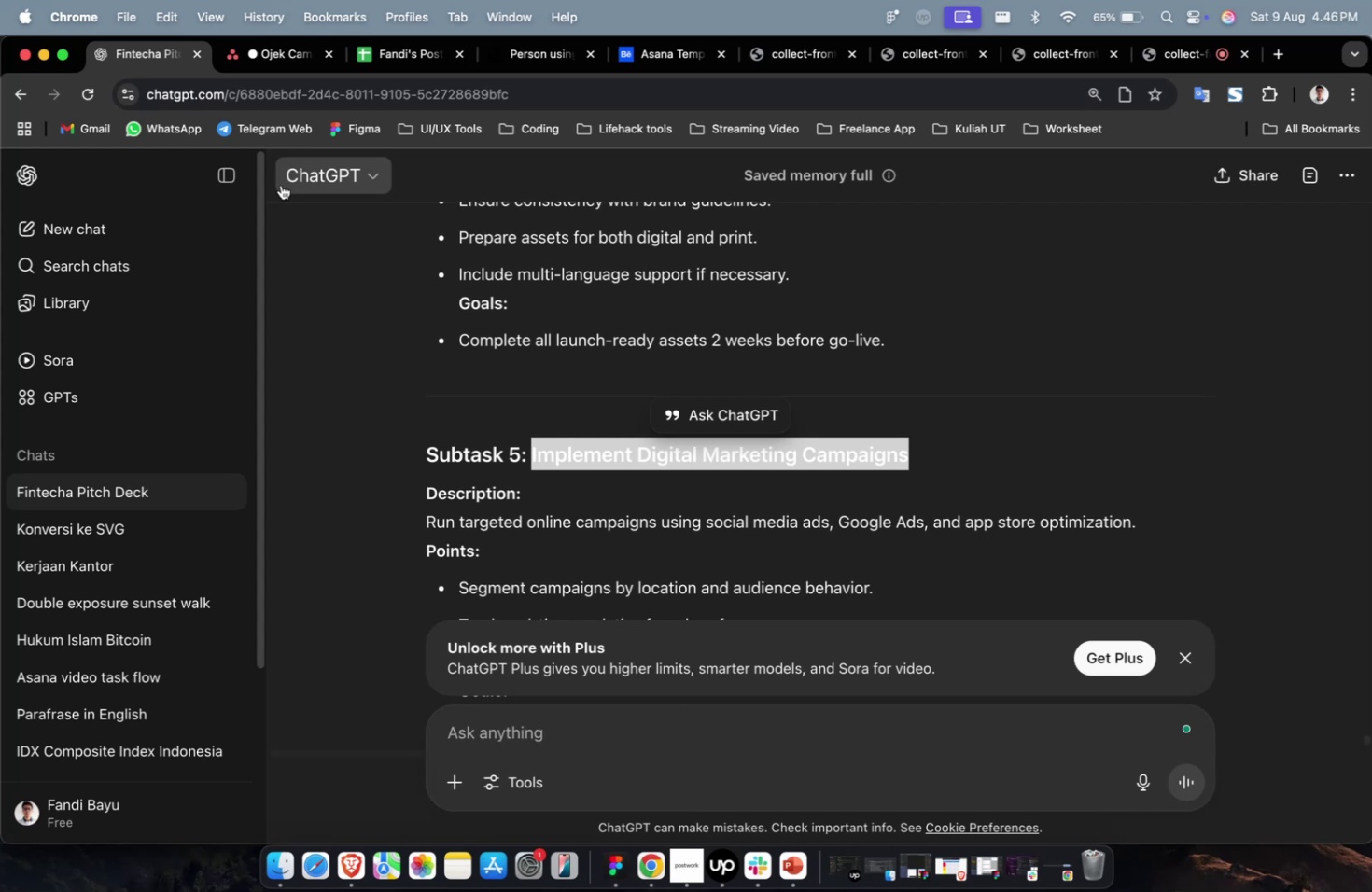 
left_click([264, 57])
 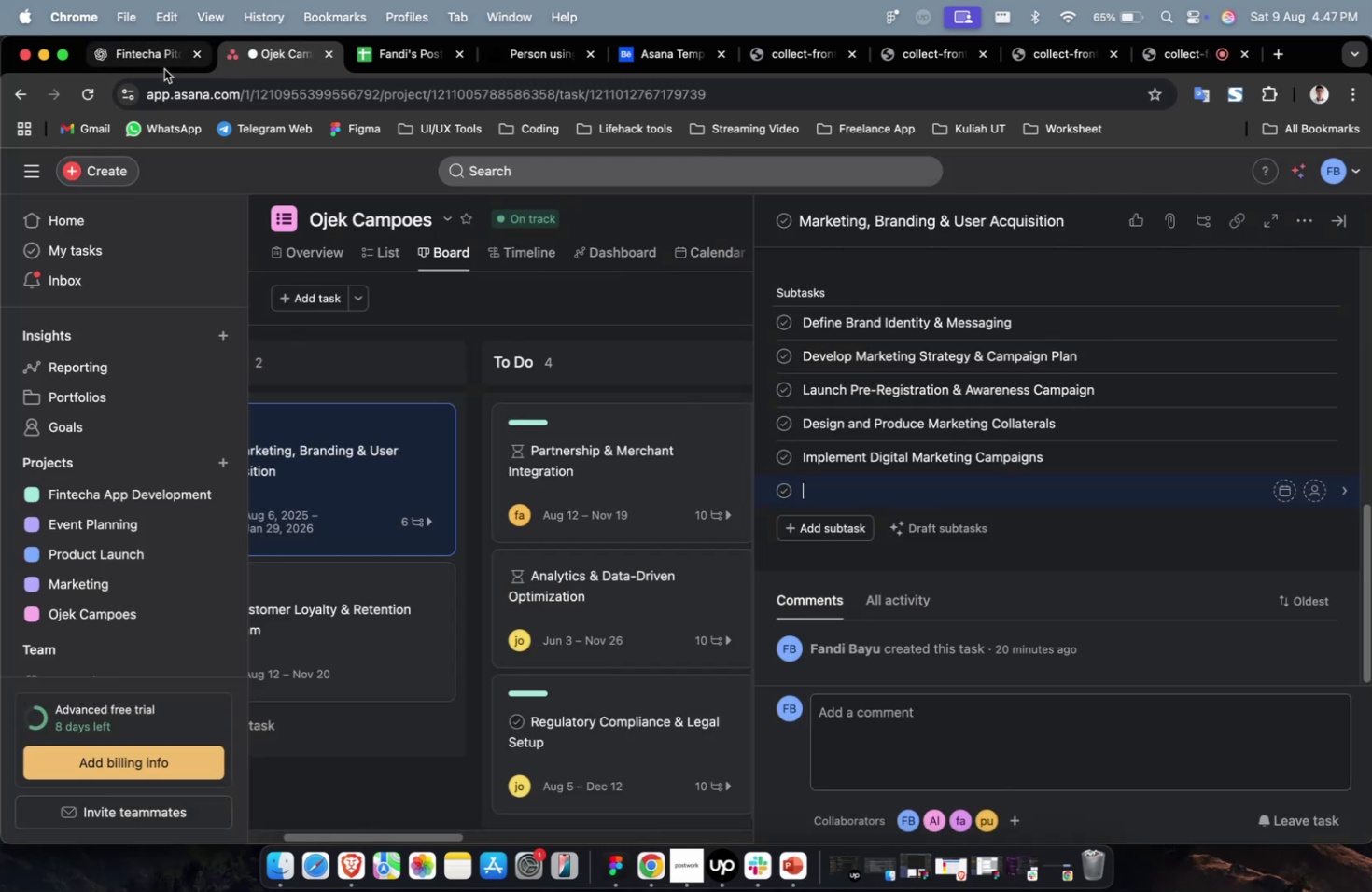 
scroll: coordinate [695, 437], scroll_direction: down, amount: 17.0
 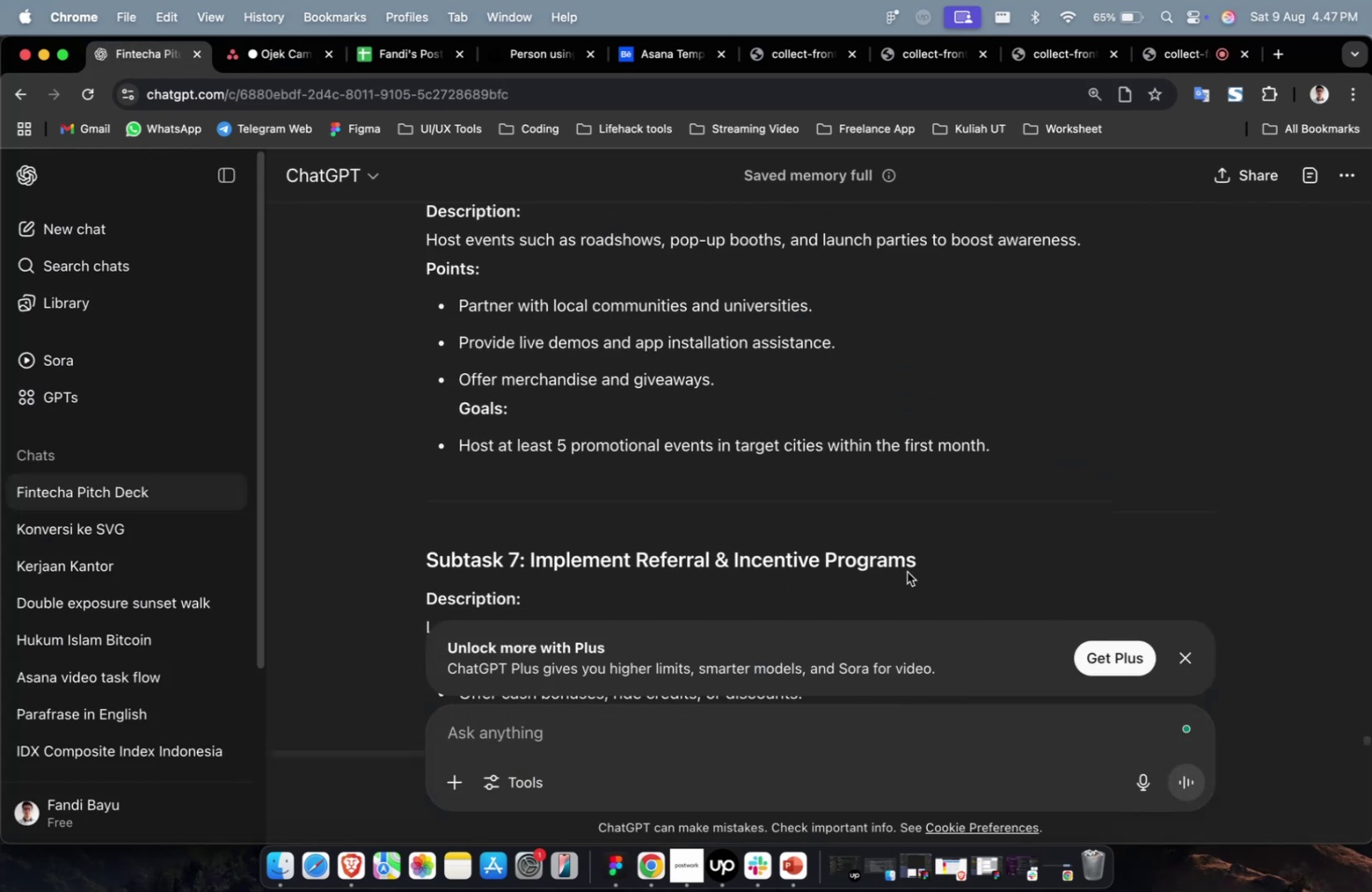 
scroll: coordinate [853, 504], scroll_direction: up, amount: 4.0
 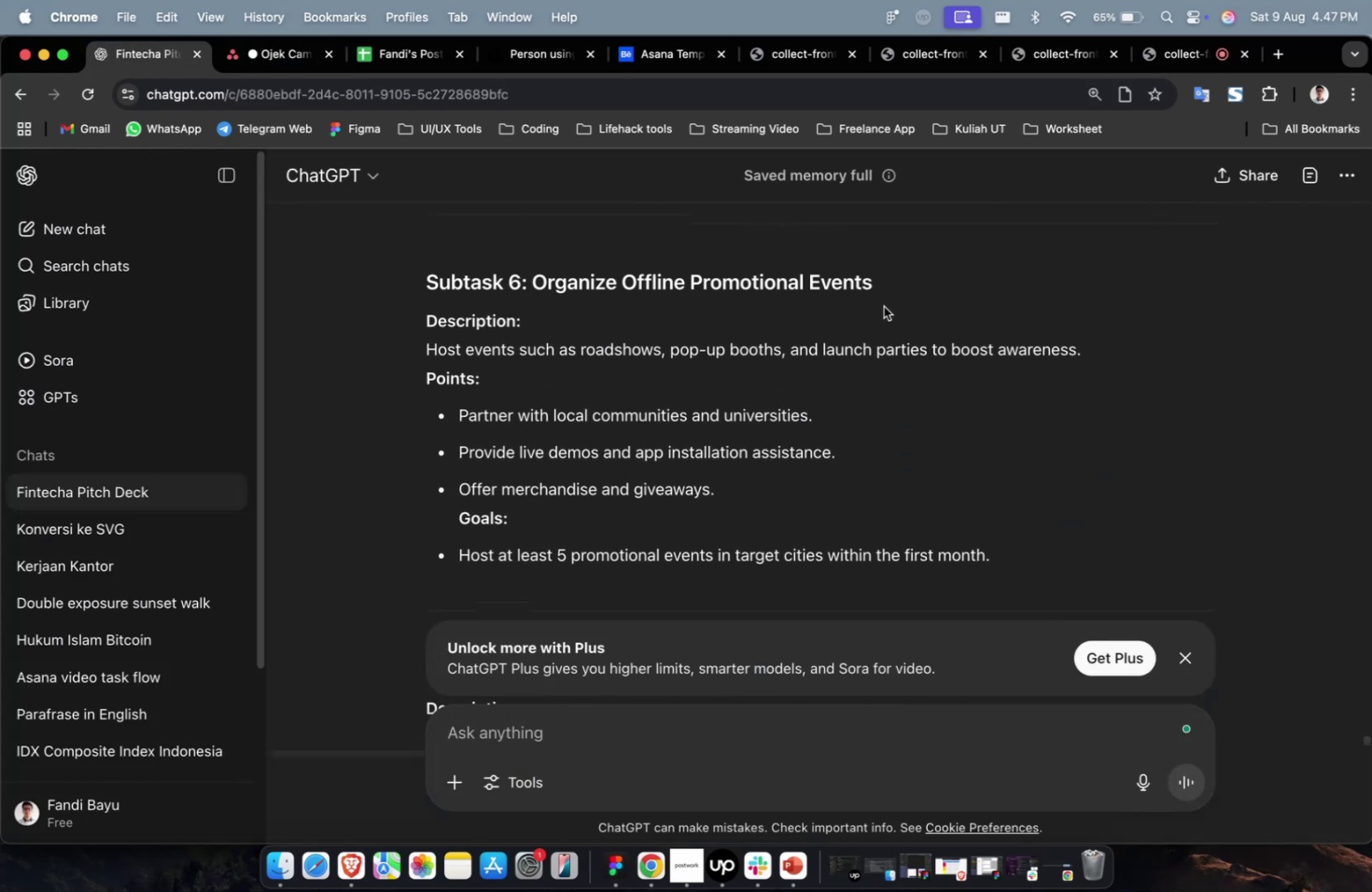 
left_click_drag(start_coordinate=[888, 283], to_coordinate=[533, 291])
 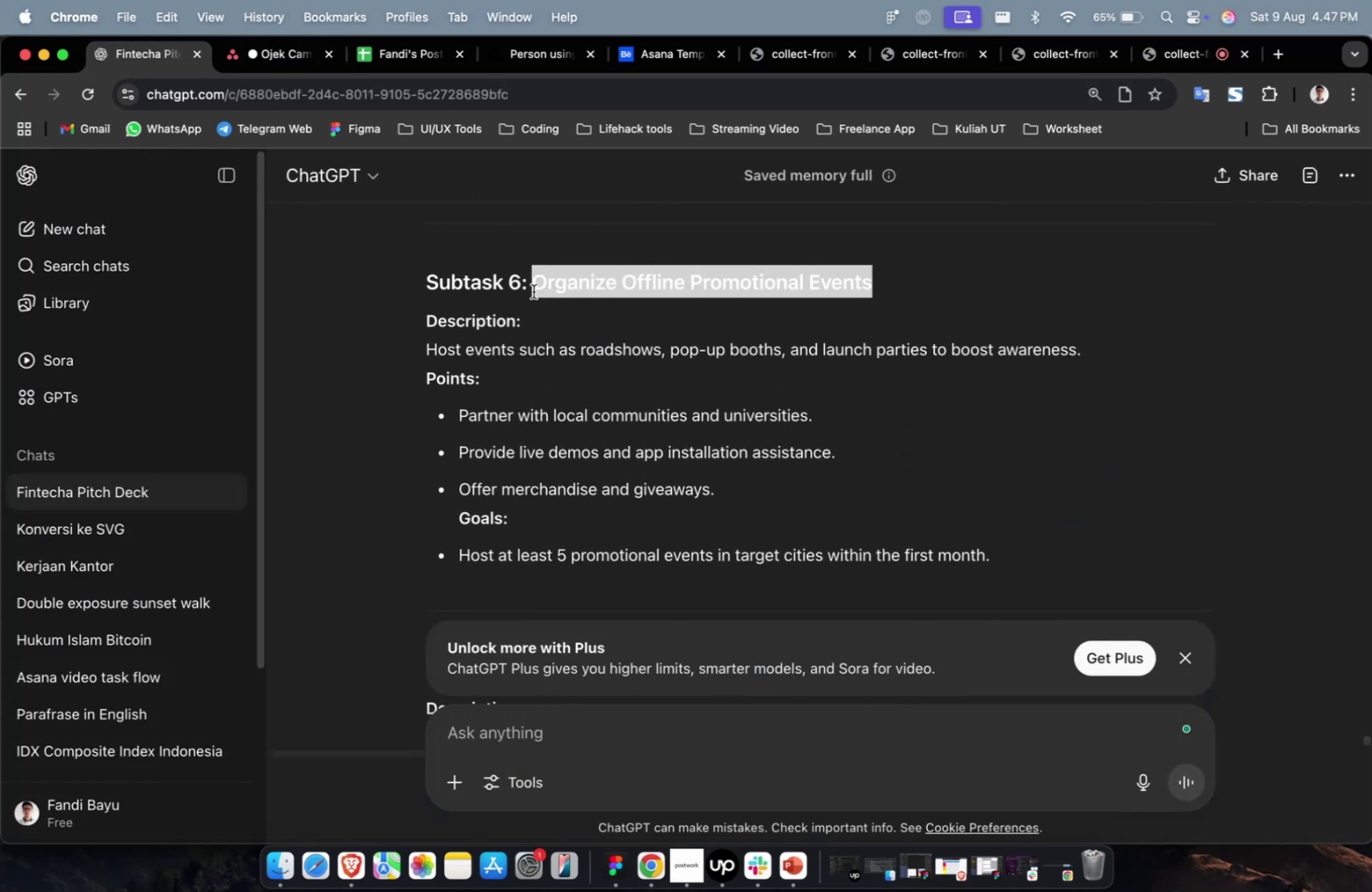 
key(Meta+CommandLeft)
 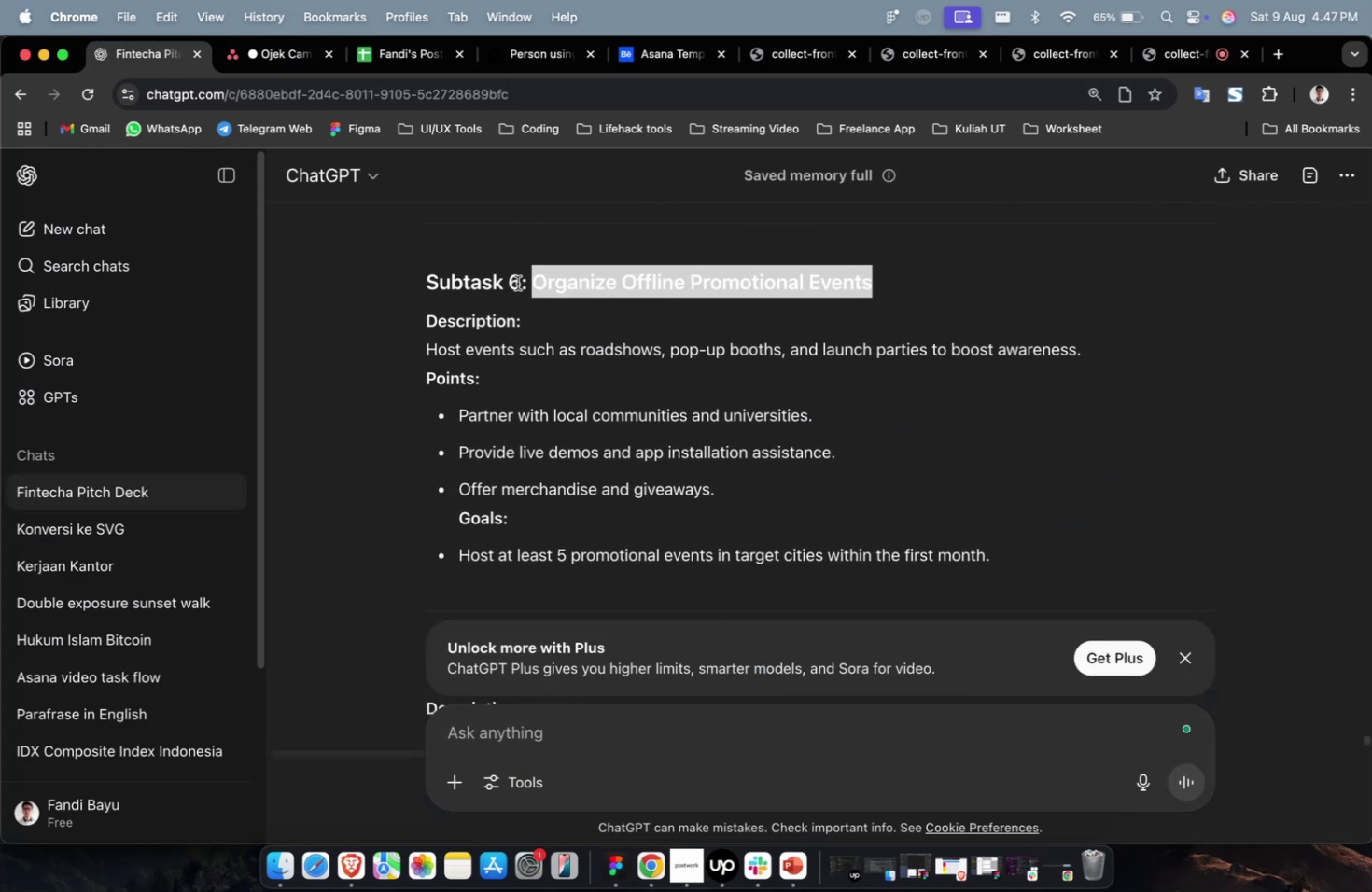 
key(Meta+C)
 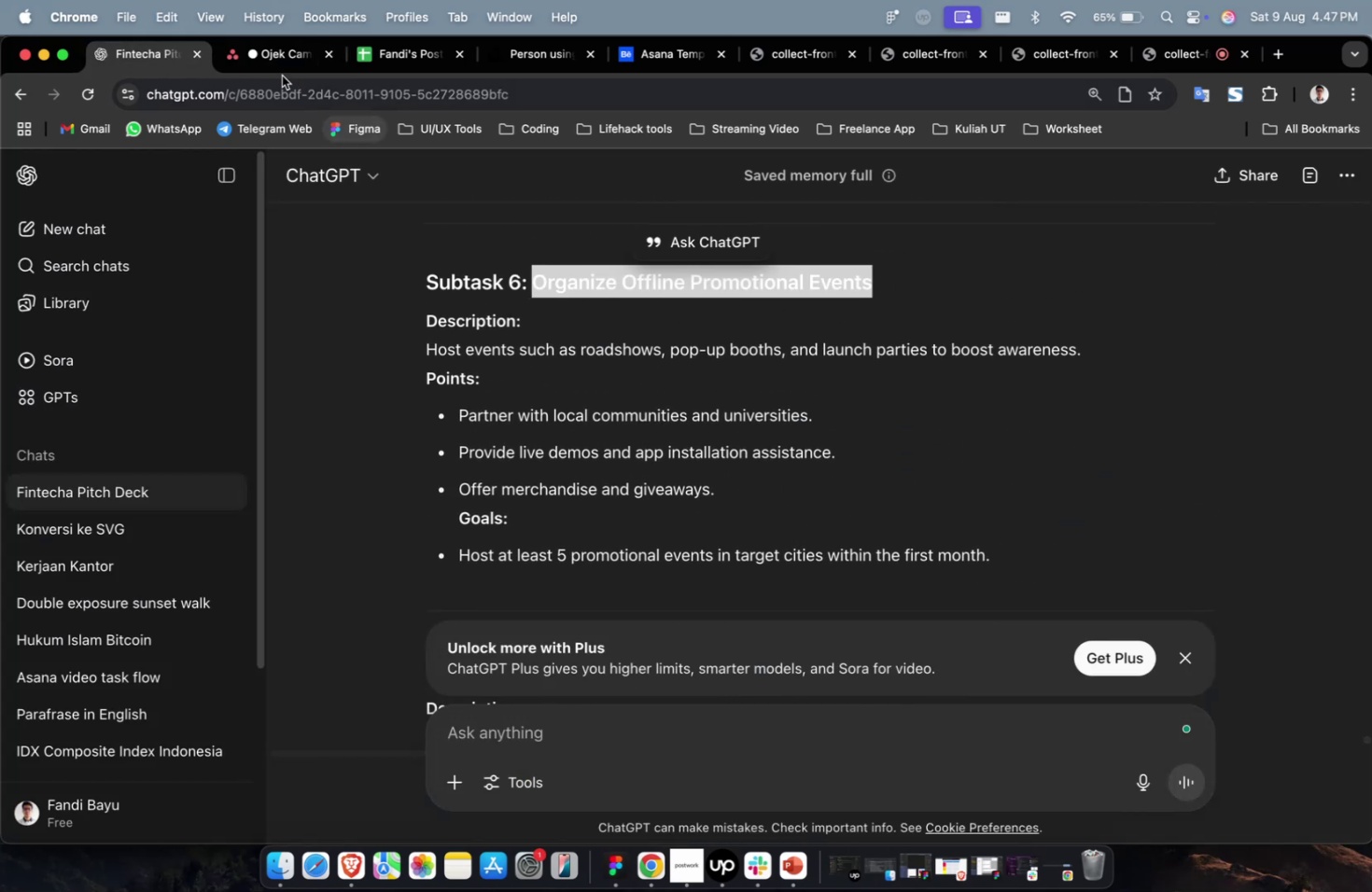 
left_click([272, 61])
 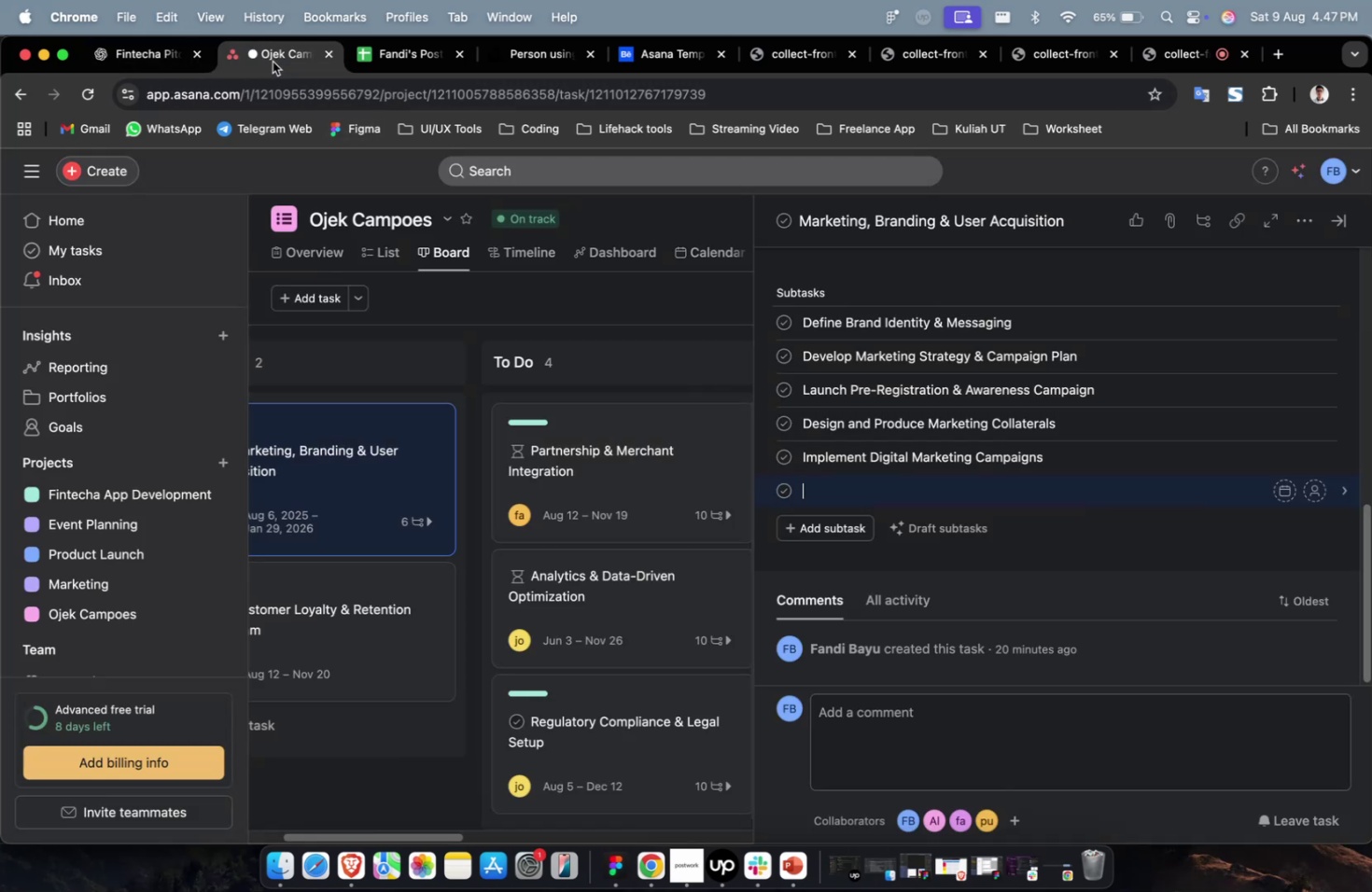 
key(Meta+CommandLeft)
 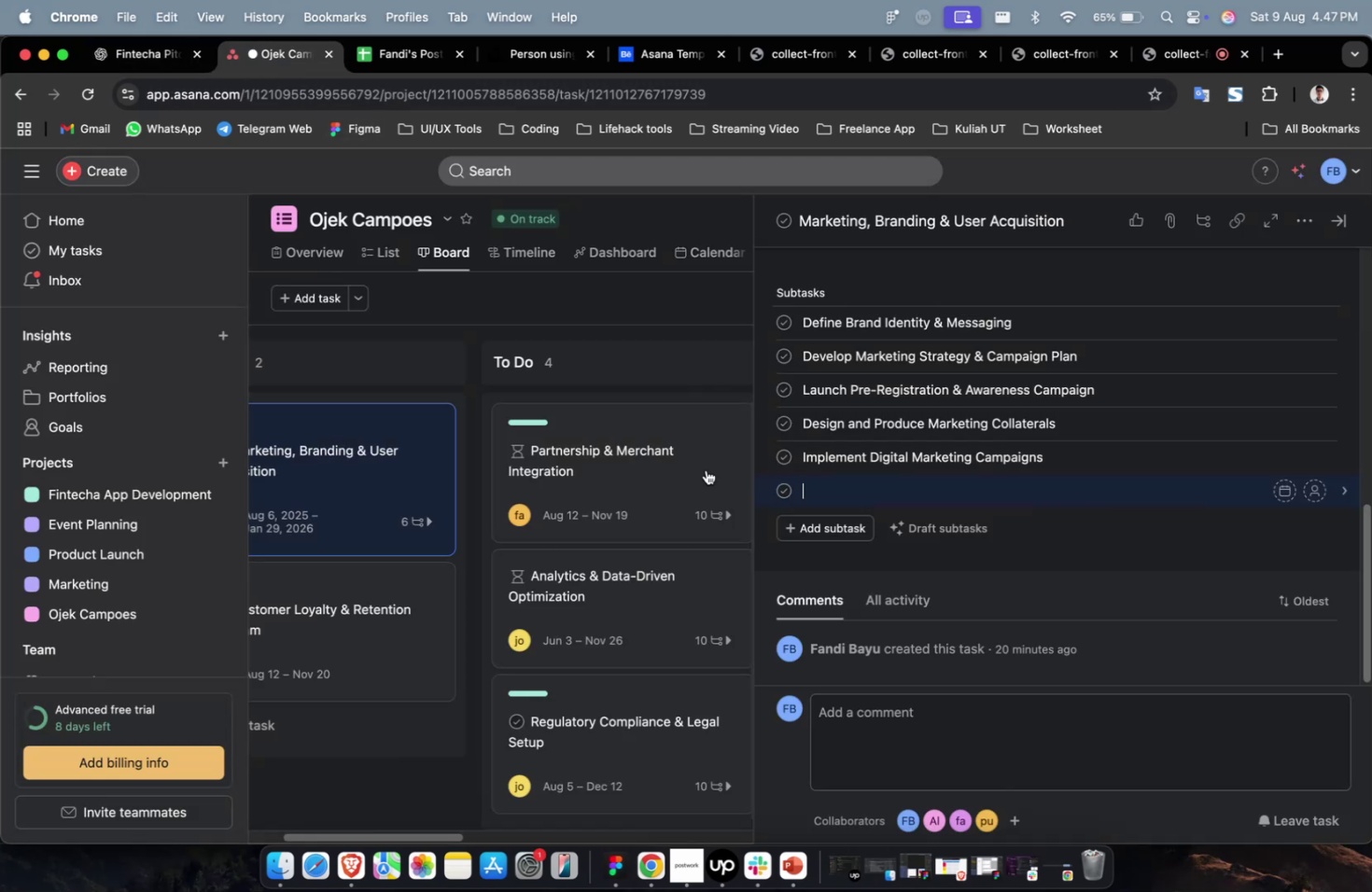 
key(Meta+V)
 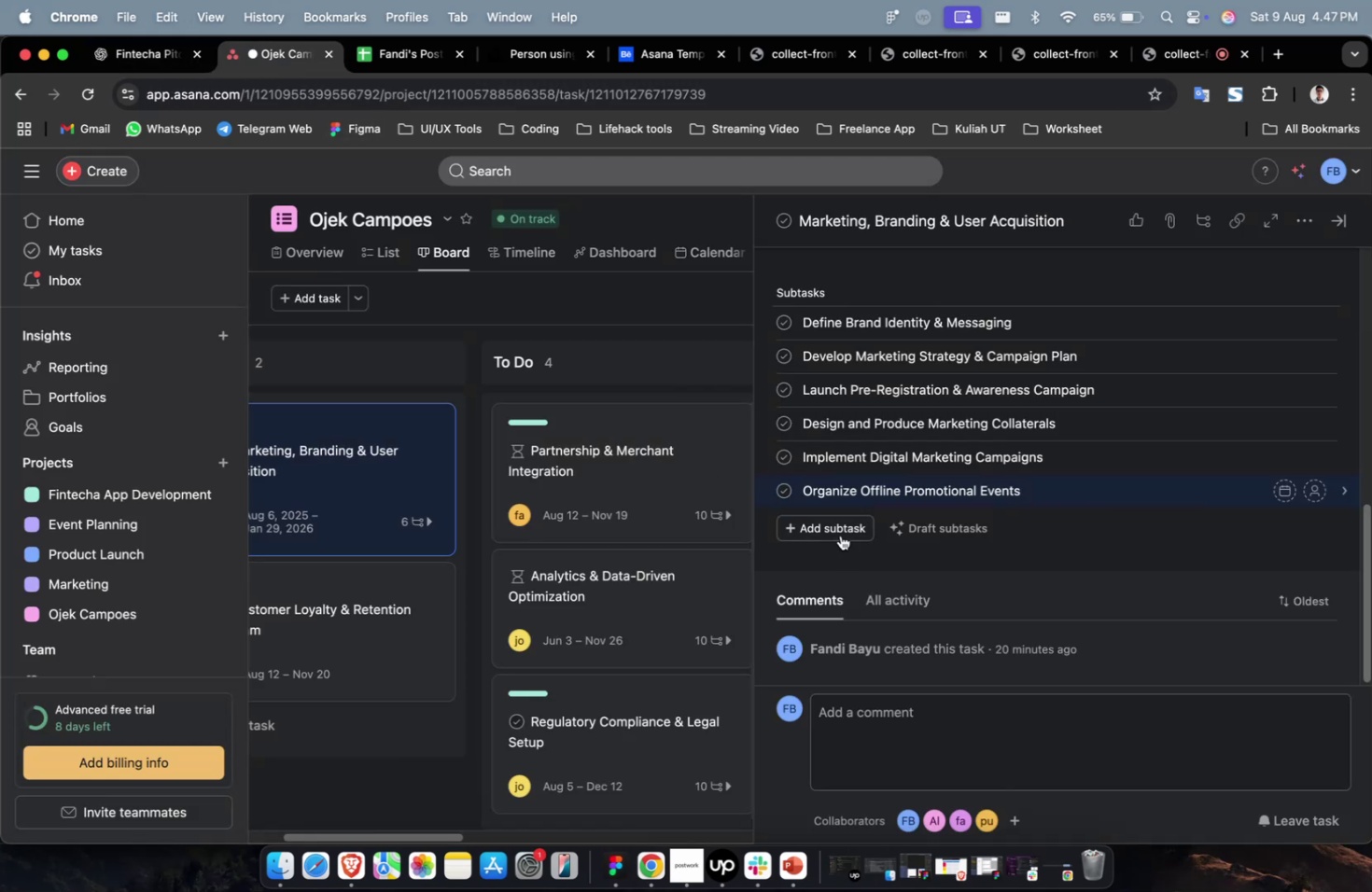 
left_click([839, 534])
 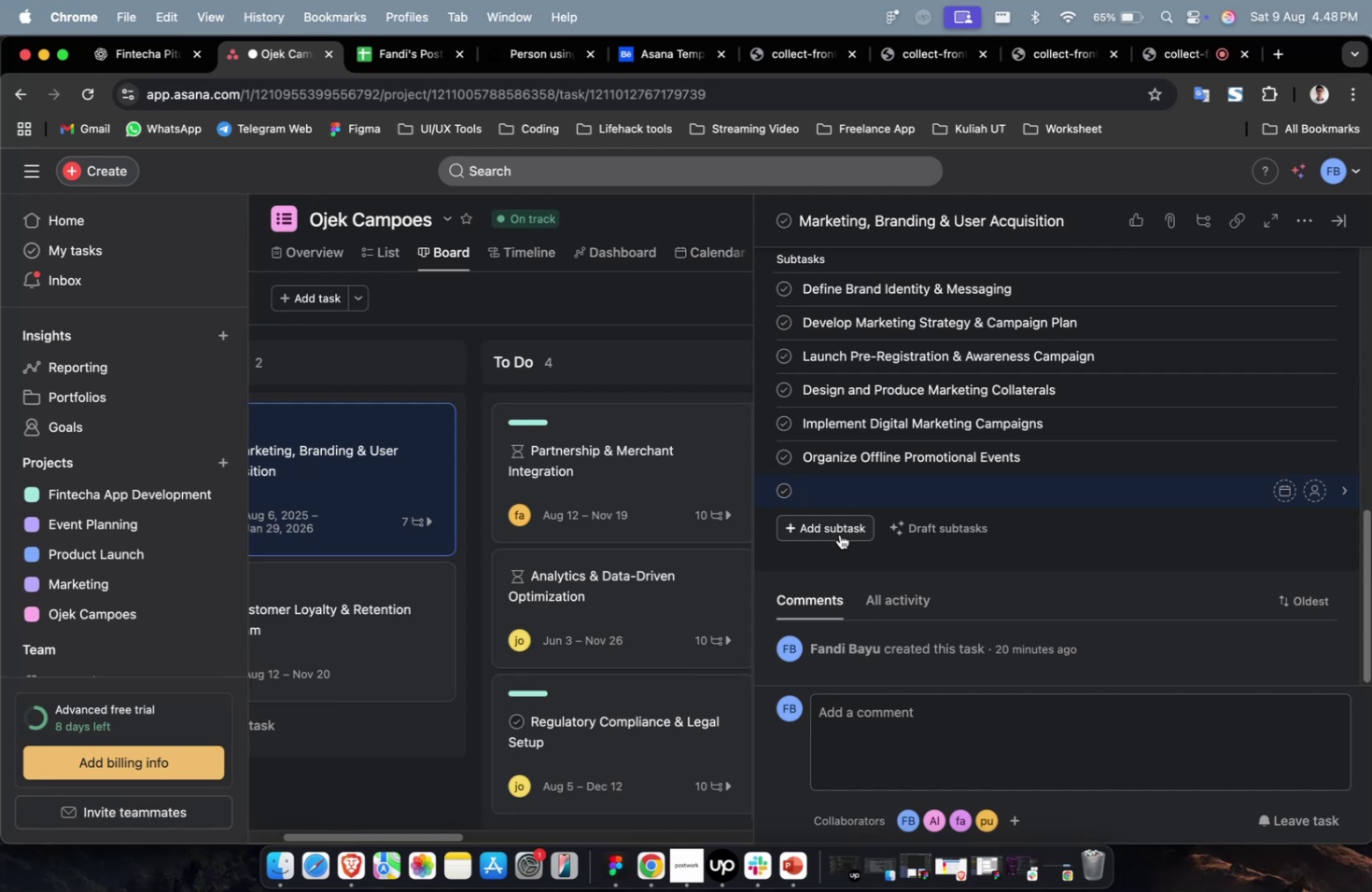 
wait(56.77)
 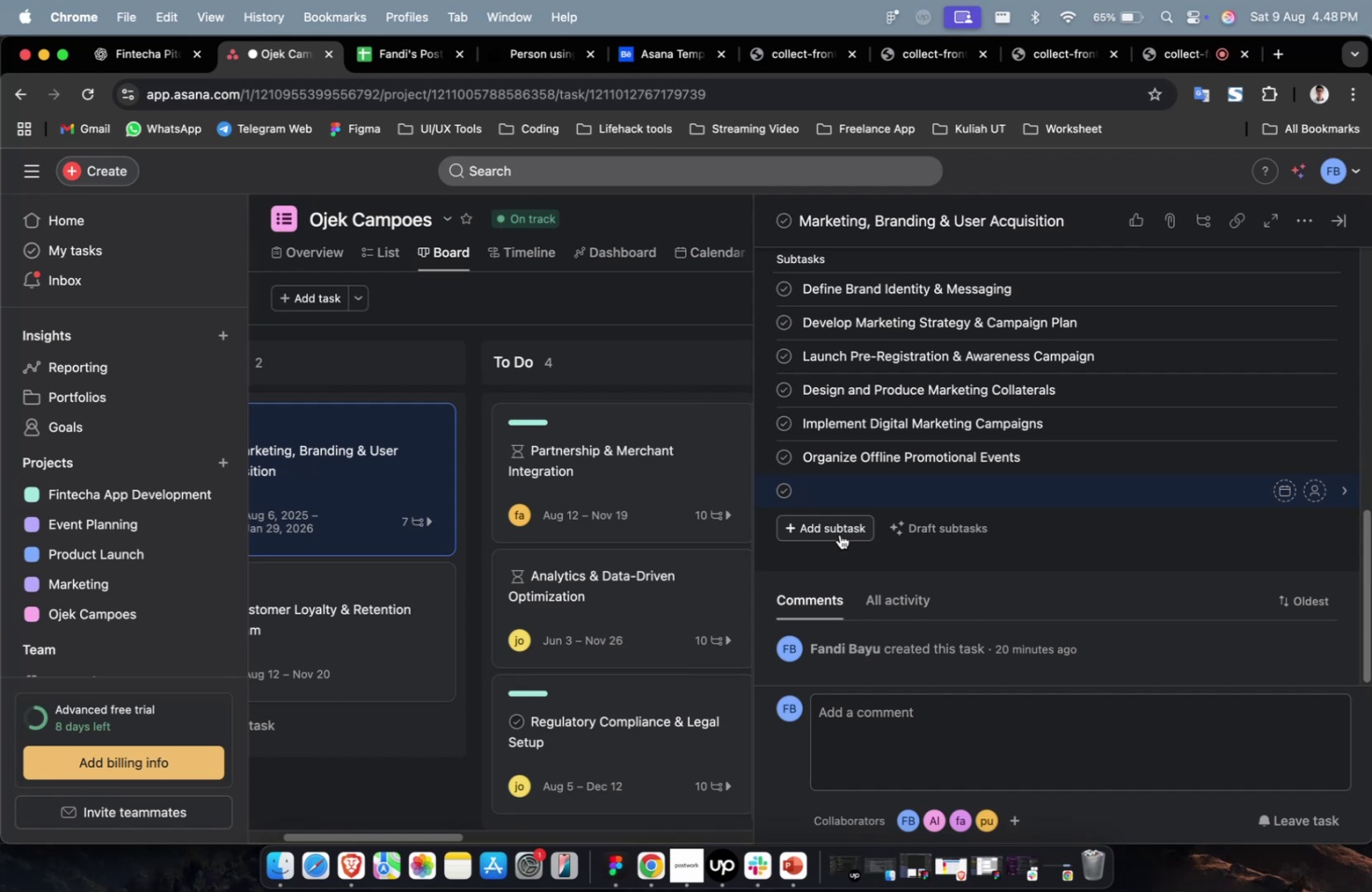 
left_click([166, 59])
 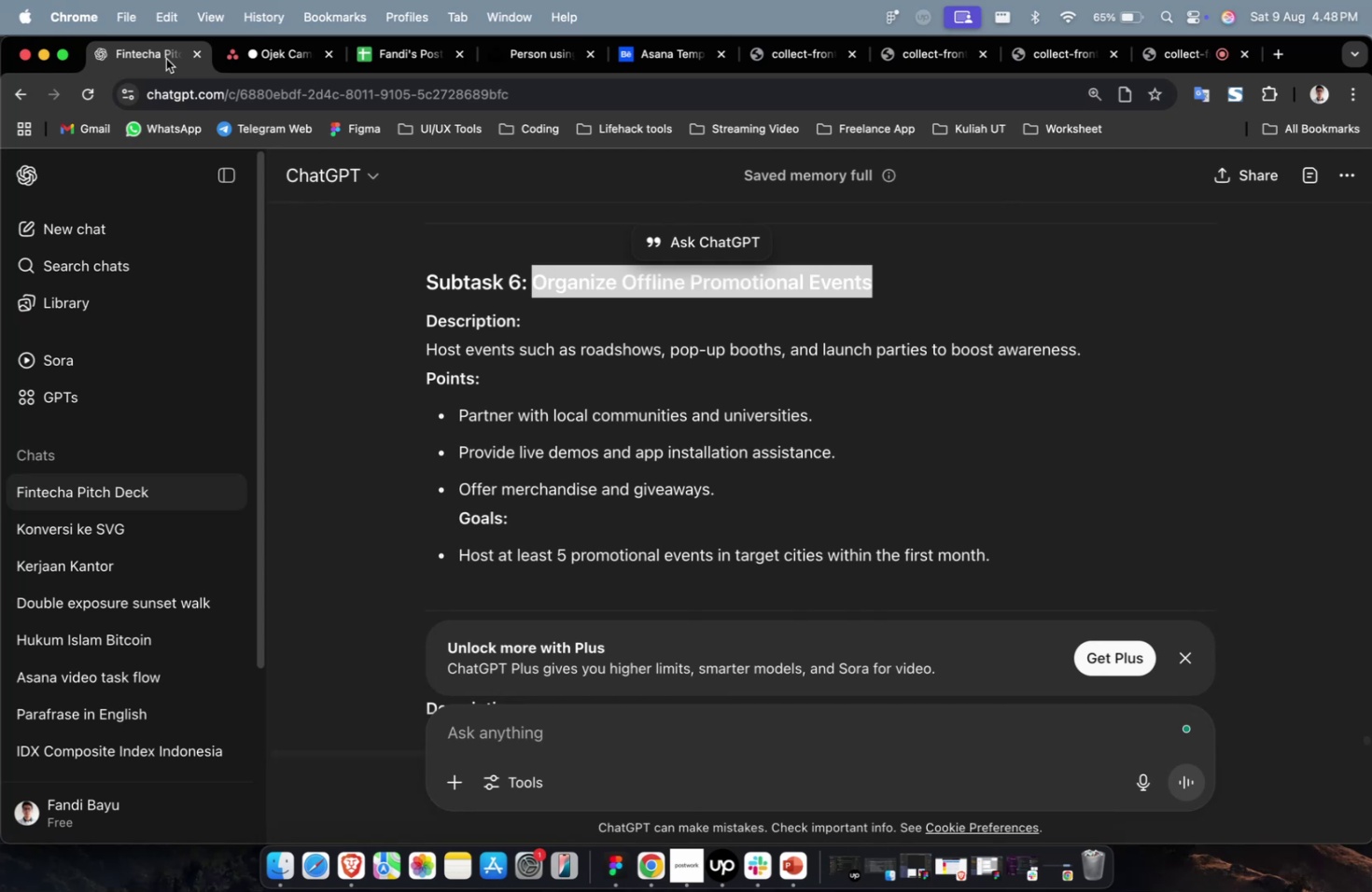 
wait(29.27)
 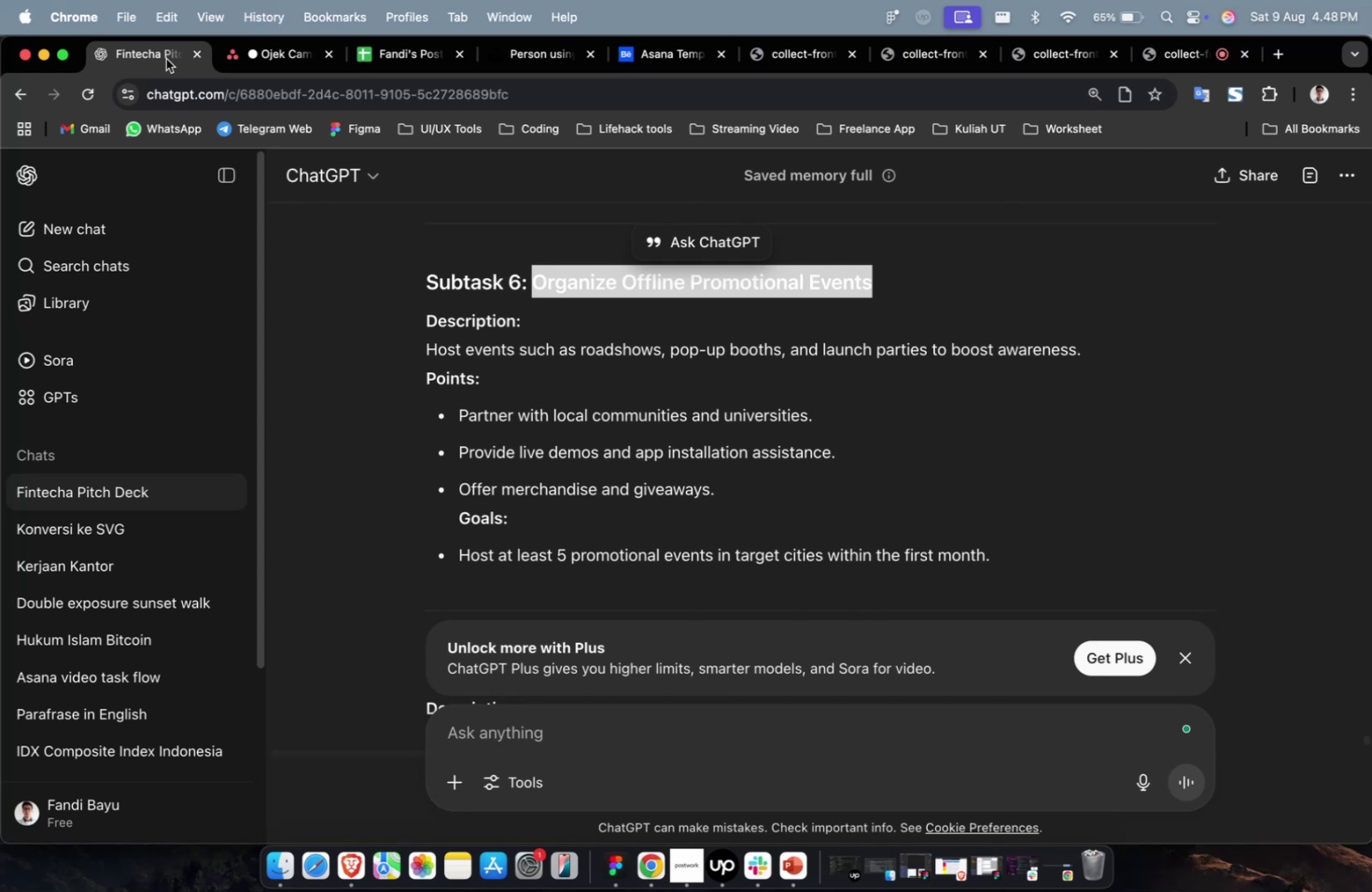 
scroll: coordinate [190, 59], scroll_direction: up, amount: 1.0
 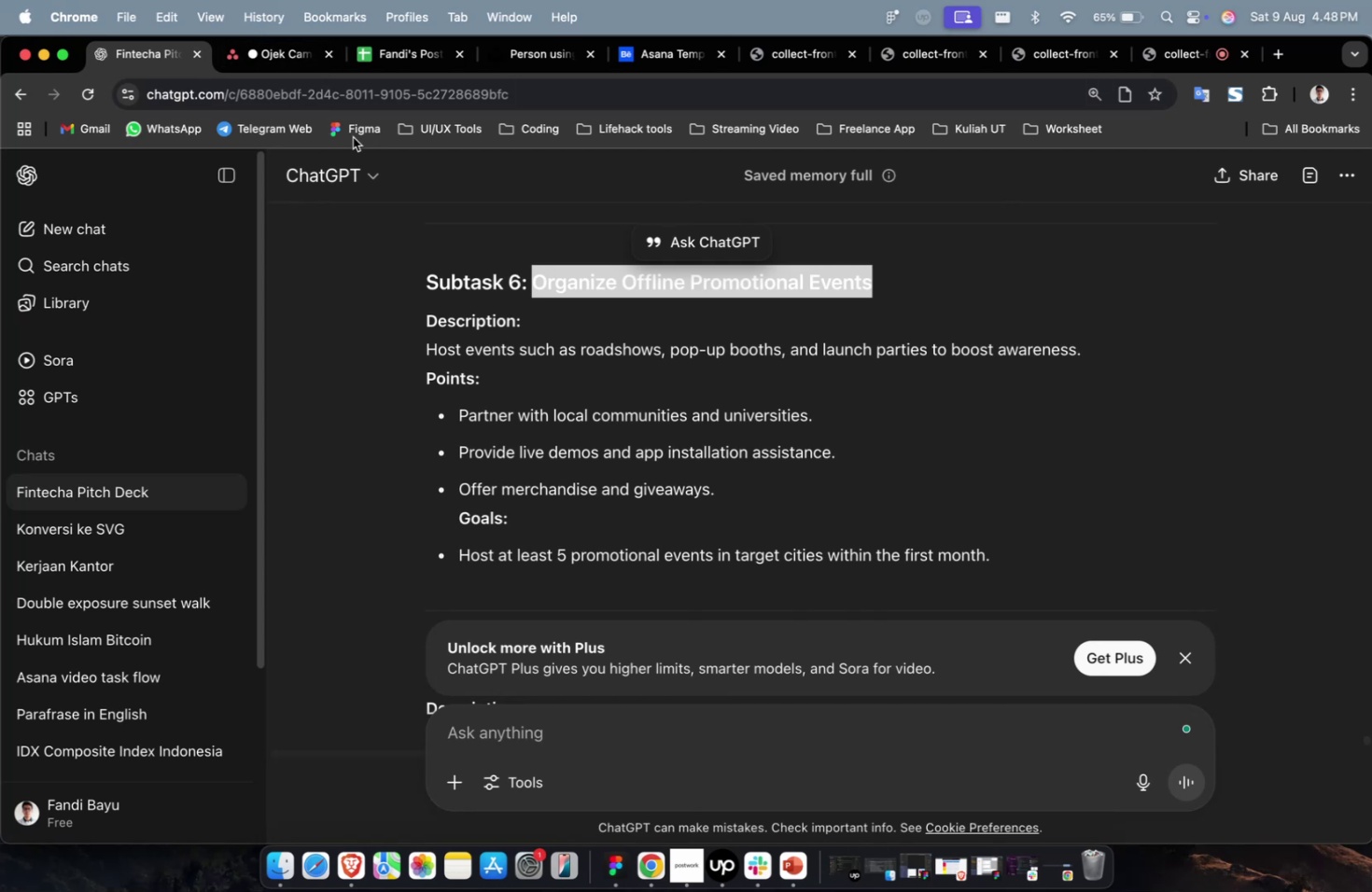 
left_click([260, 44])
 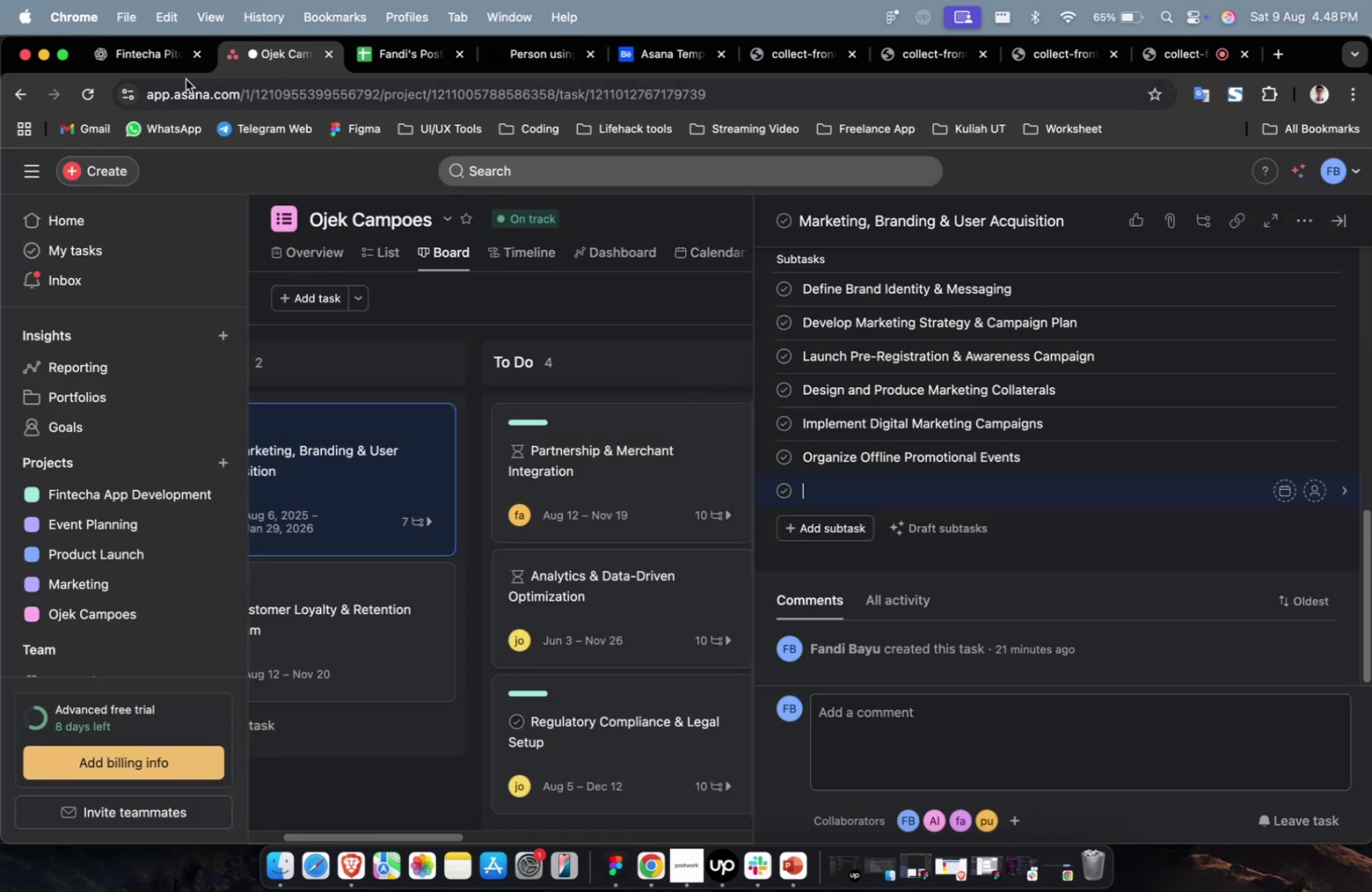 
key(Meta+V)
 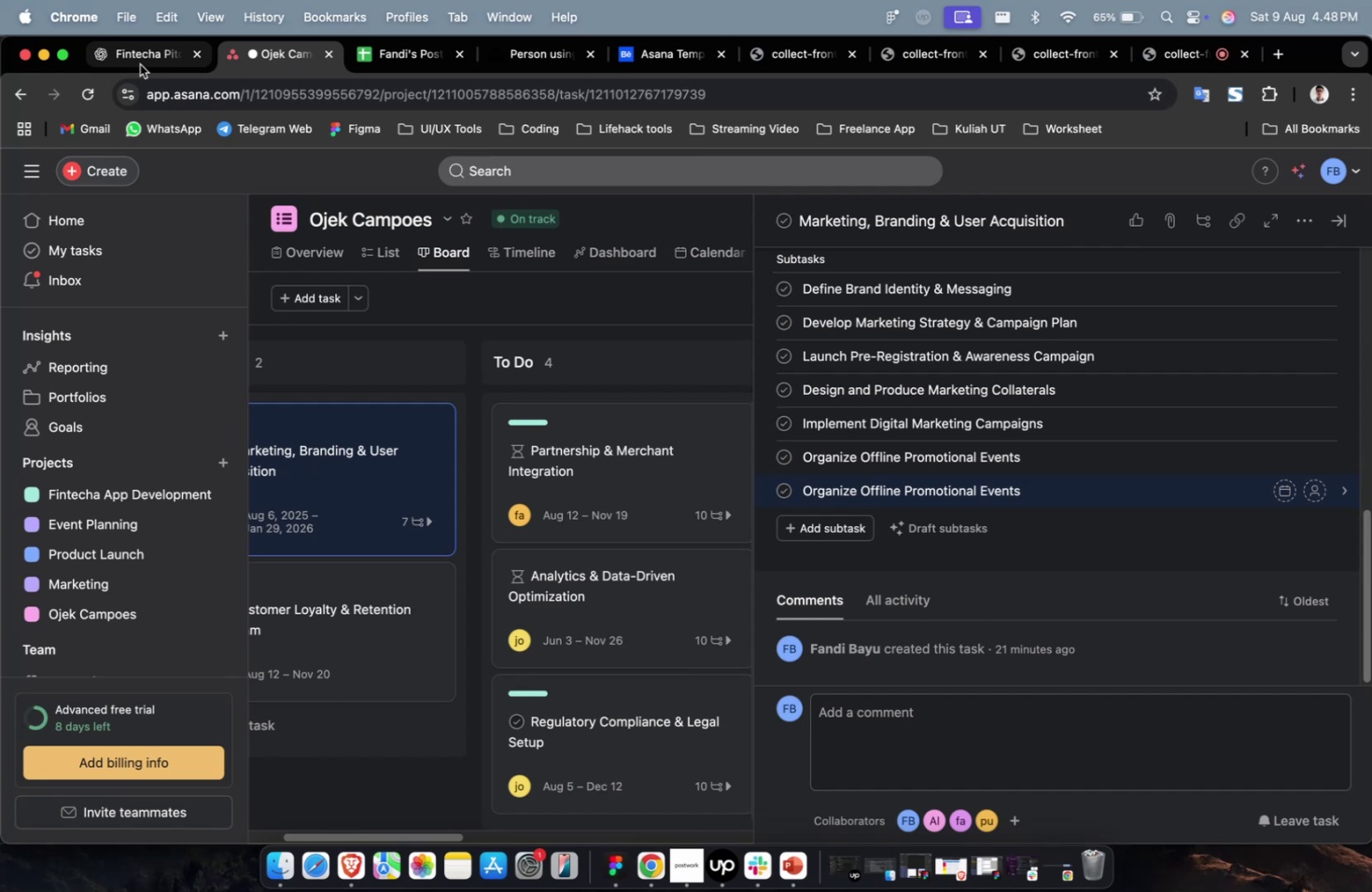 
left_click([136, 64])
 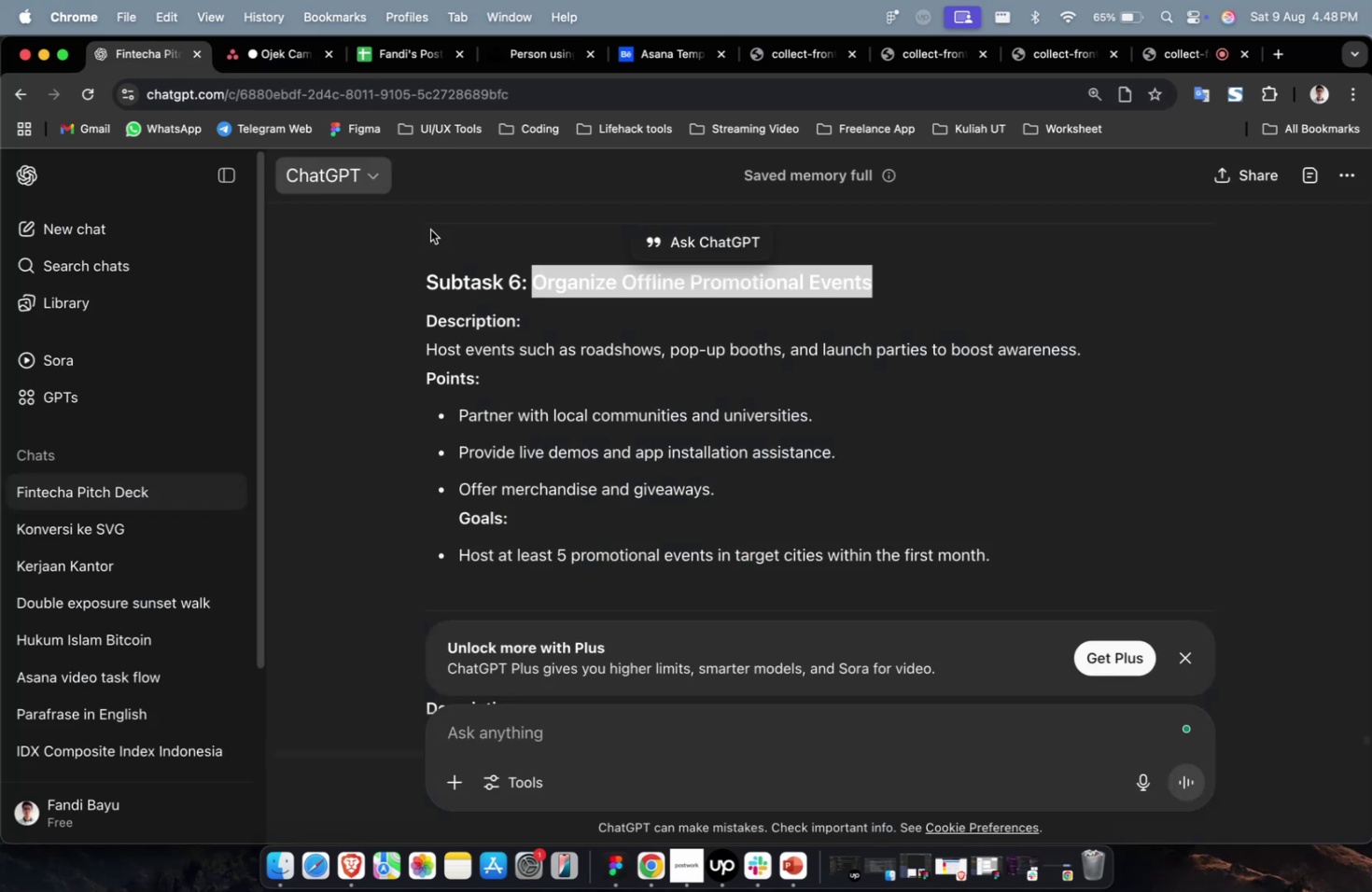 
scroll: coordinate [500, 274], scroll_direction: down, amount: 8.0
 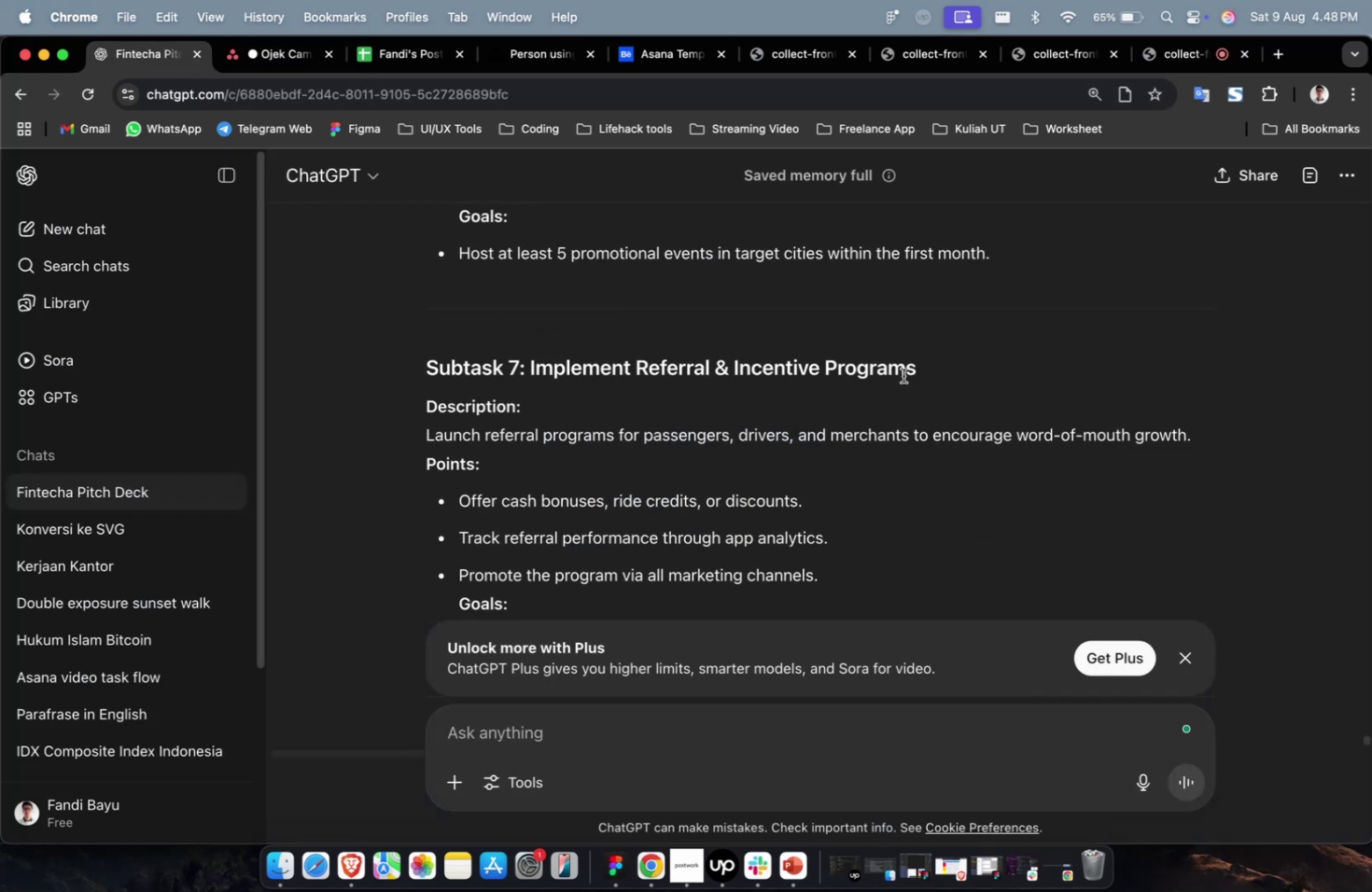 
left_click_drag(start_coordinate=[927, 364], to_coordinate=[530, 371])
 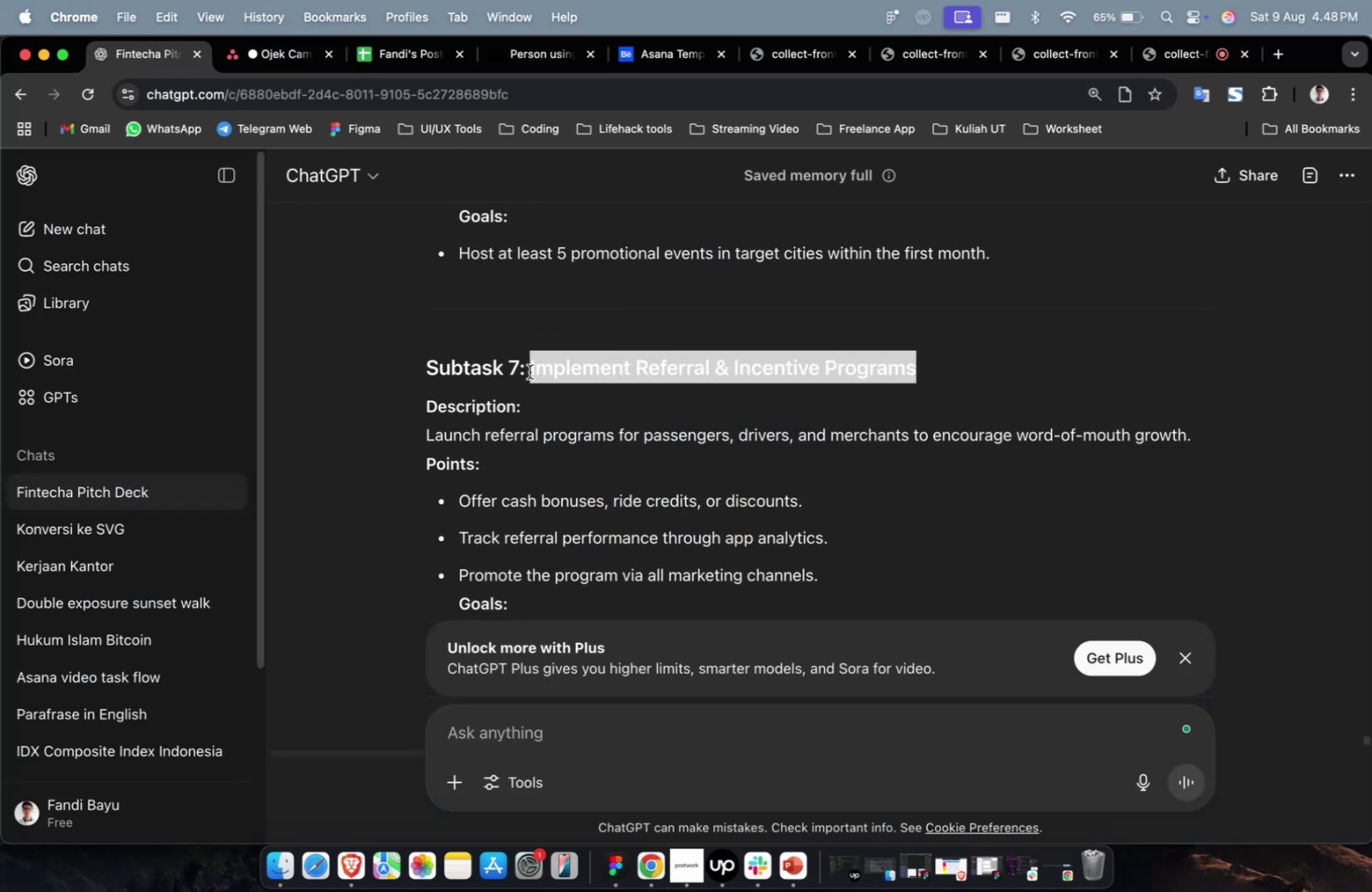 
key(Meta+CommandLeft)
 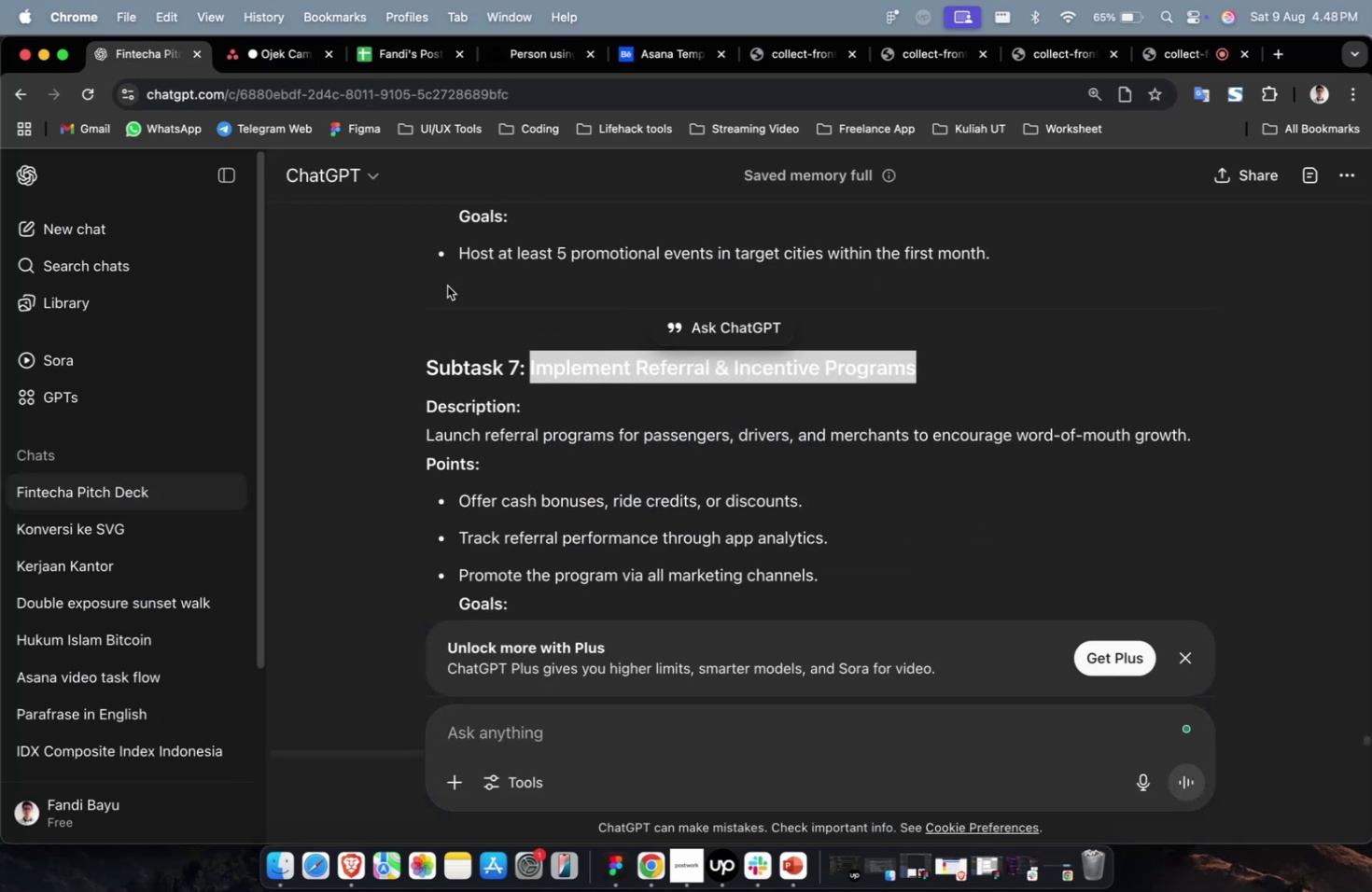 
key(Meta+C)
 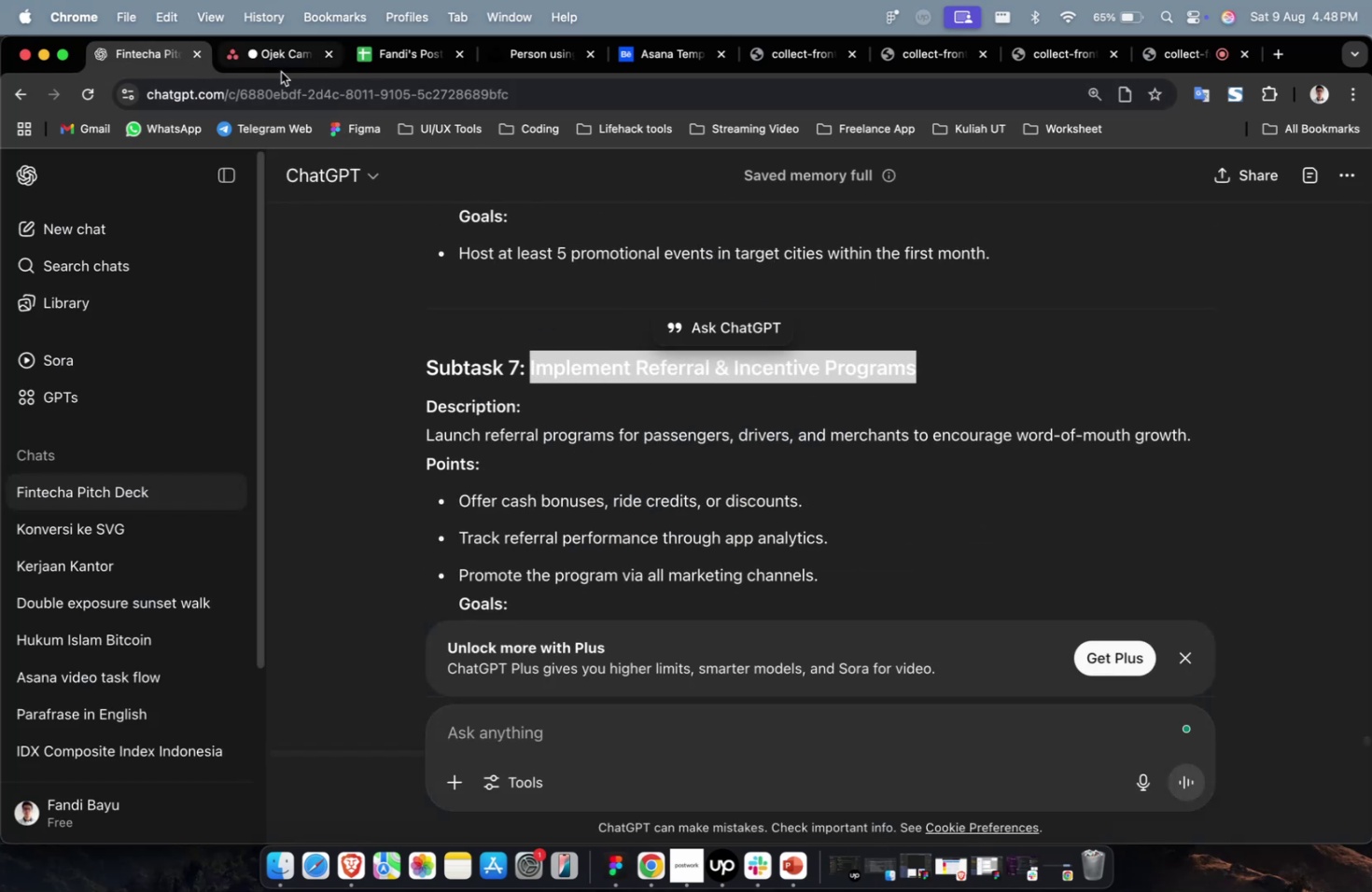 
left_click([277, 61])
 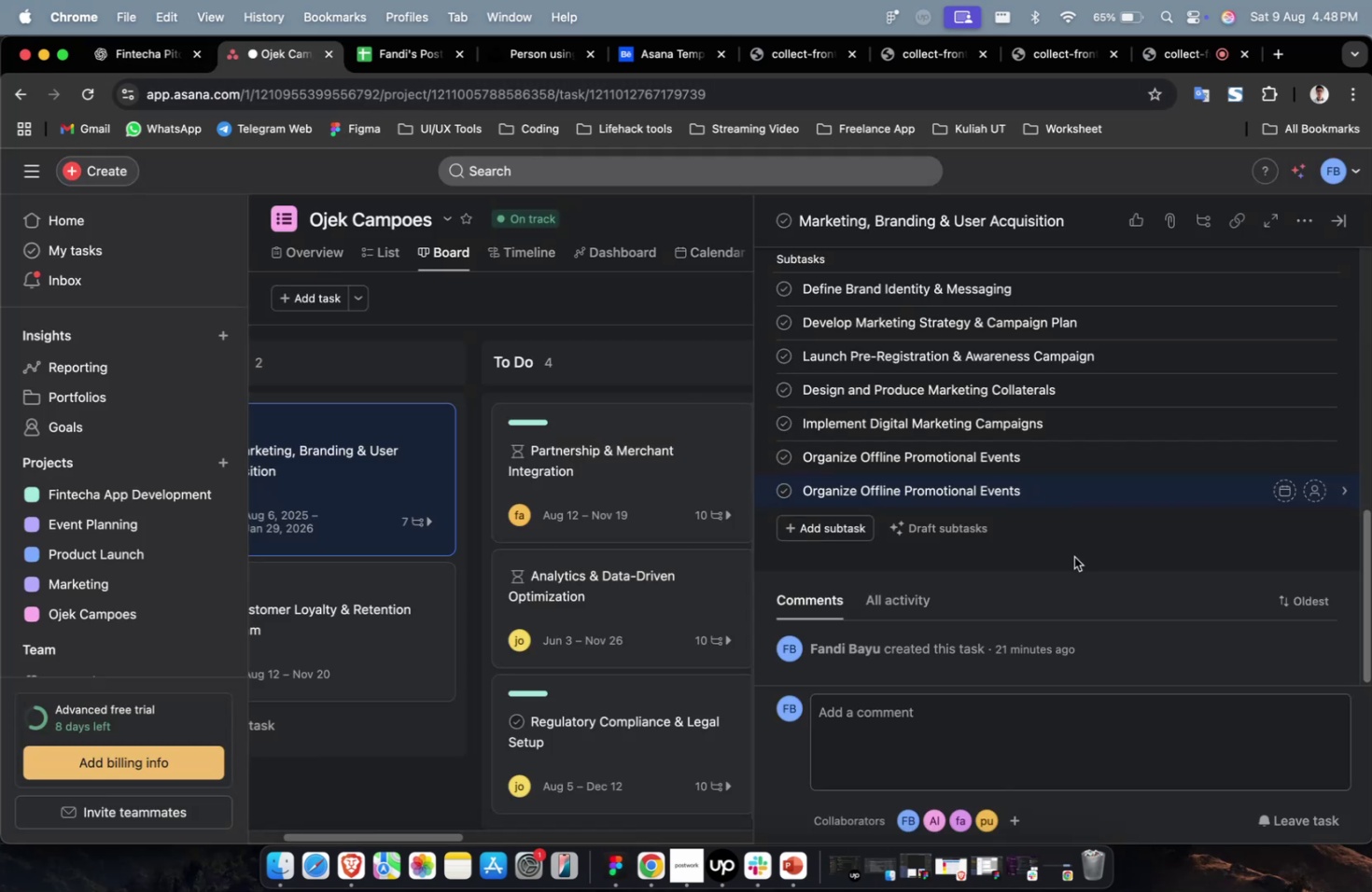 
key(Meta+A)
 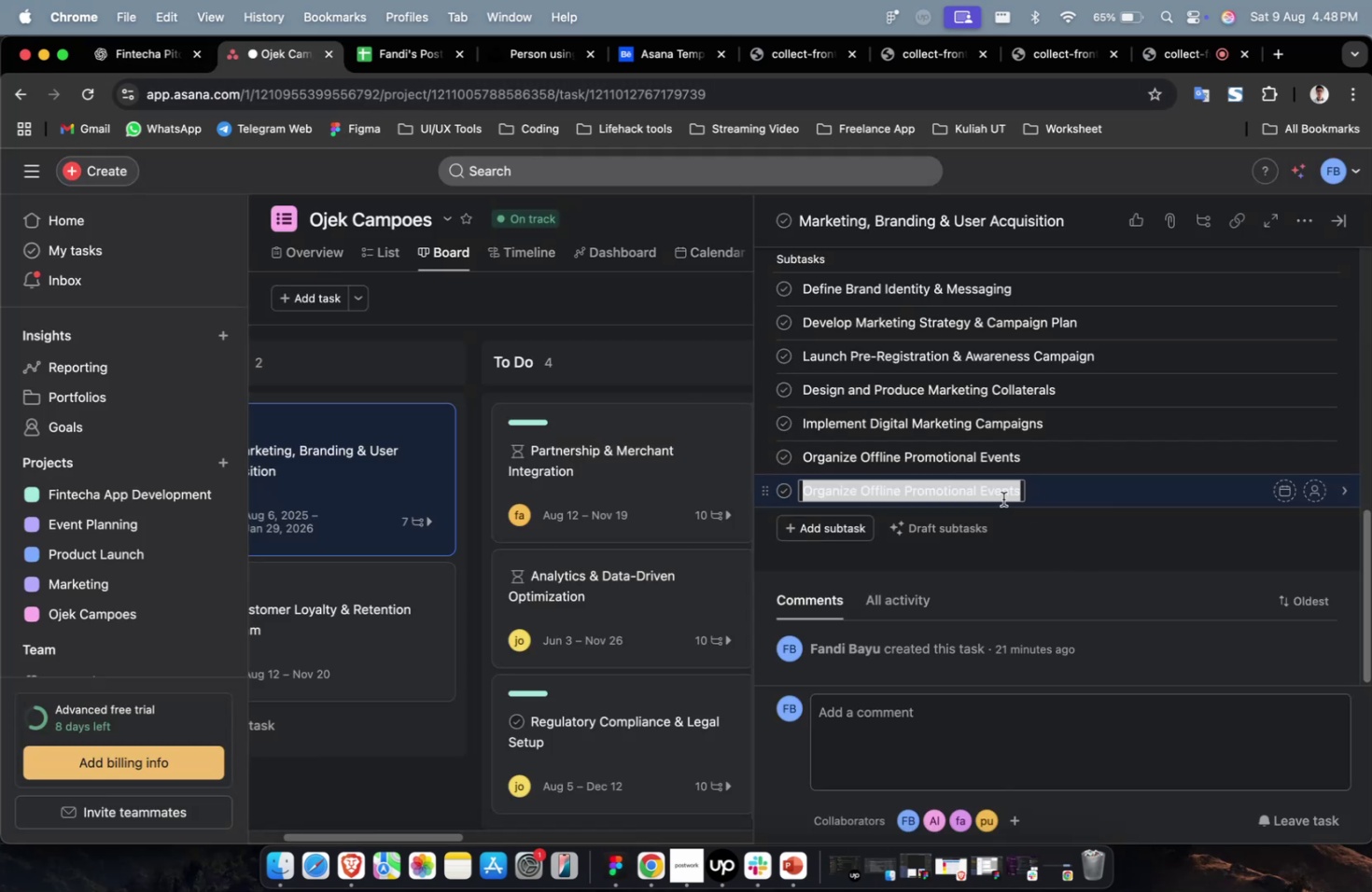 
key(Meta+V)
 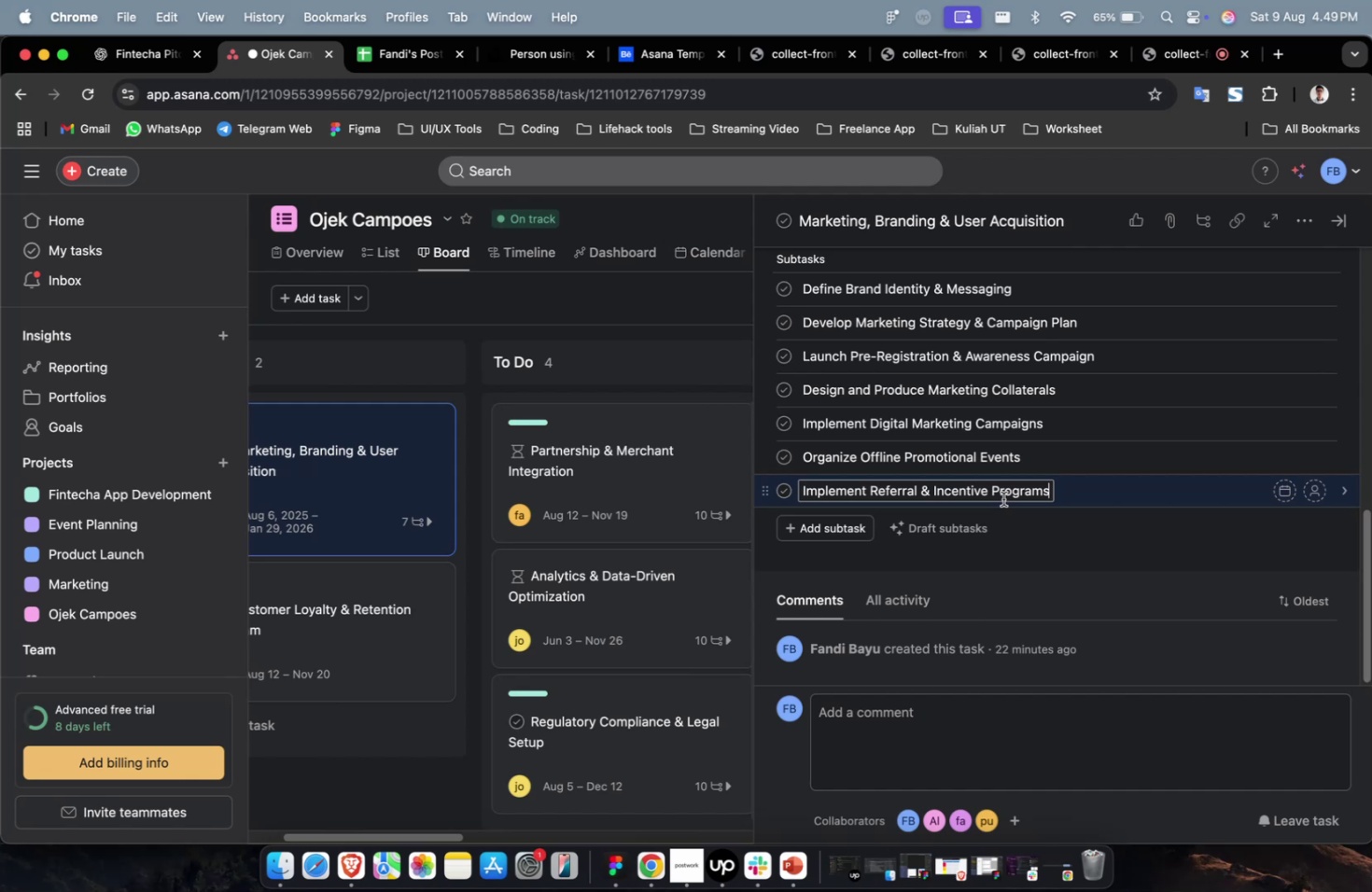 
wait(76.46)
 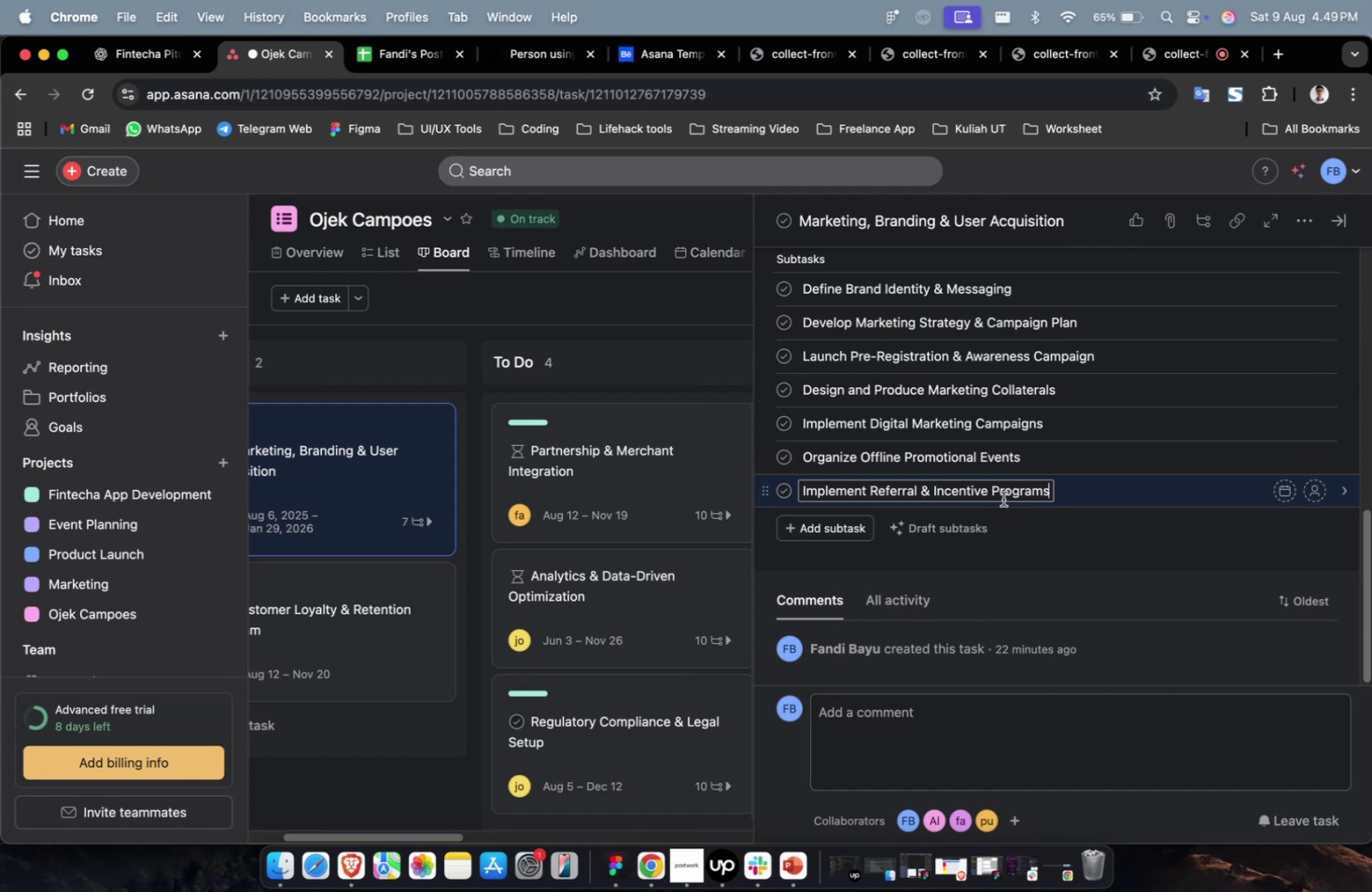 
scroll: coordinate [1002, 498], scroll_direction: down, amount: 12.0
 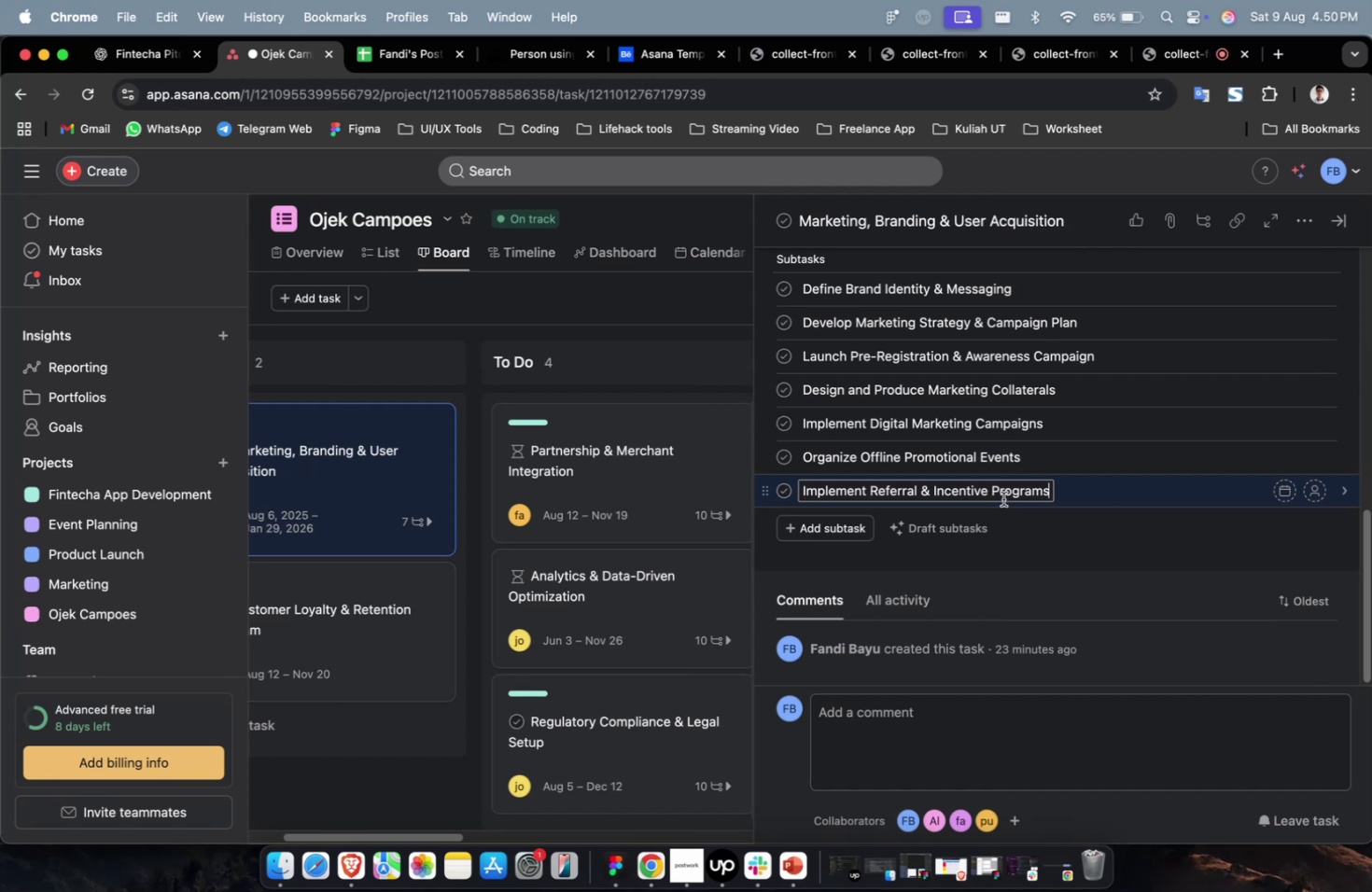 
wait(27.65)
 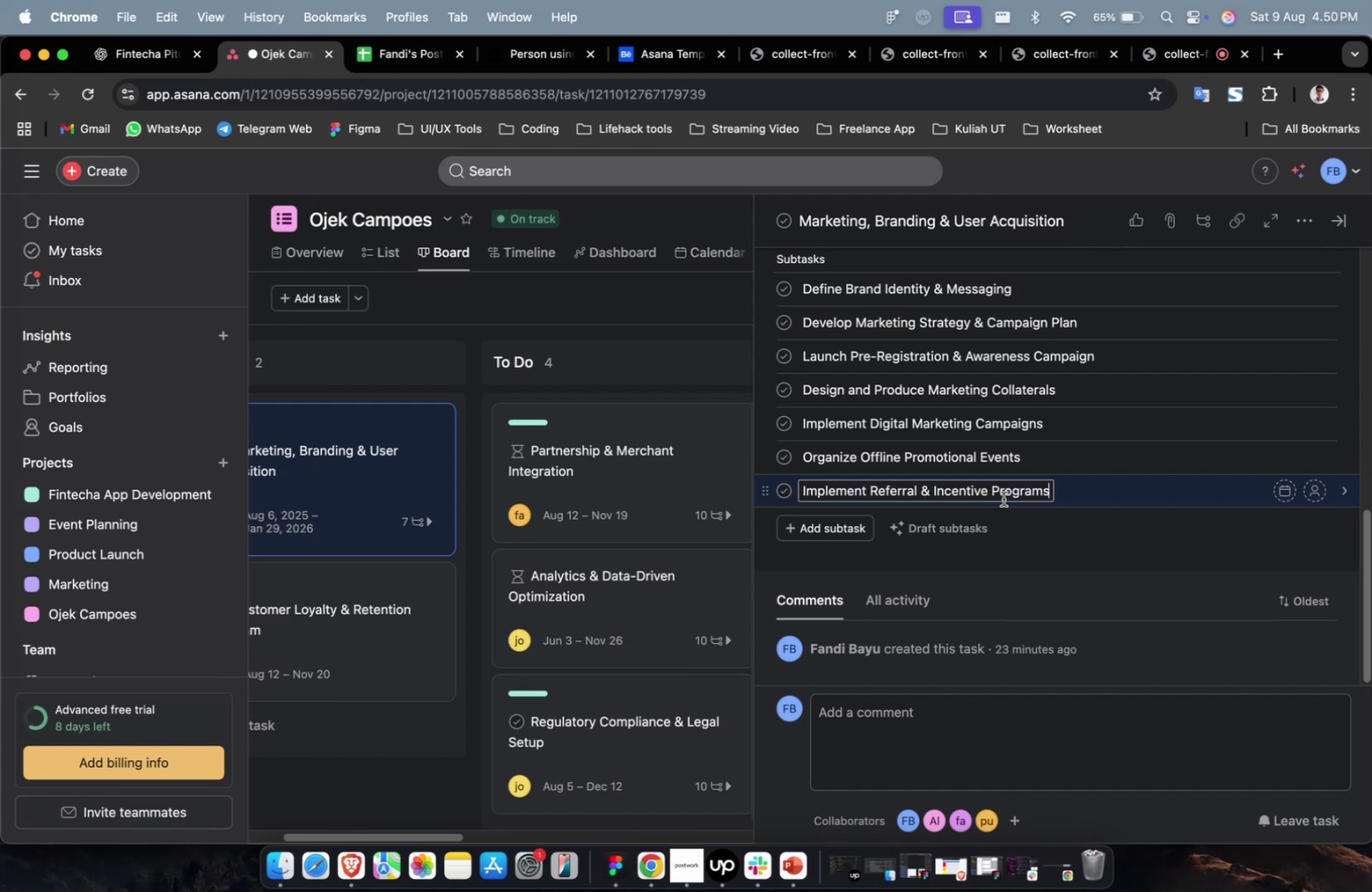 
scroll: coordinate [933, 647], scroll_direction: down, amount: 4.0
 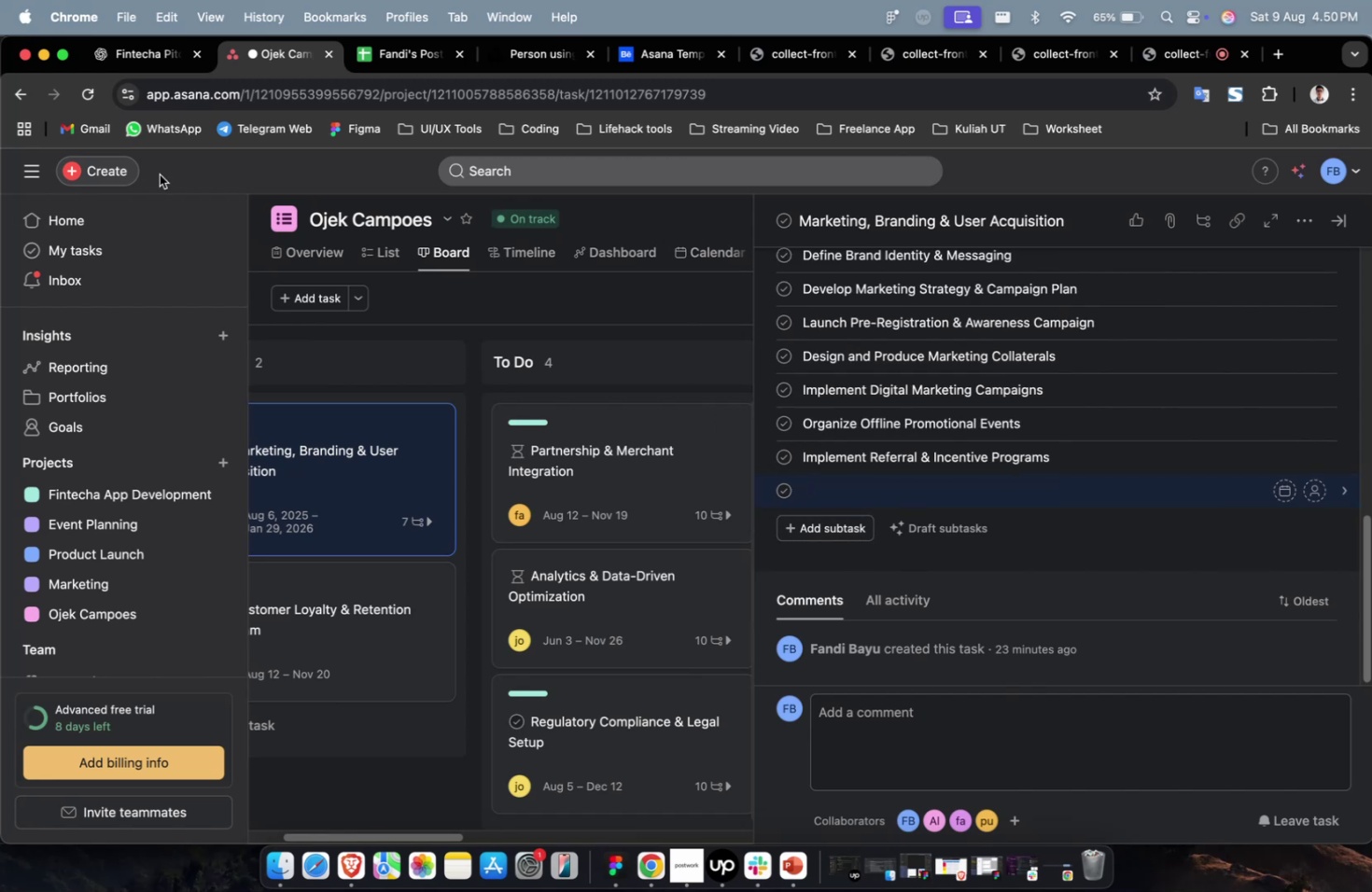 
left_click([153, 48])
 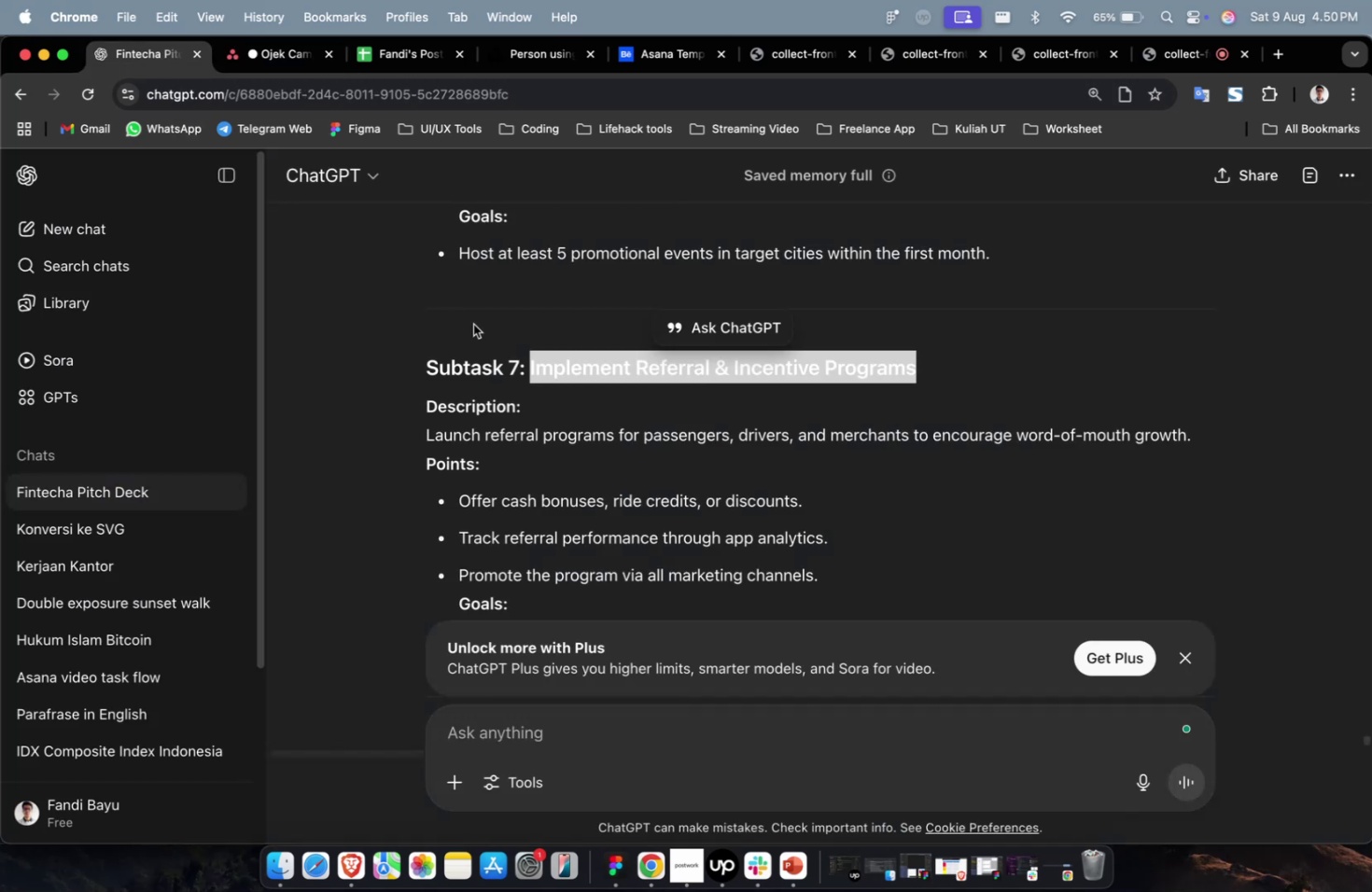 
scroll: coordinate [742, 458], scroll_direction: down, amount: 8.0
 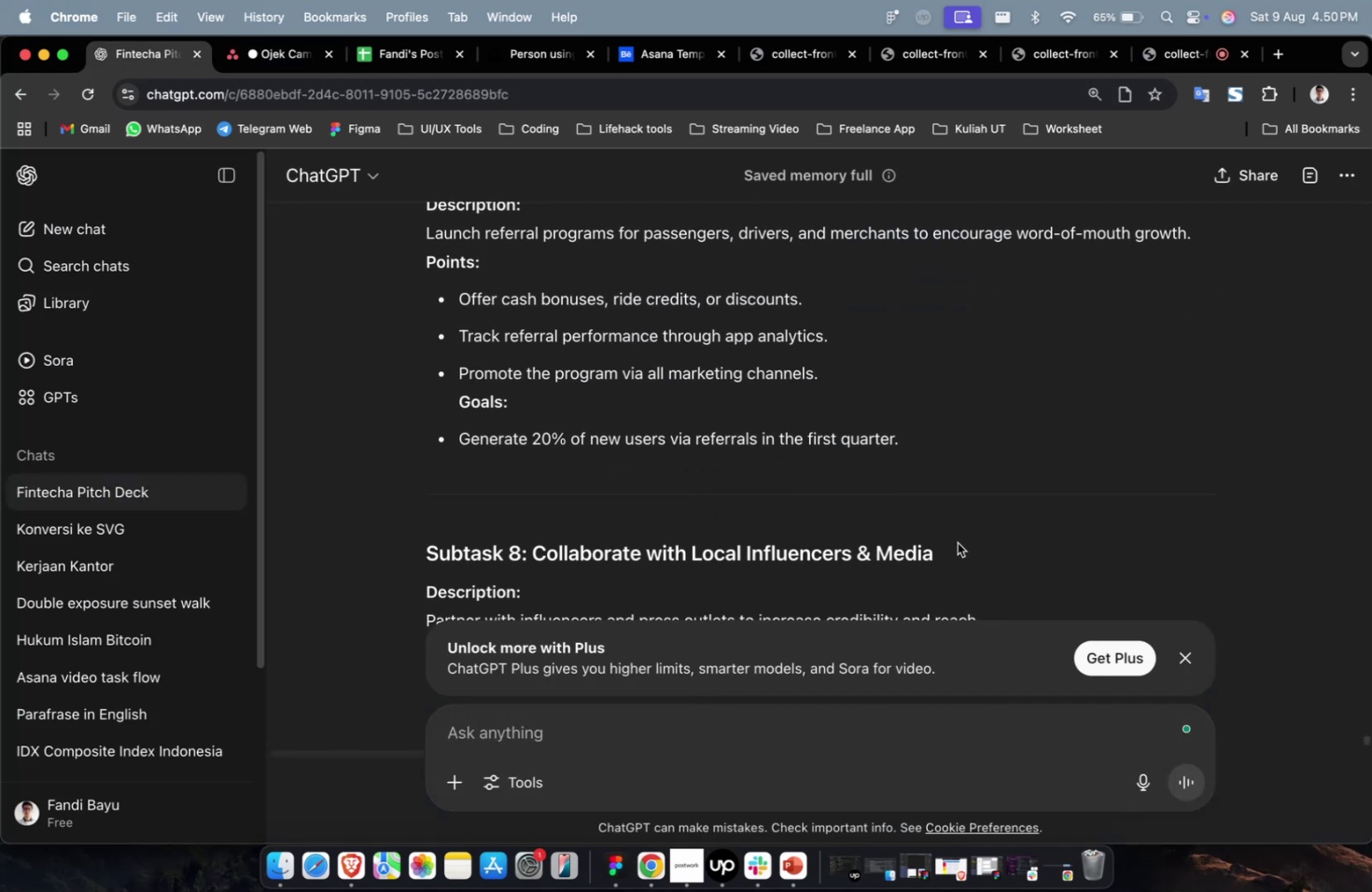 
left_click_drag(start_coordinate=[966, 555], to_coordinate=[530, 564])
 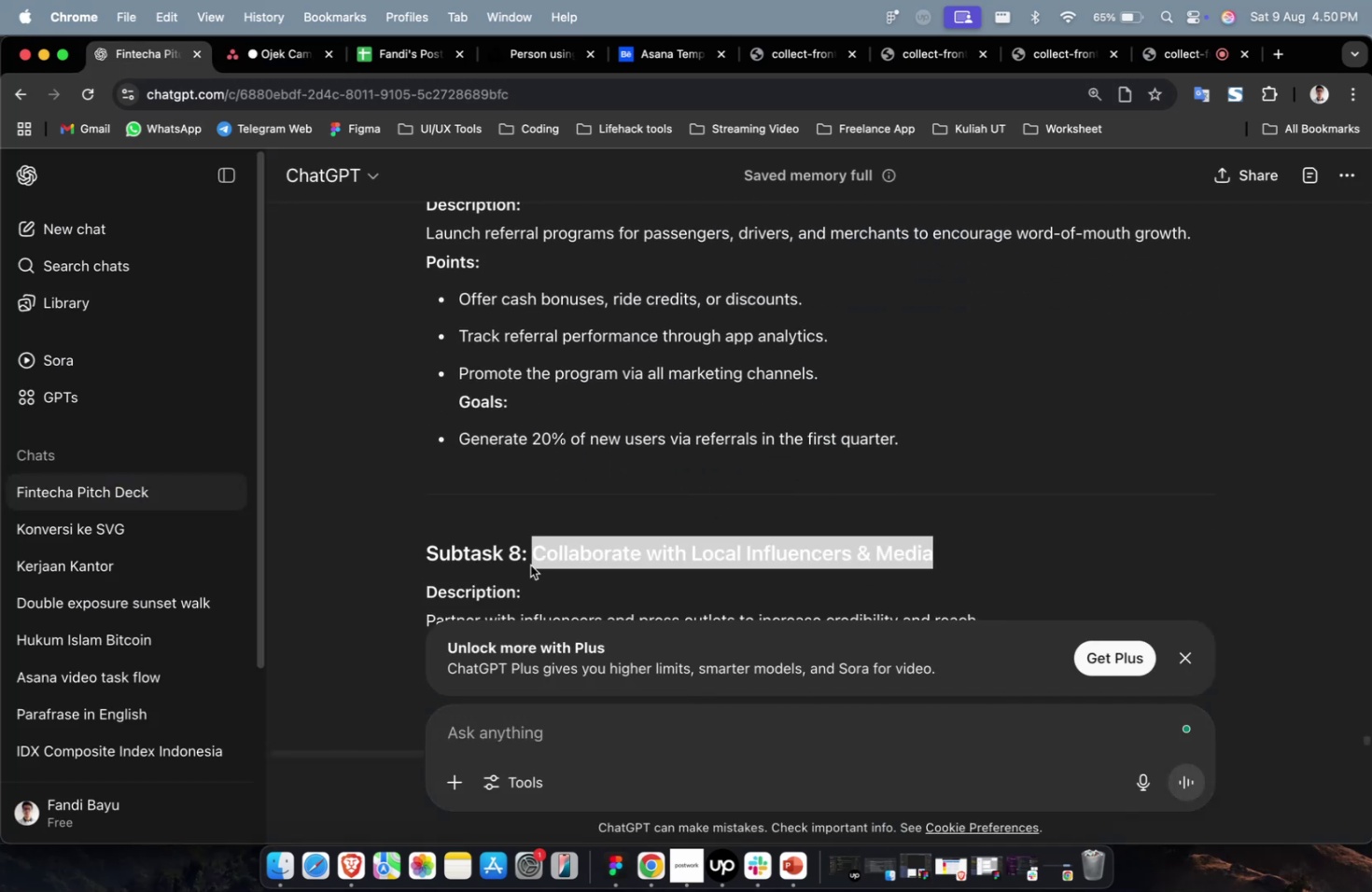 
key(Meta+C)
 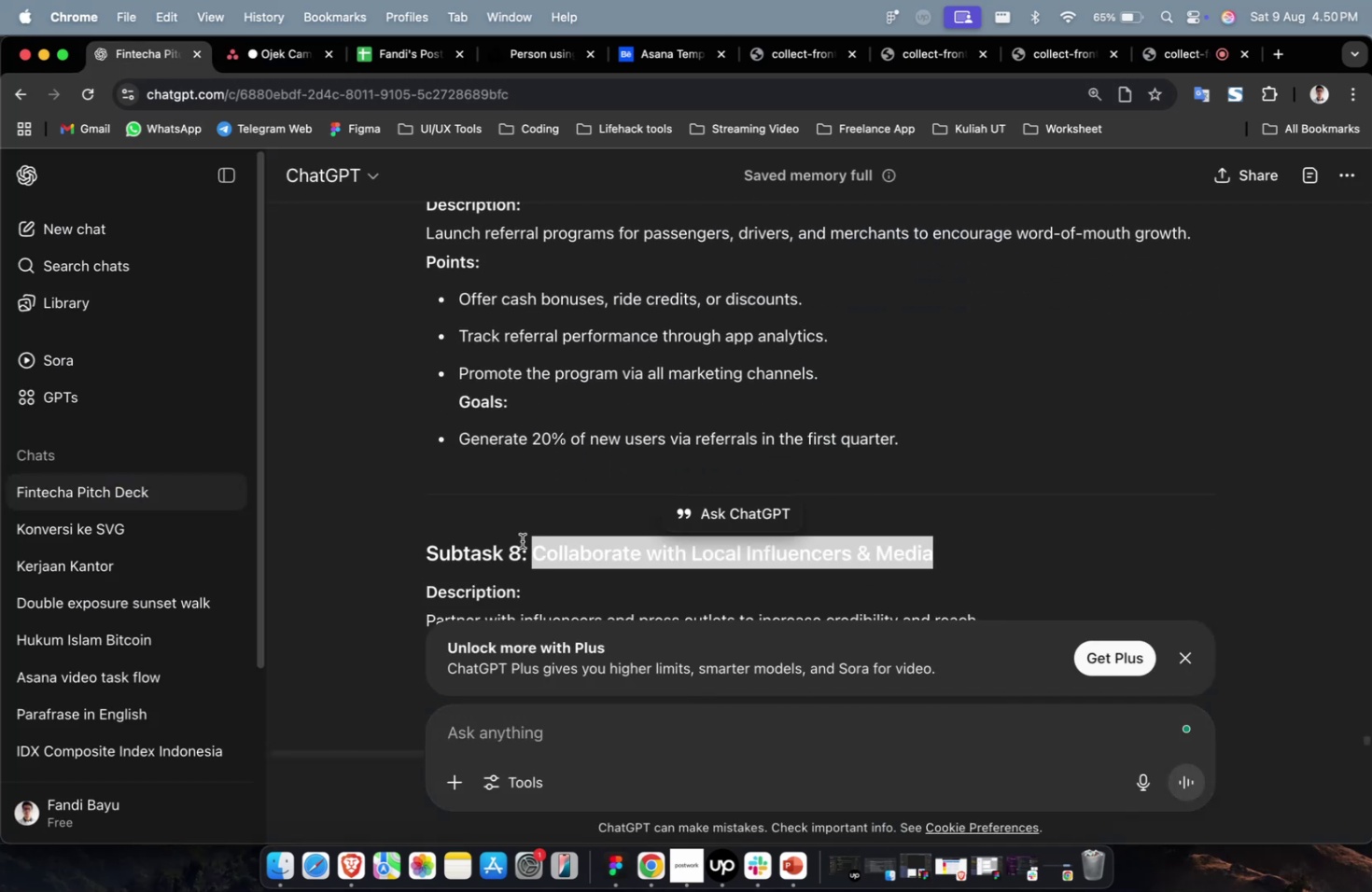 
key(Meta+C)
 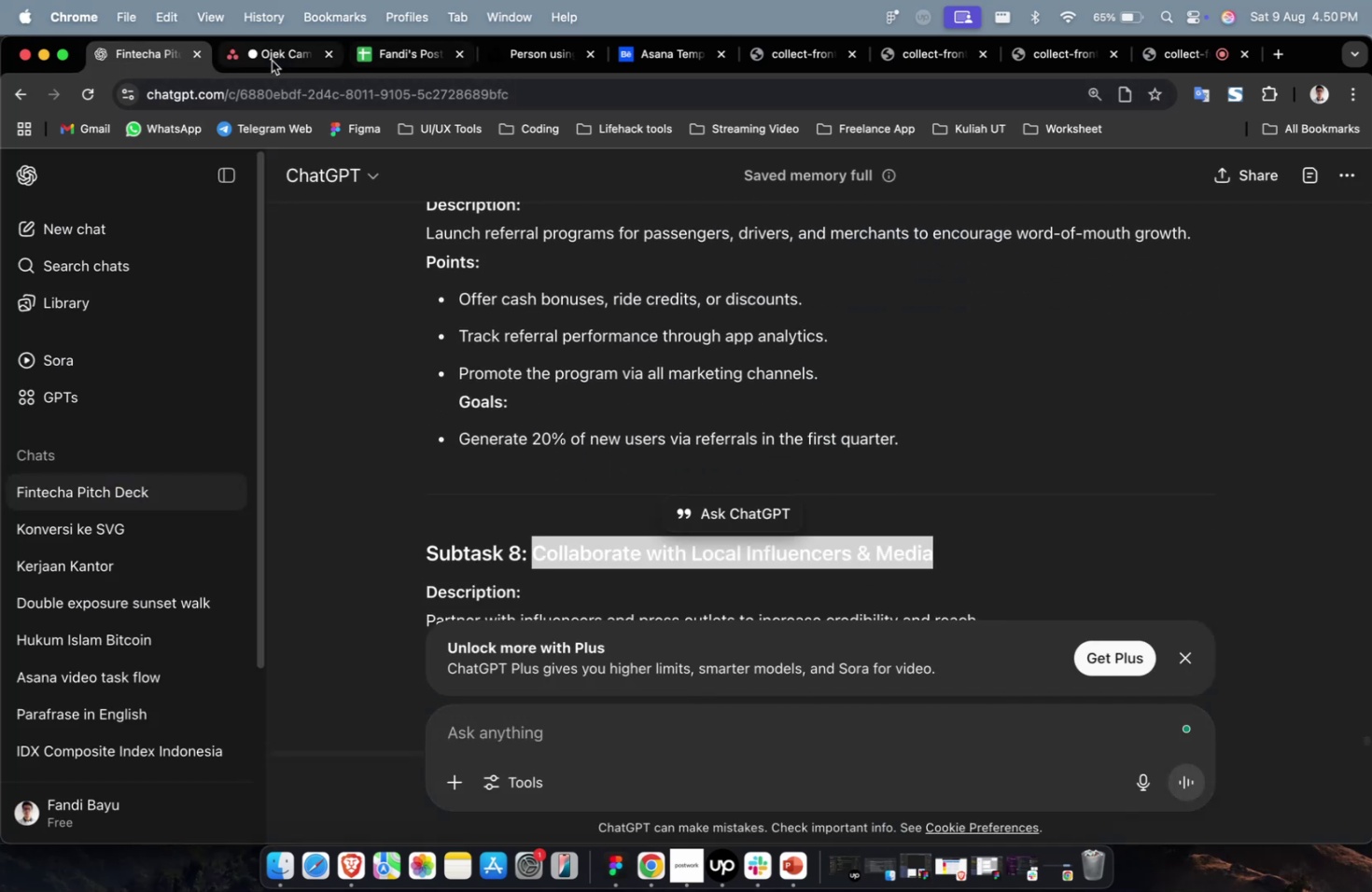 
left_click([270, 61])
 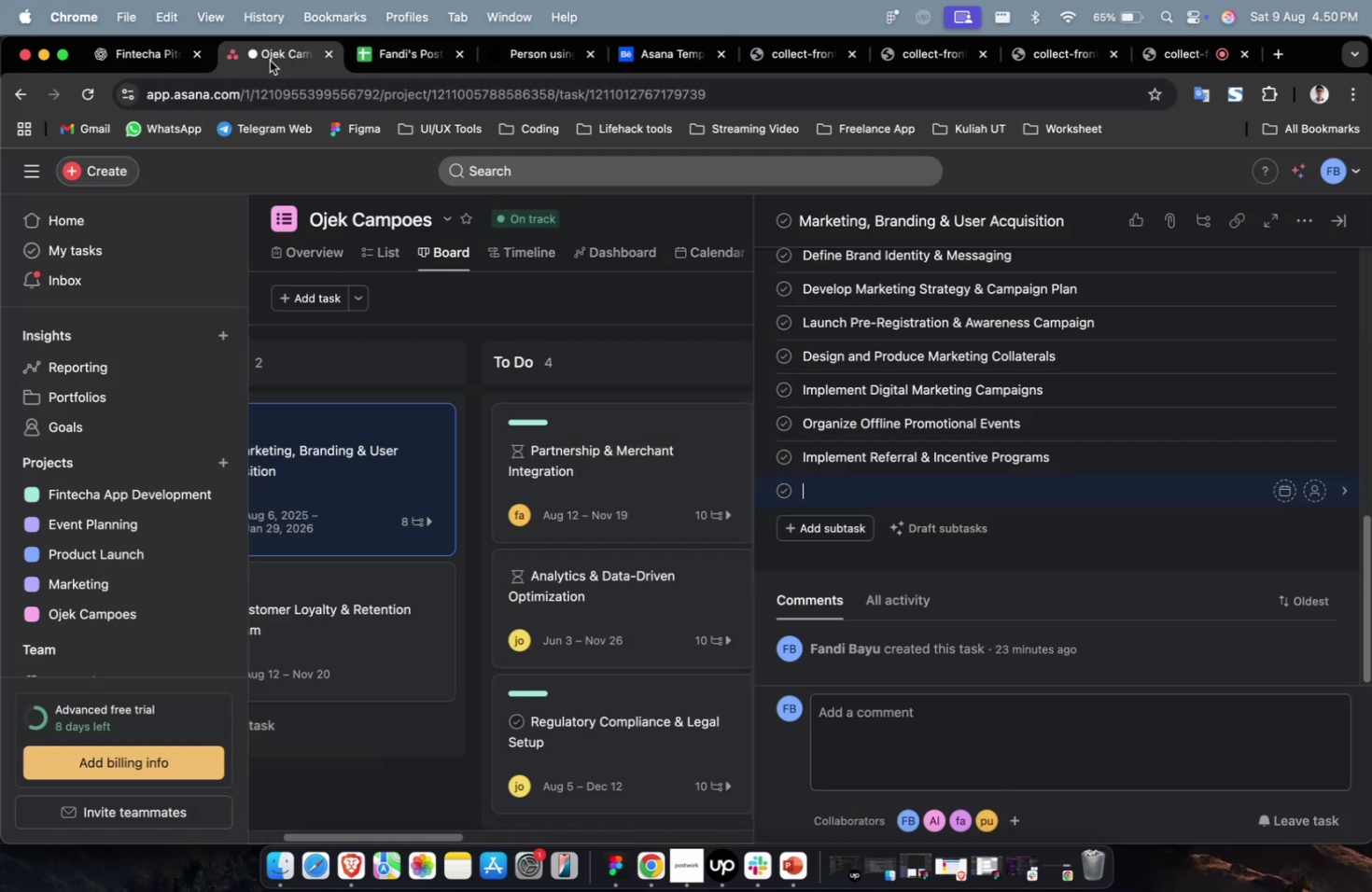 
key(Meta+V)
 